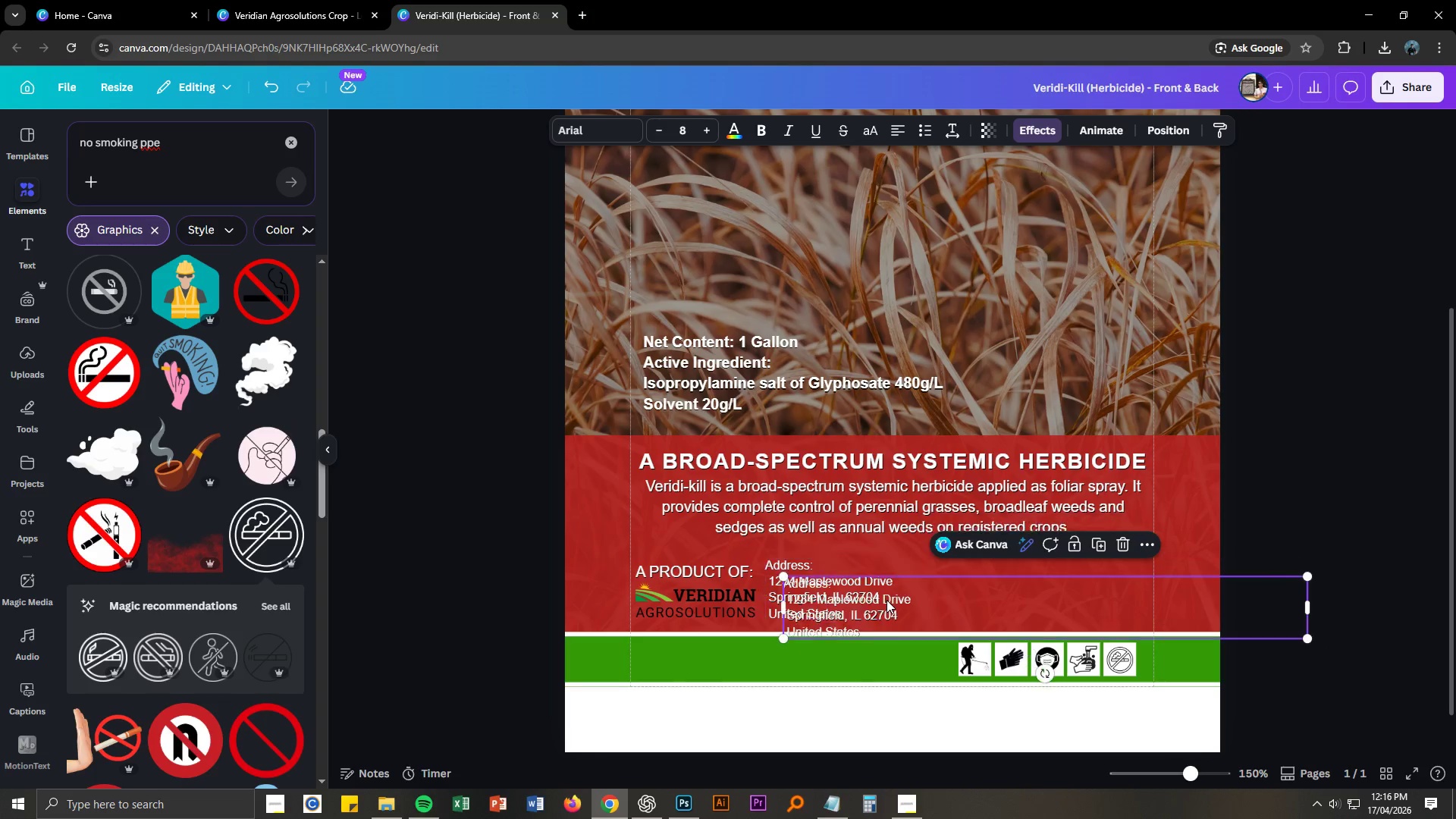 
key(Control+V)
 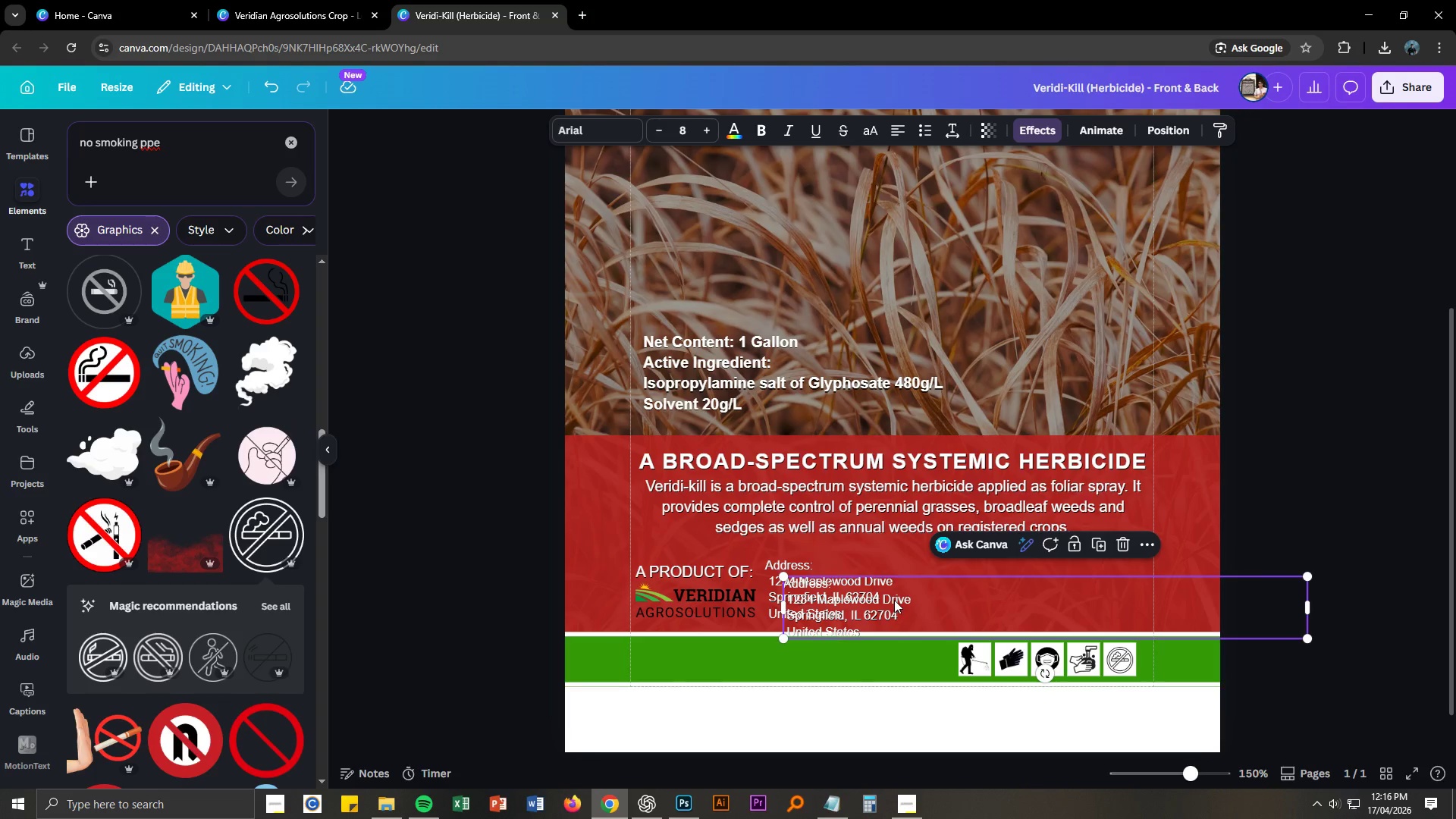 
left_click_drag(start_coordinate=[894, 600], to_coordinate=[1012, 582])
 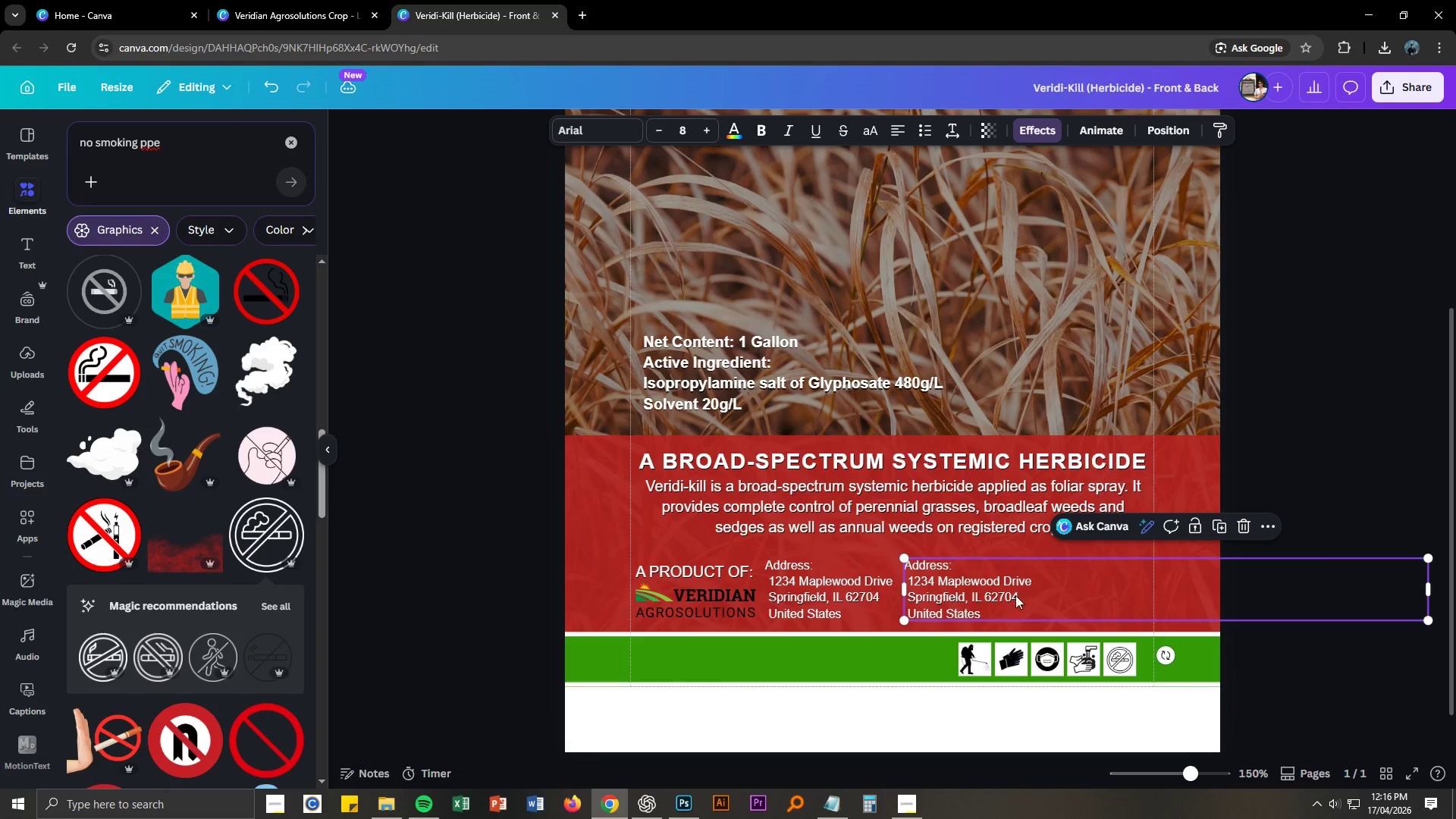 
key(Alt+AltLeft)
 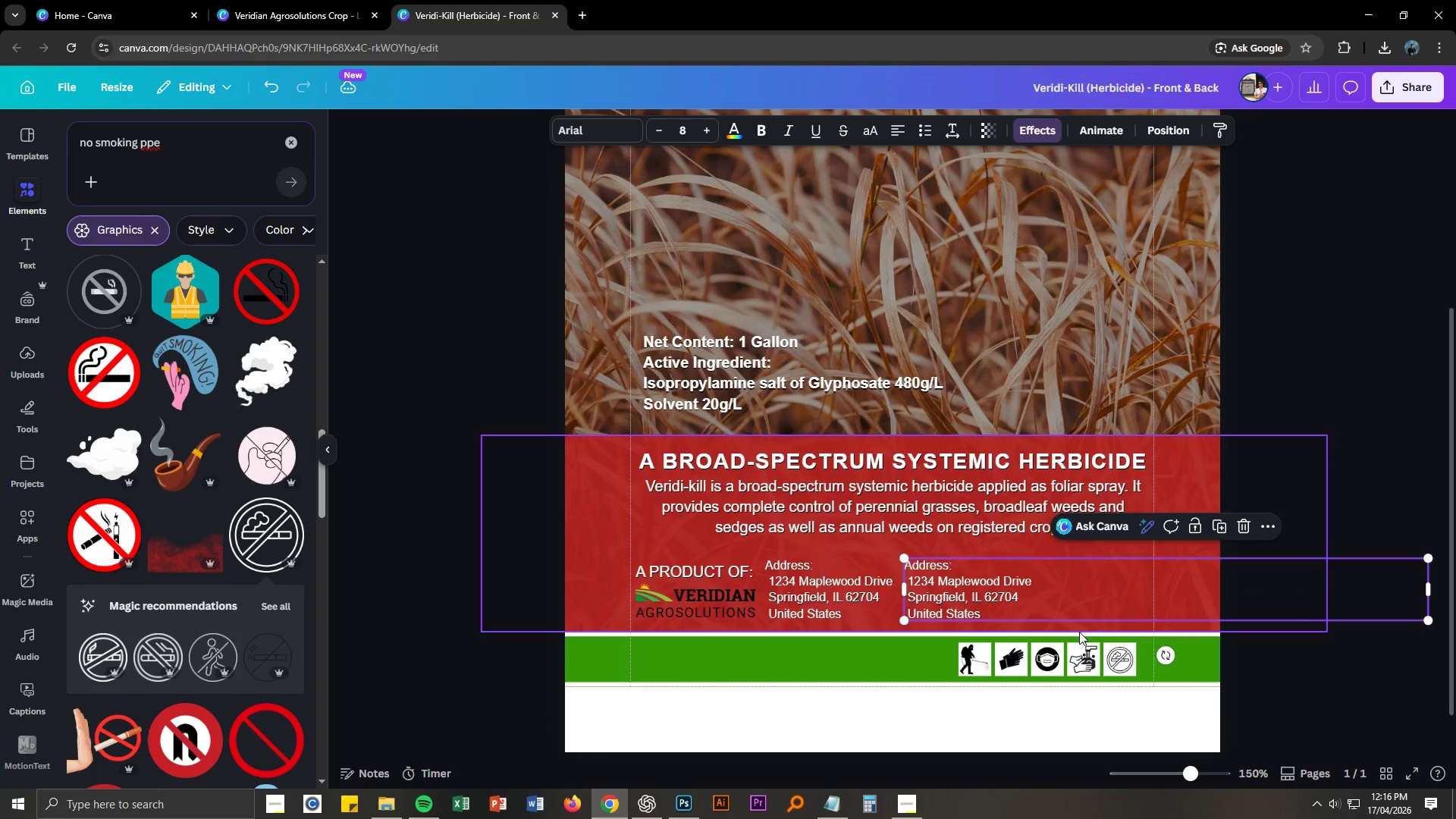 
key(Alt+Tab)
 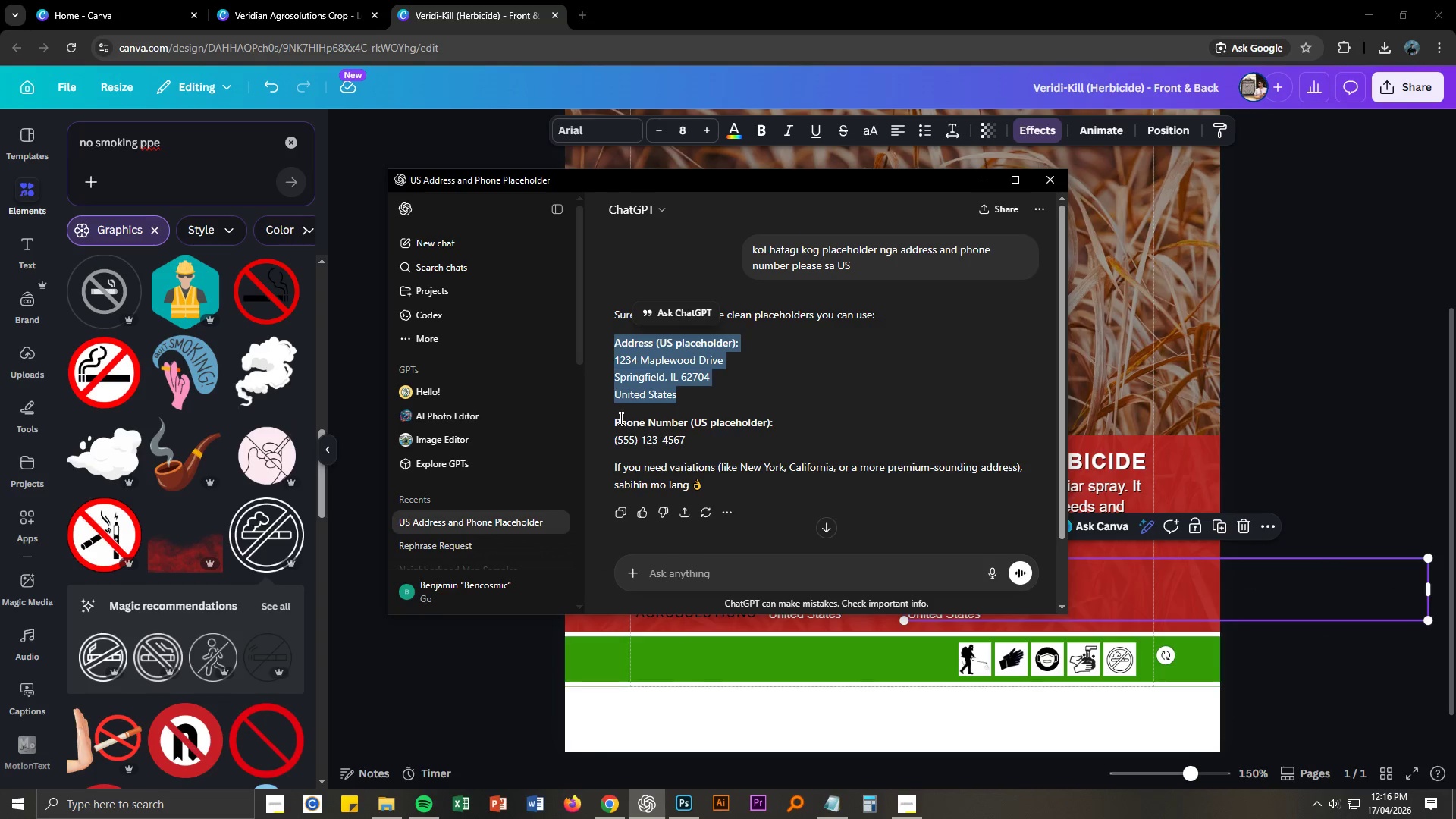 
left_click_drag(start_coordinate=[616, 419], to_coordinate=[684, 442])
 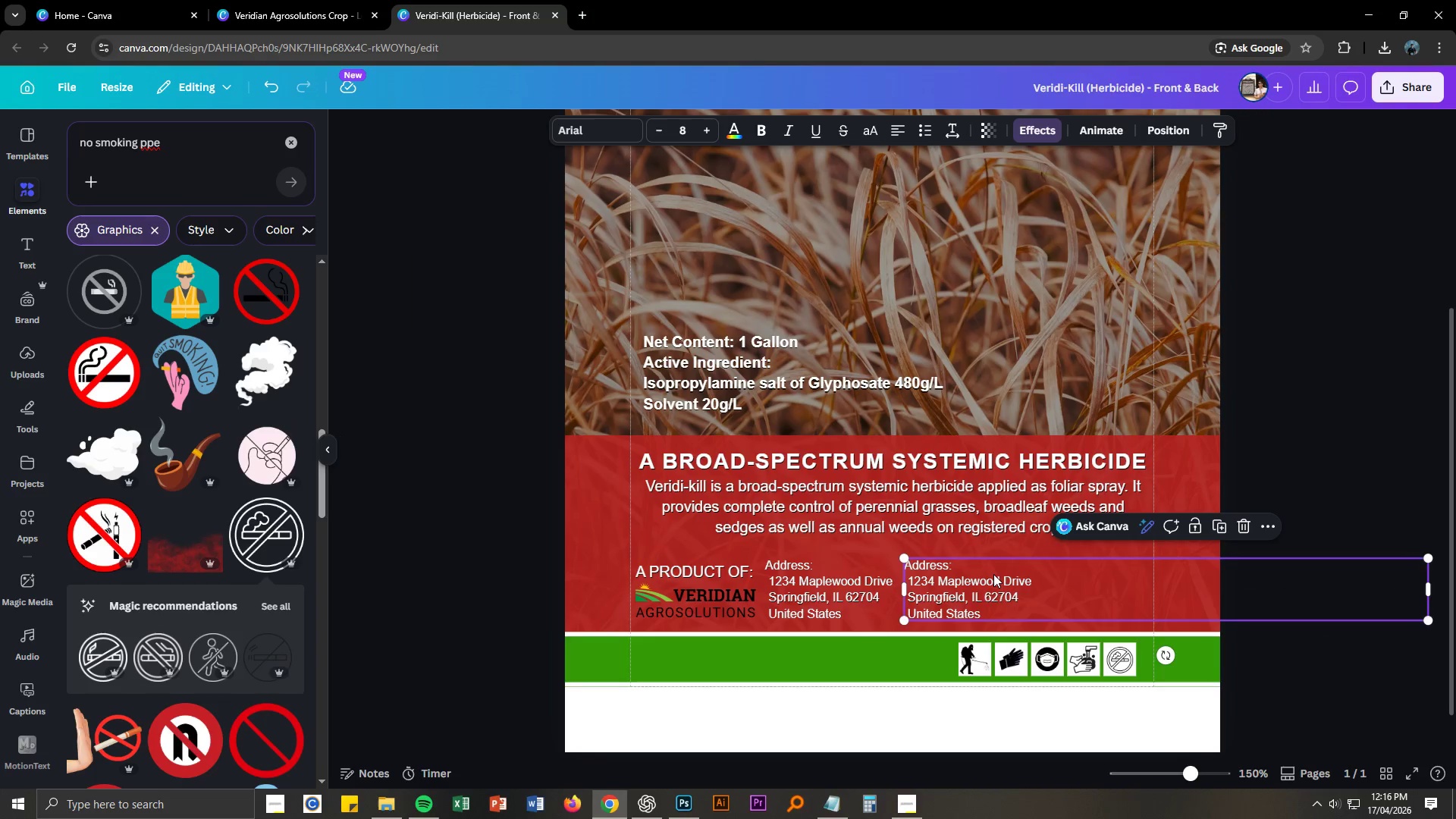 
key(Control+ControlLeft)
 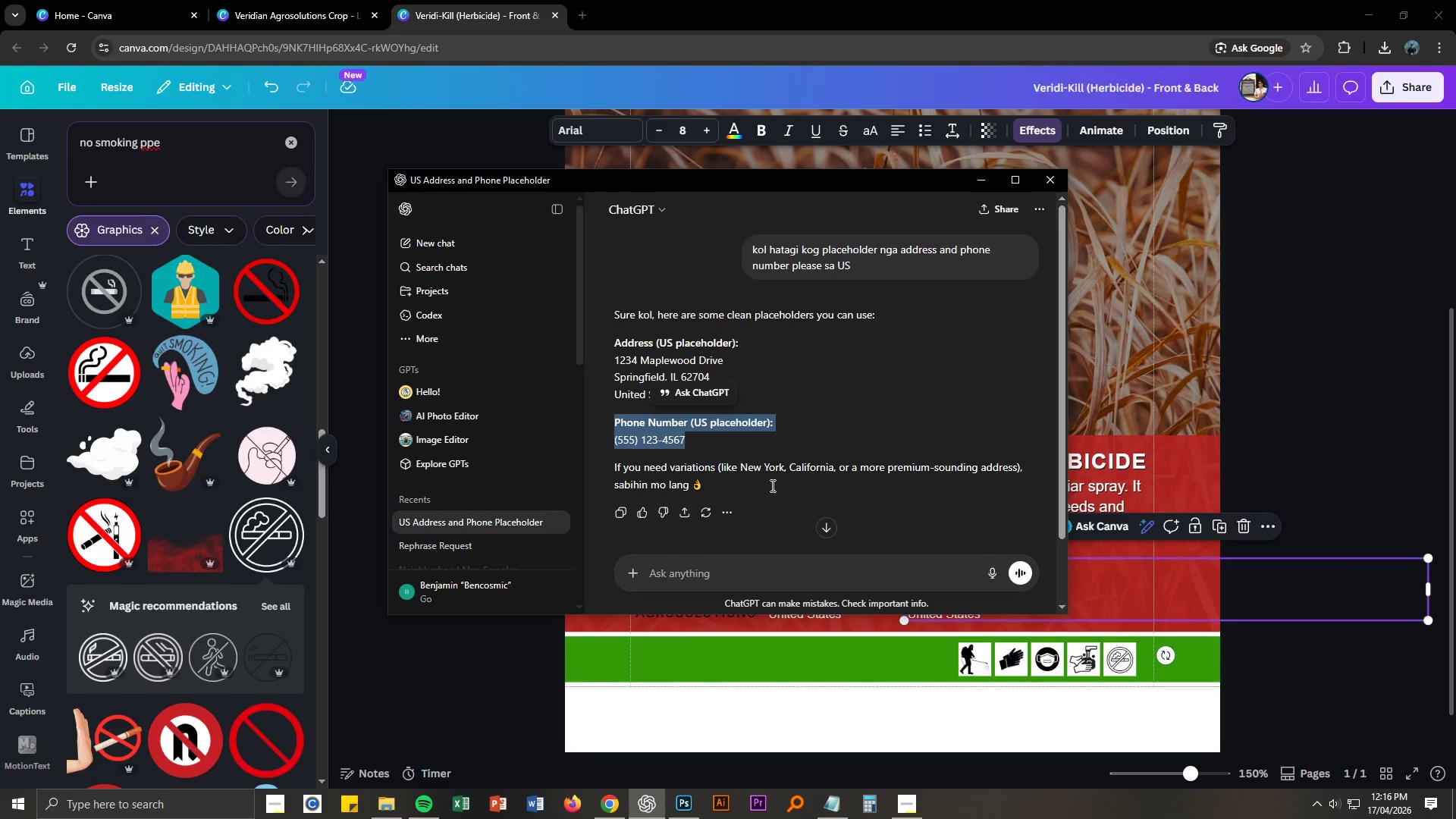 
key(Control+C)
 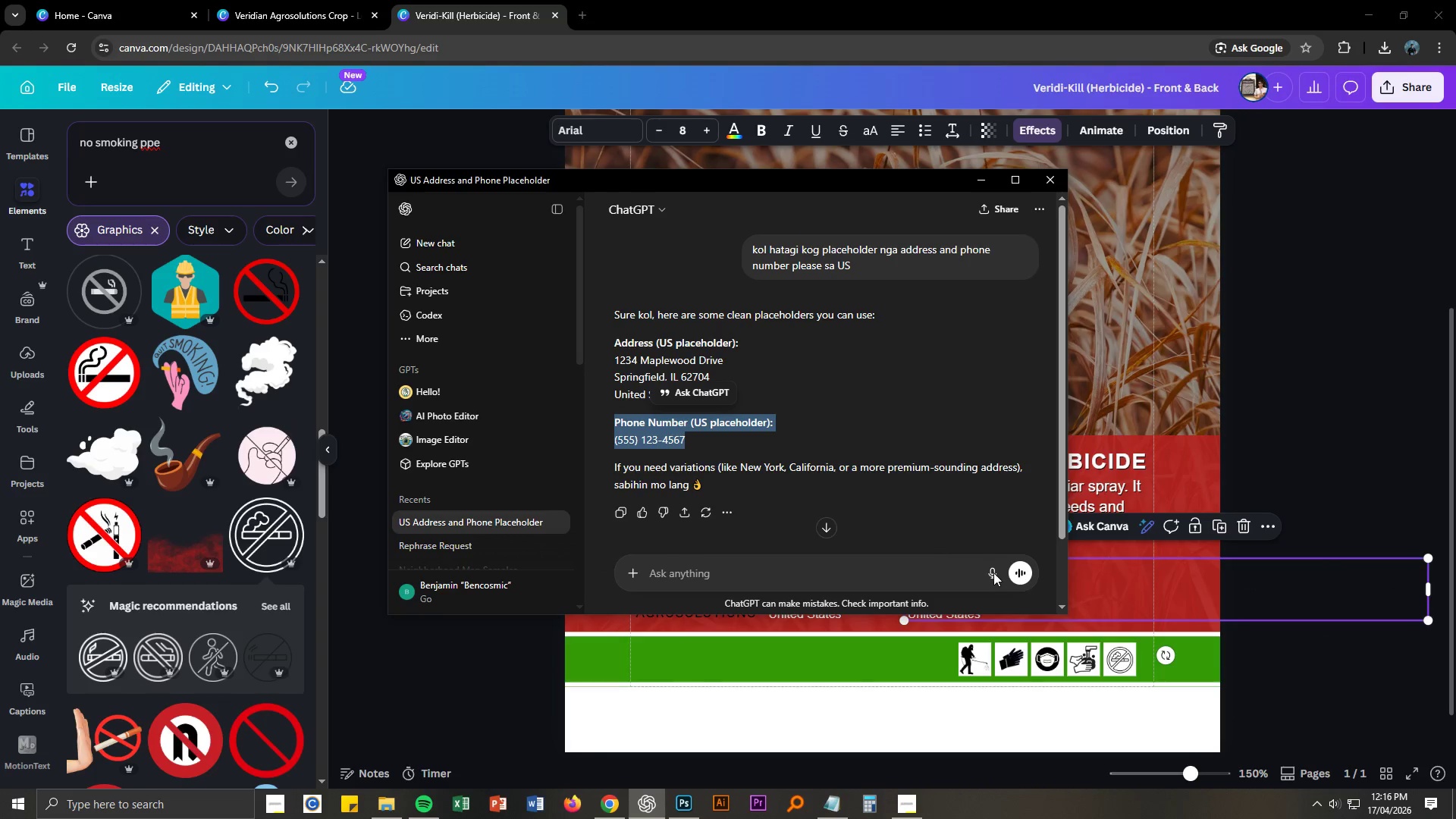 
key(Alt+AltLeft)
 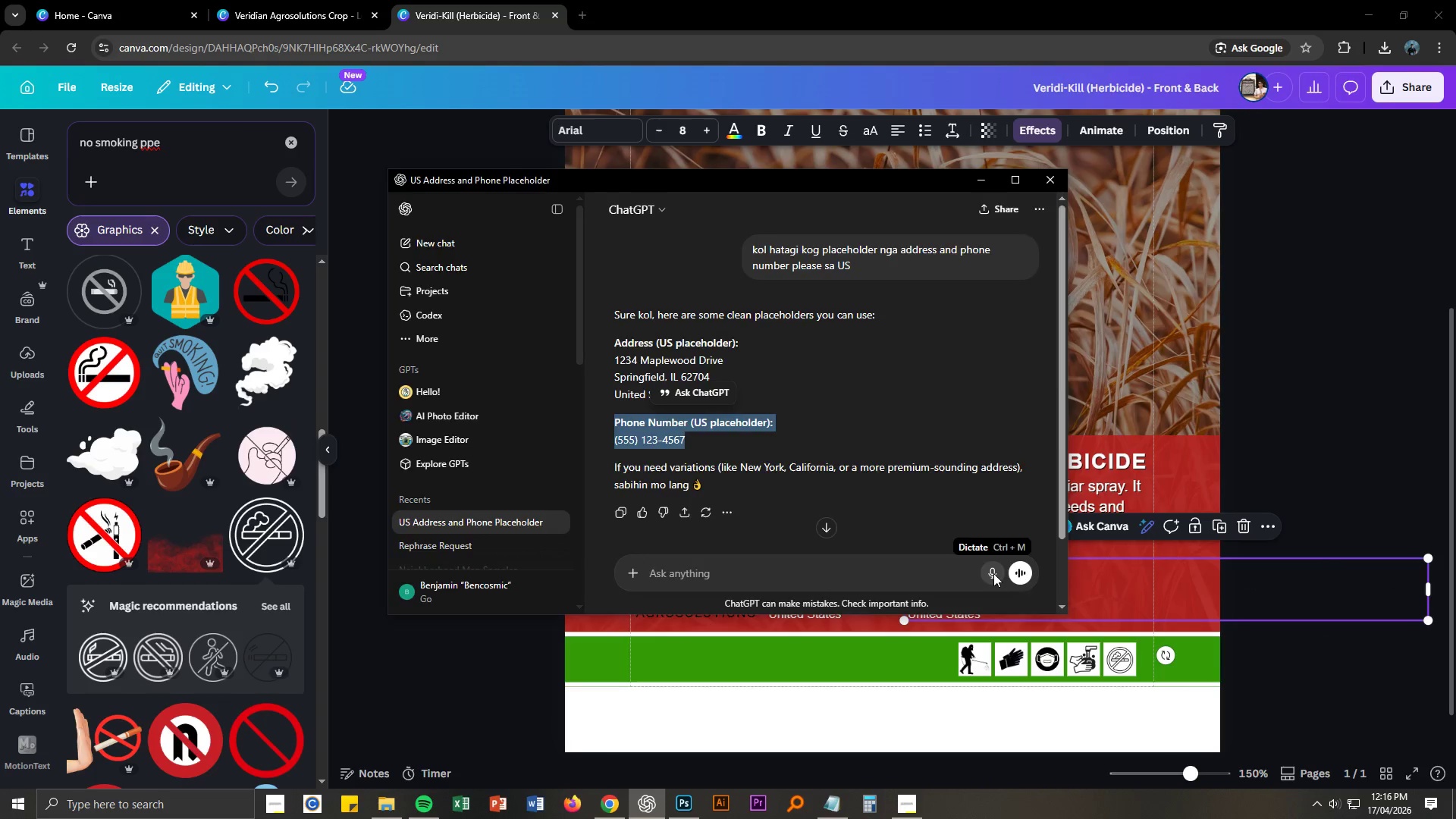 
key(Alt+Tab)
 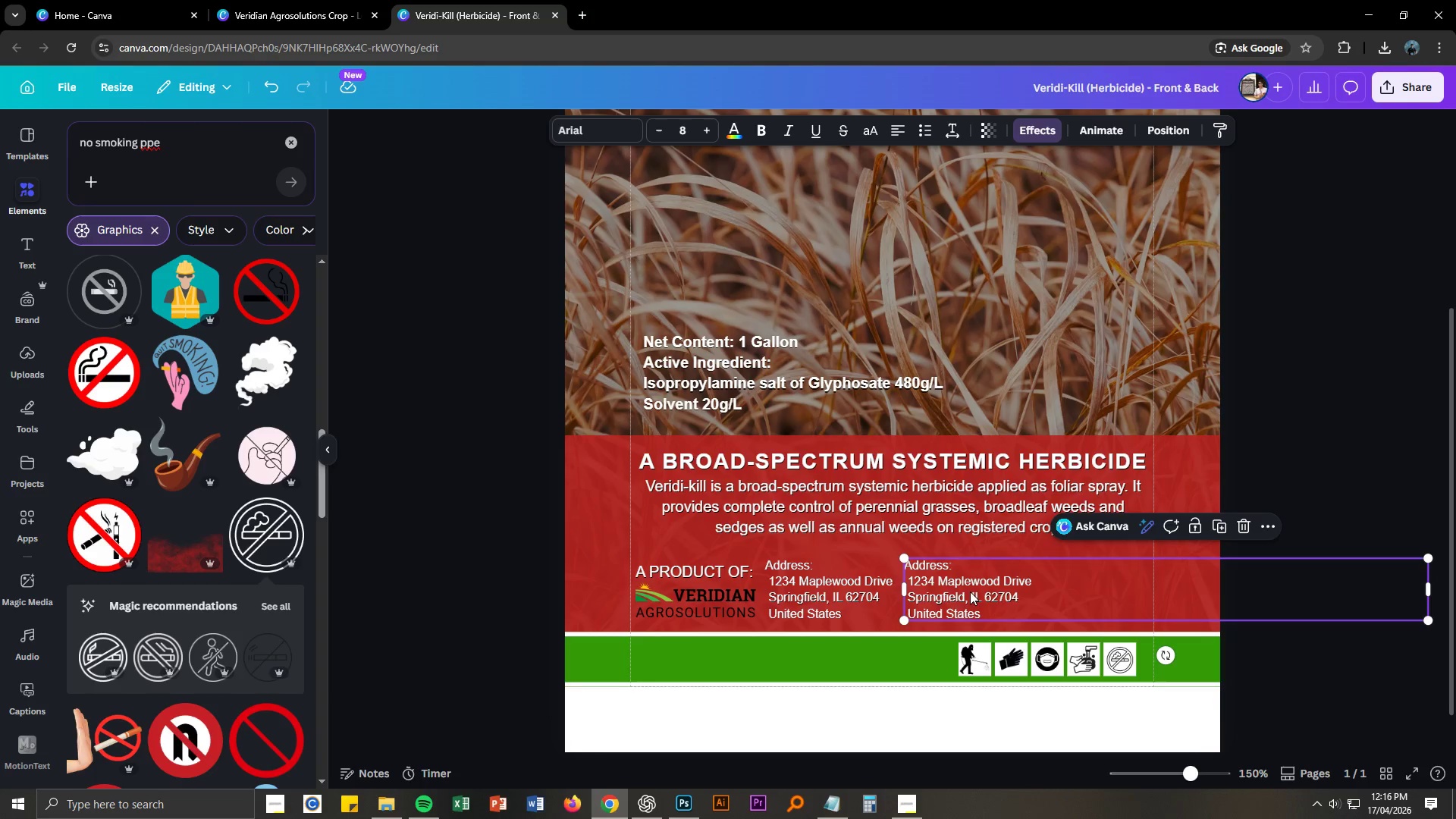 
double_click([970, 592])
 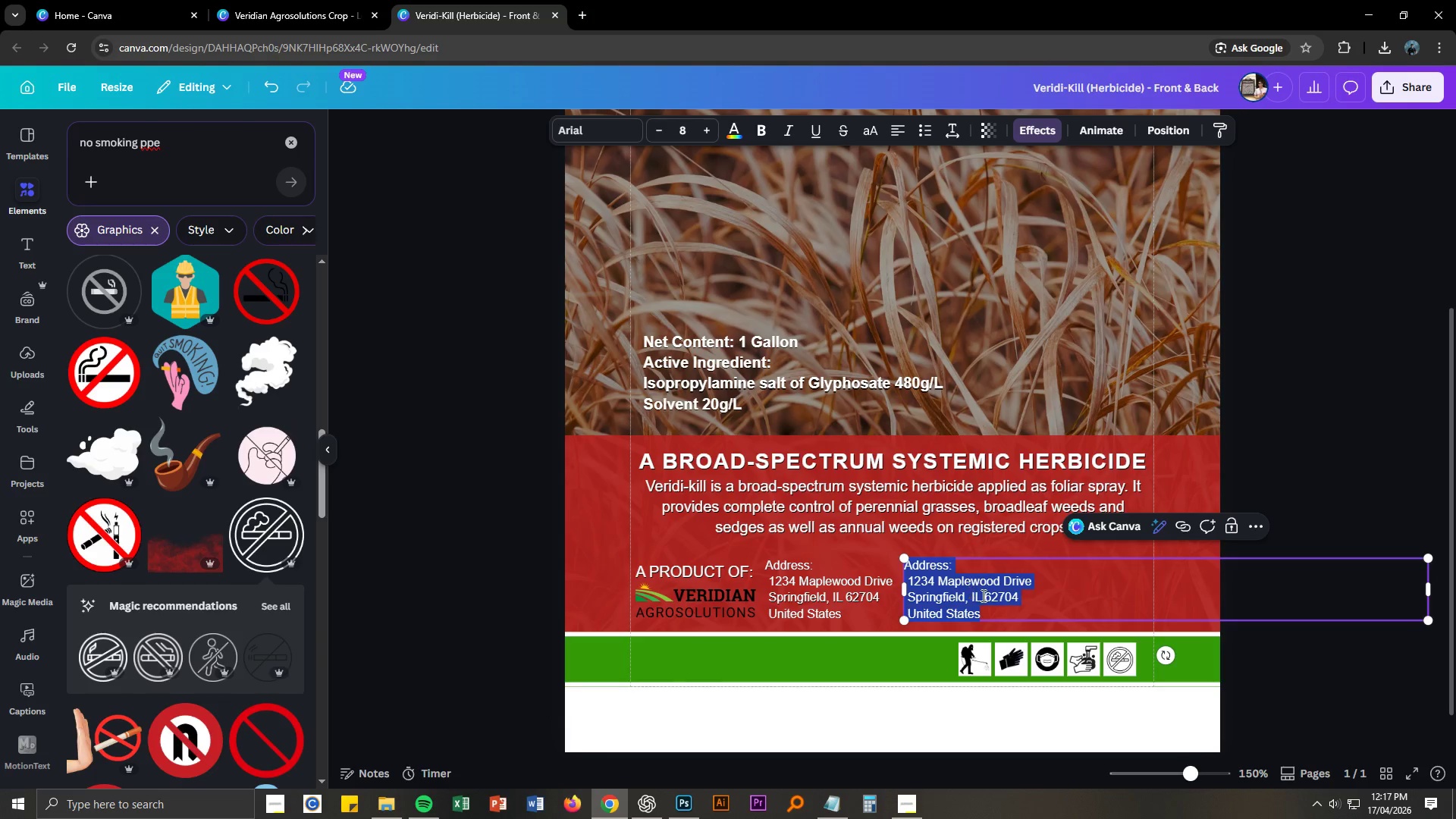 
key(Control+A)
 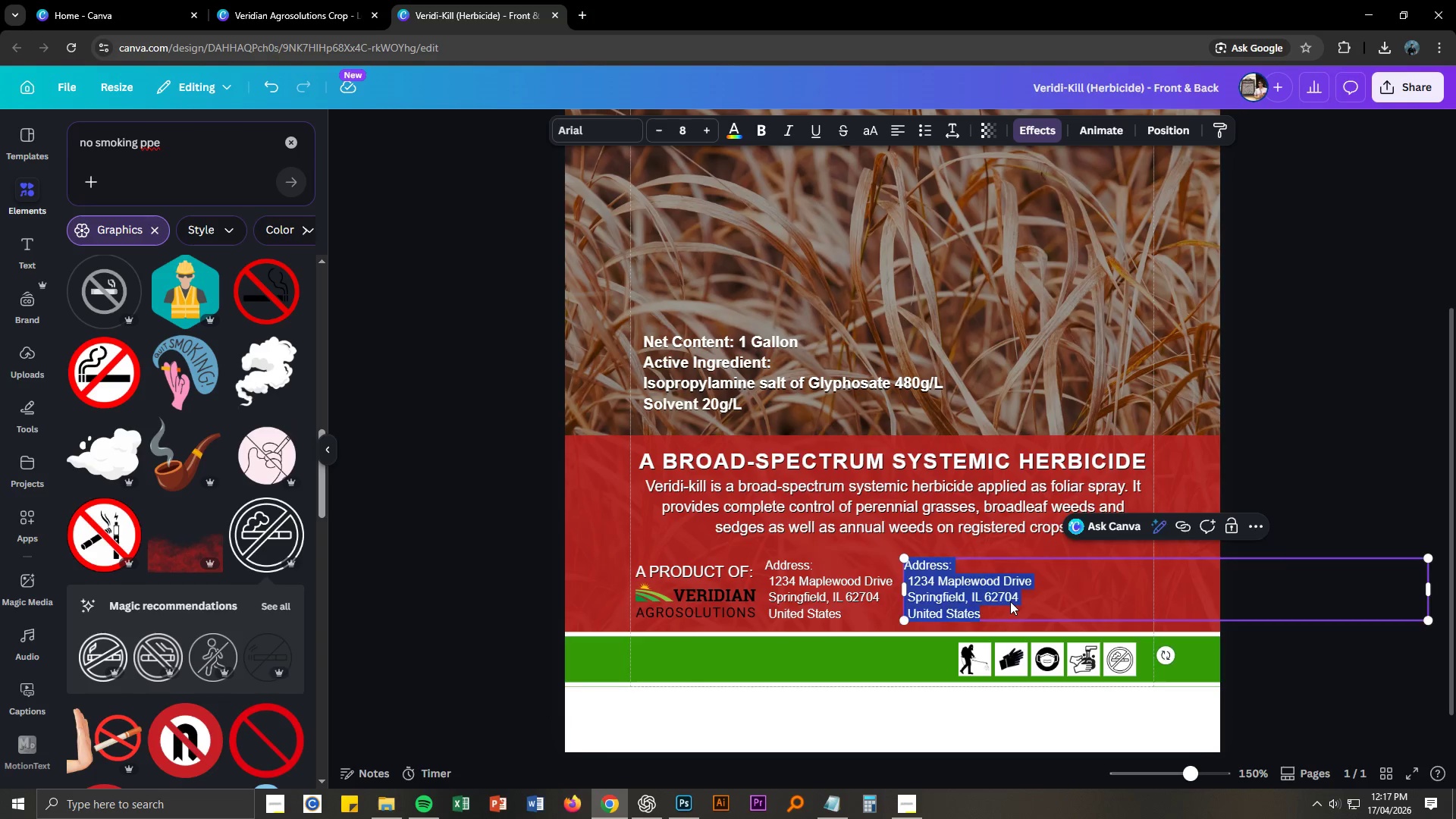 
key(Control+V)
 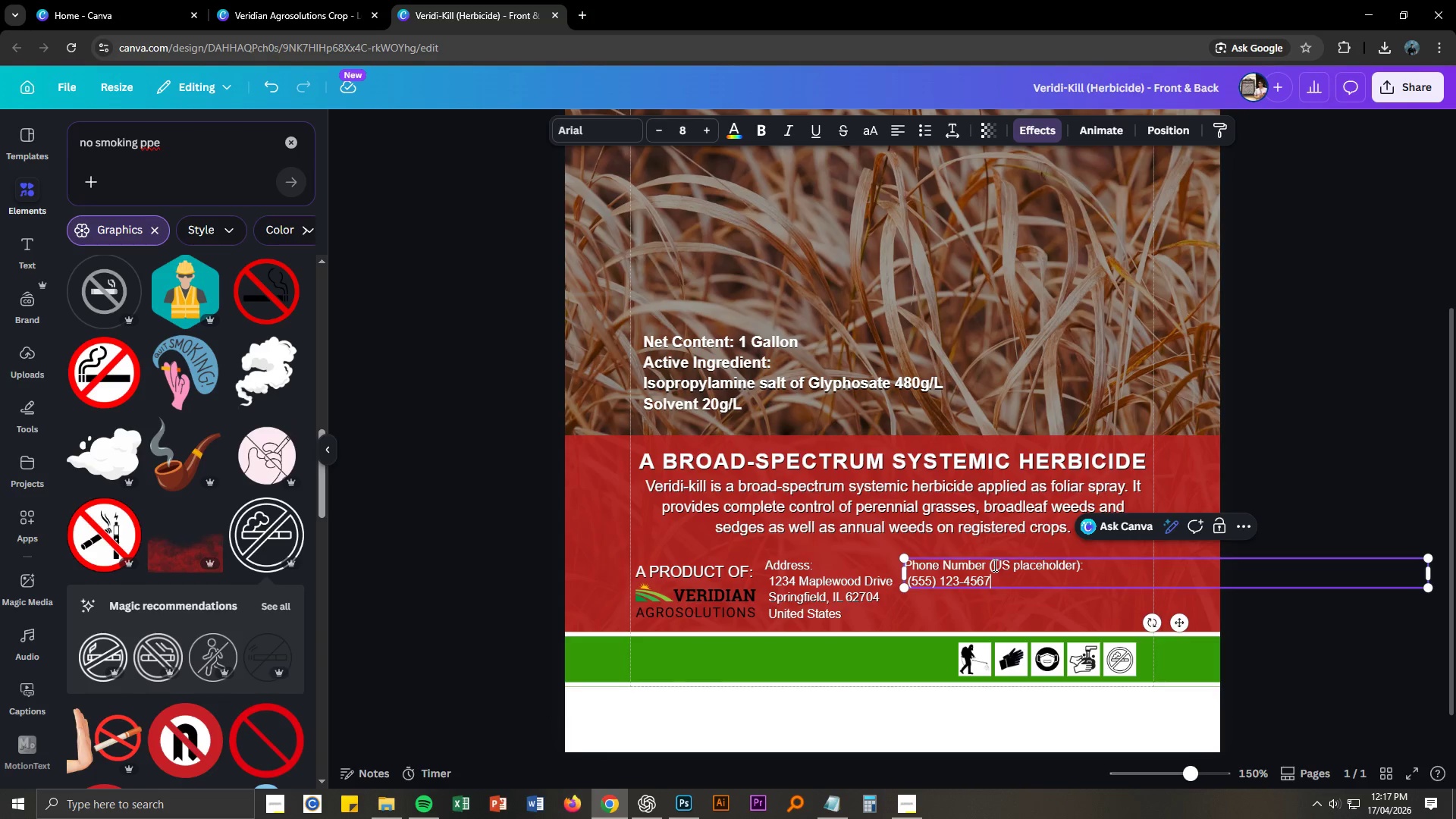 
left_click_drag(start_coordinate=[990, 565], to_coordinate=[1079, 567])
 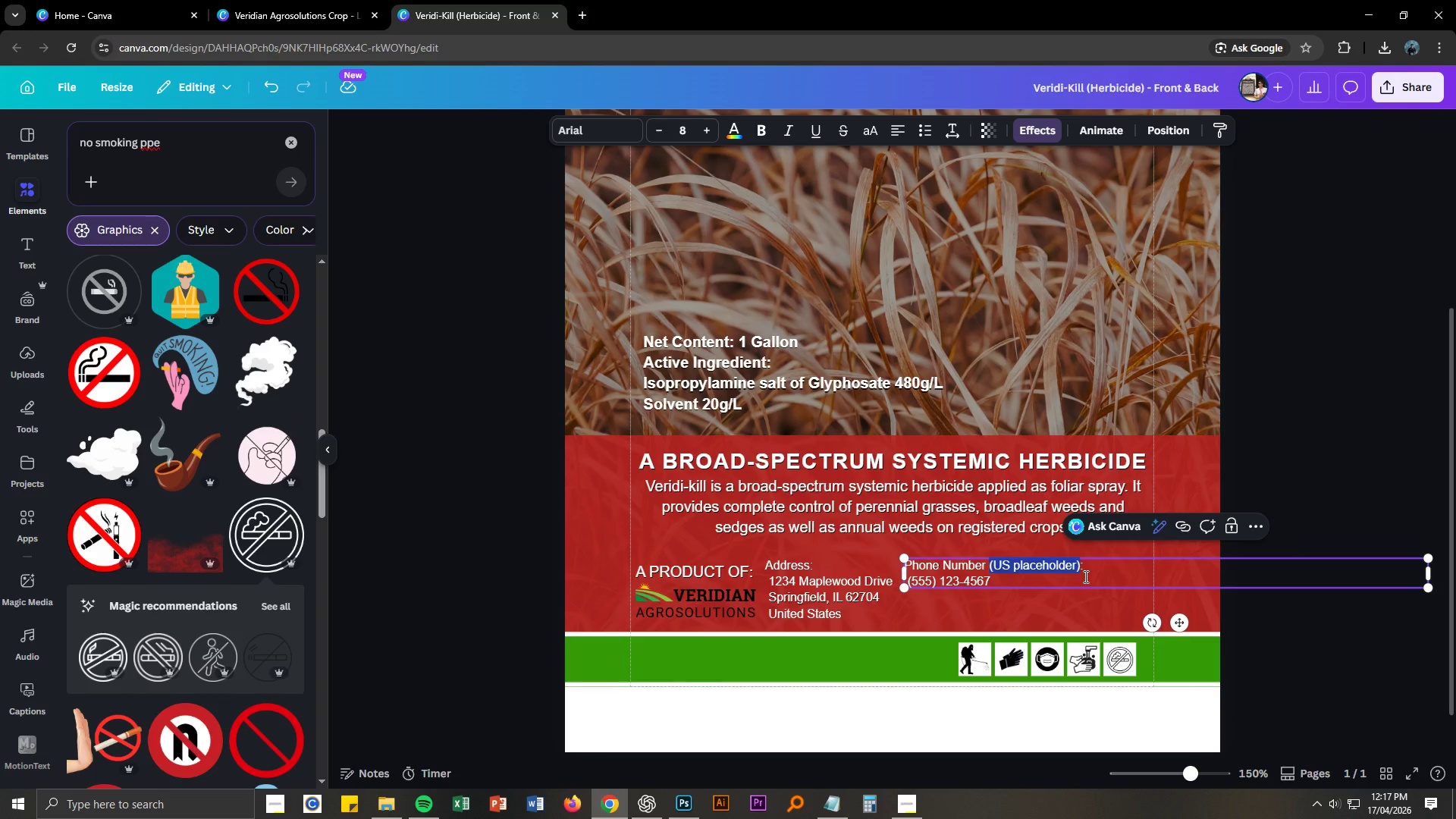 
key(Backspace)
 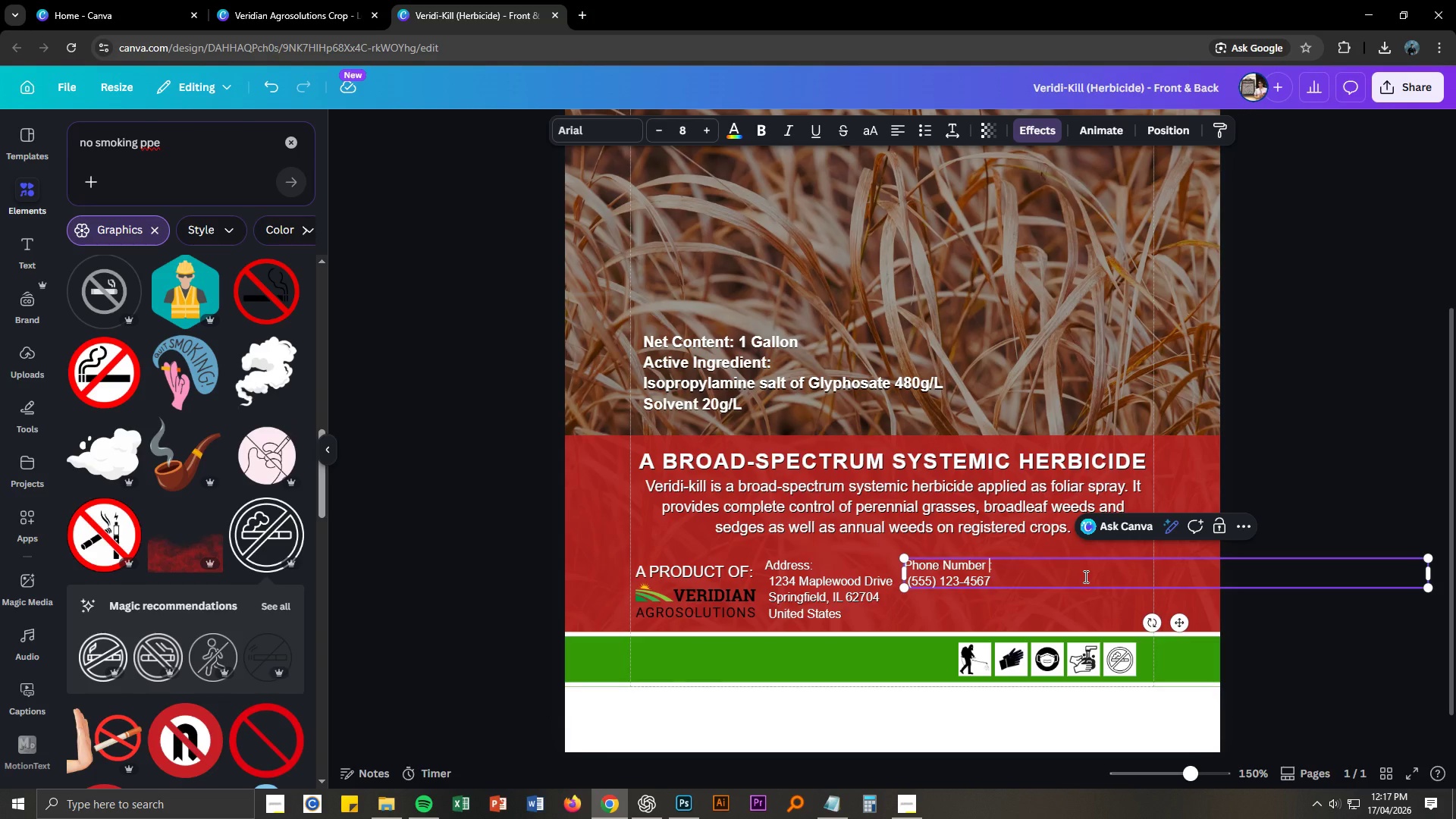 
key(Backspace)
 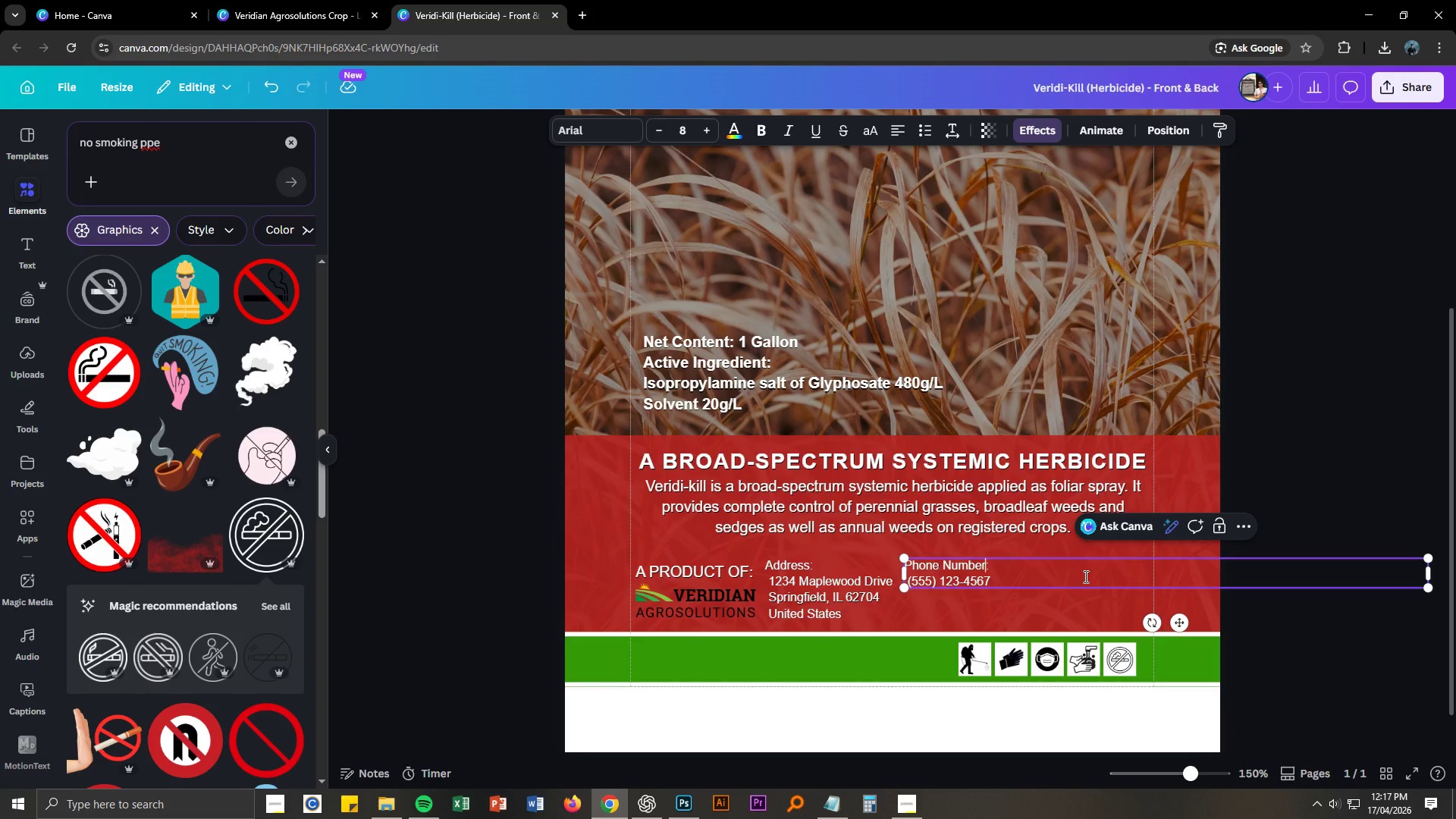 
left_click([1354, 641])
 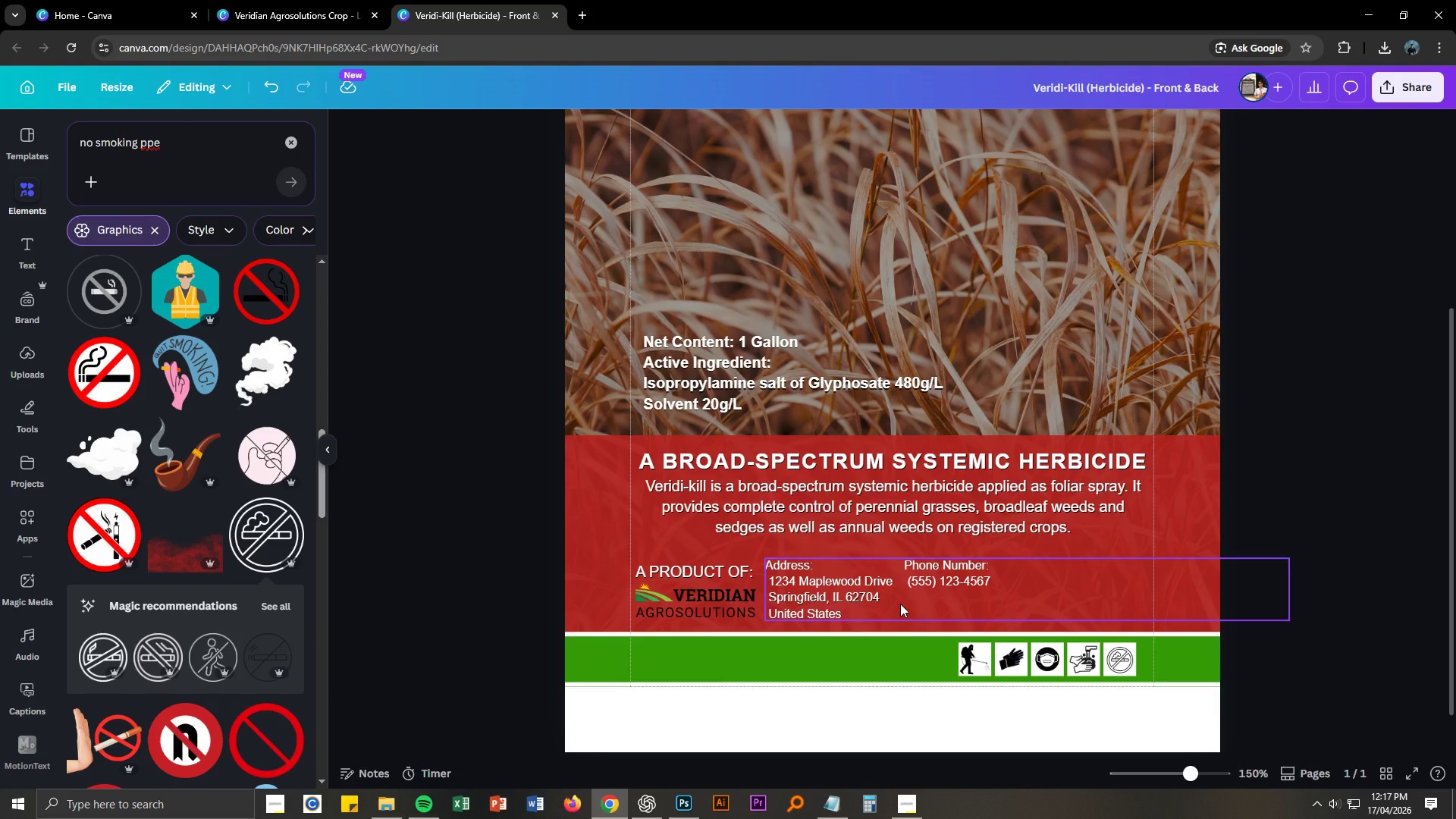 
scroll: coordinate [902, 576], scroll_direction: up, amount: 4.0
 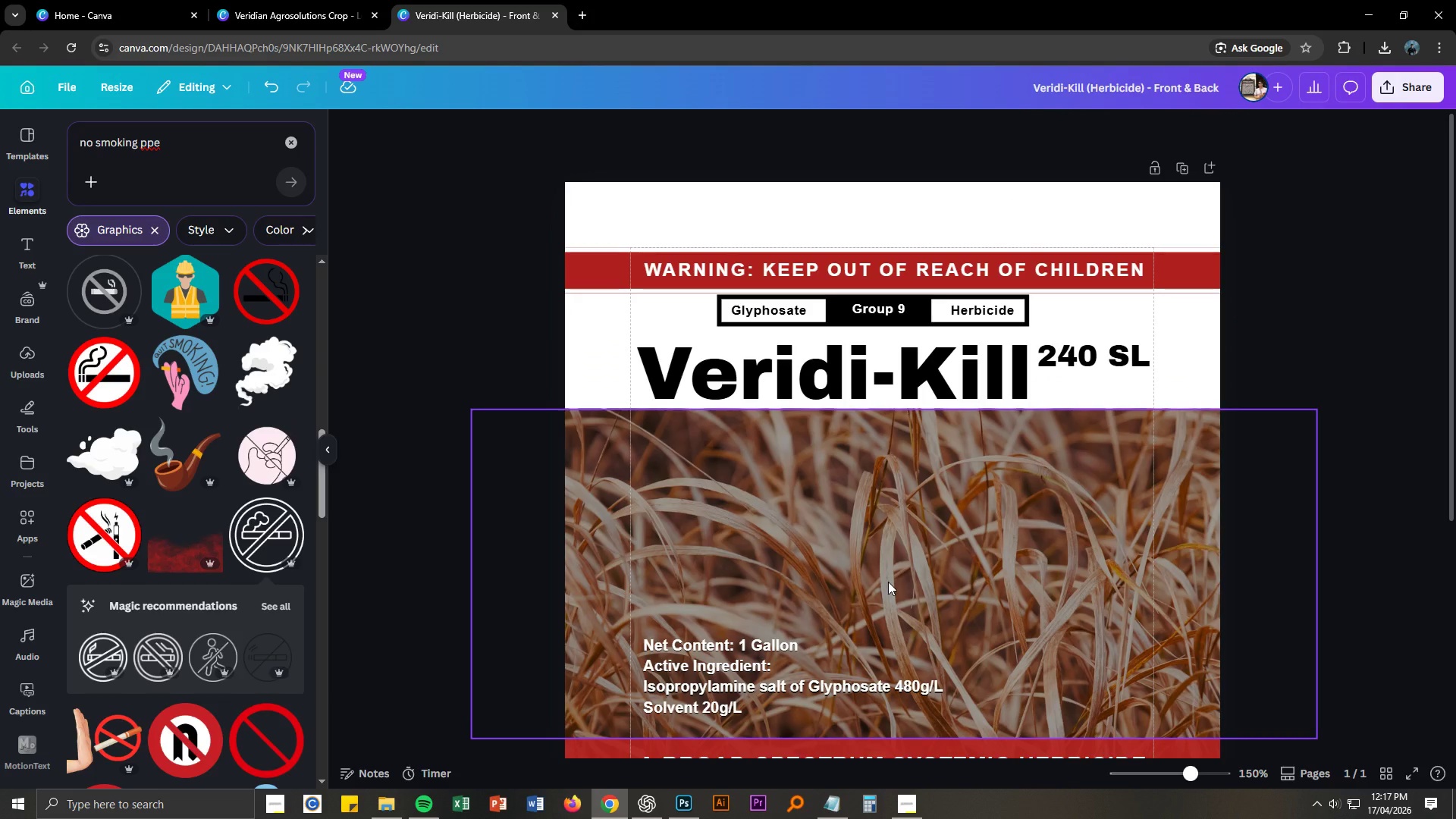 
wait(11.02)
 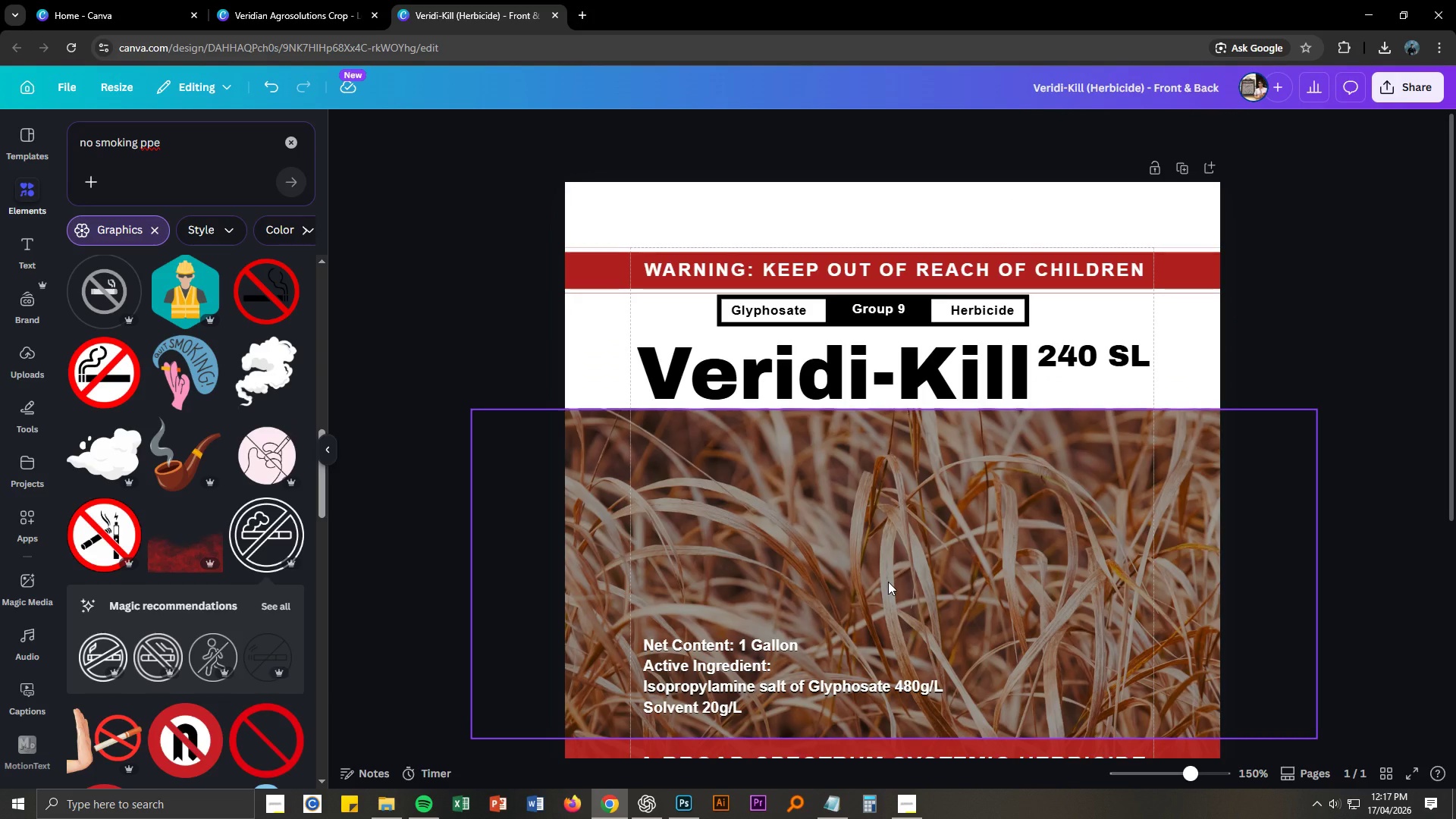 
left_click_drag(start_coordinate=[686, 303], to_coordinate=[1073, 311])
 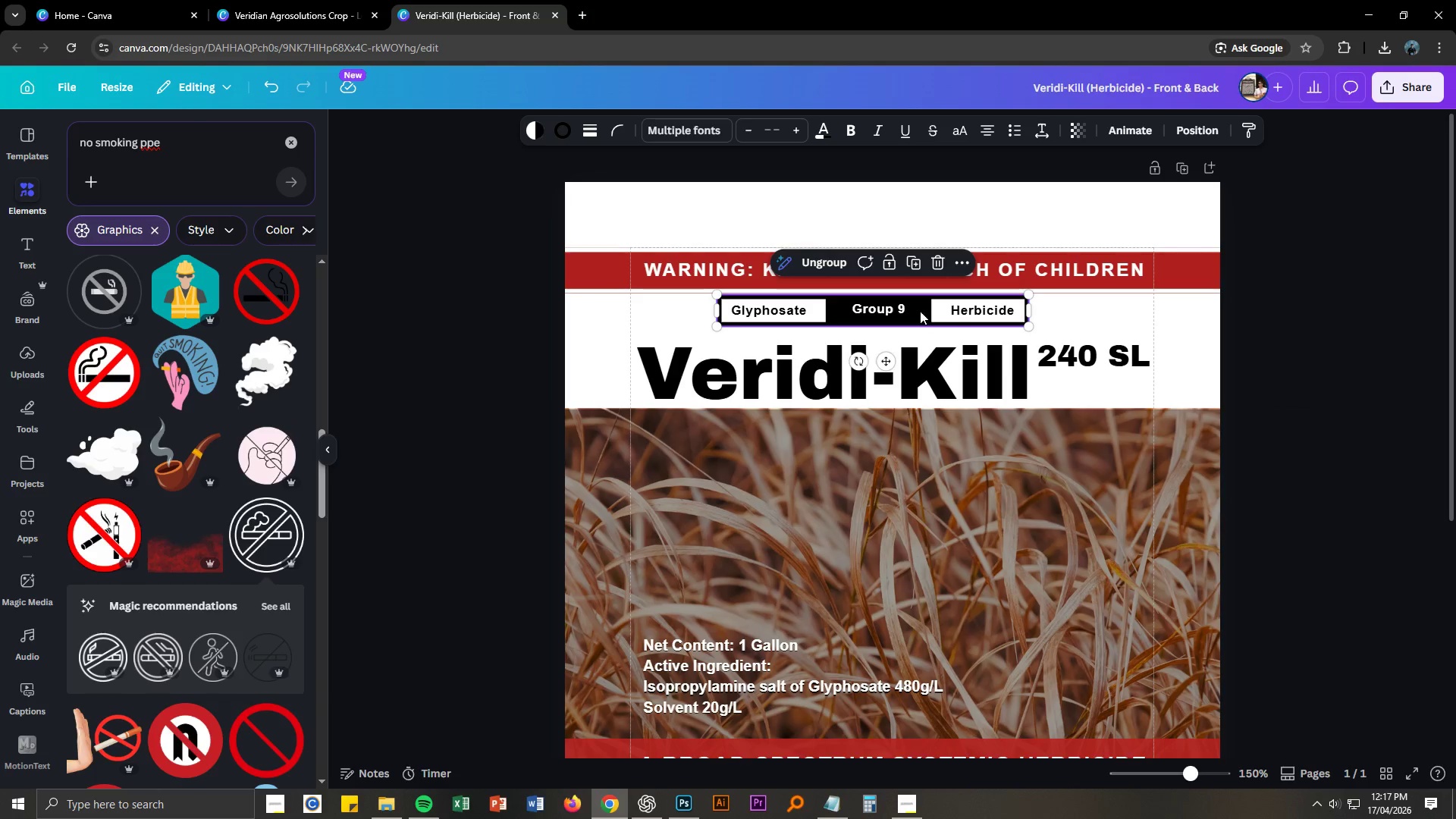 
left_click_drag(start_coordinate=[916, 311], to_coordinate=[940, 314])
 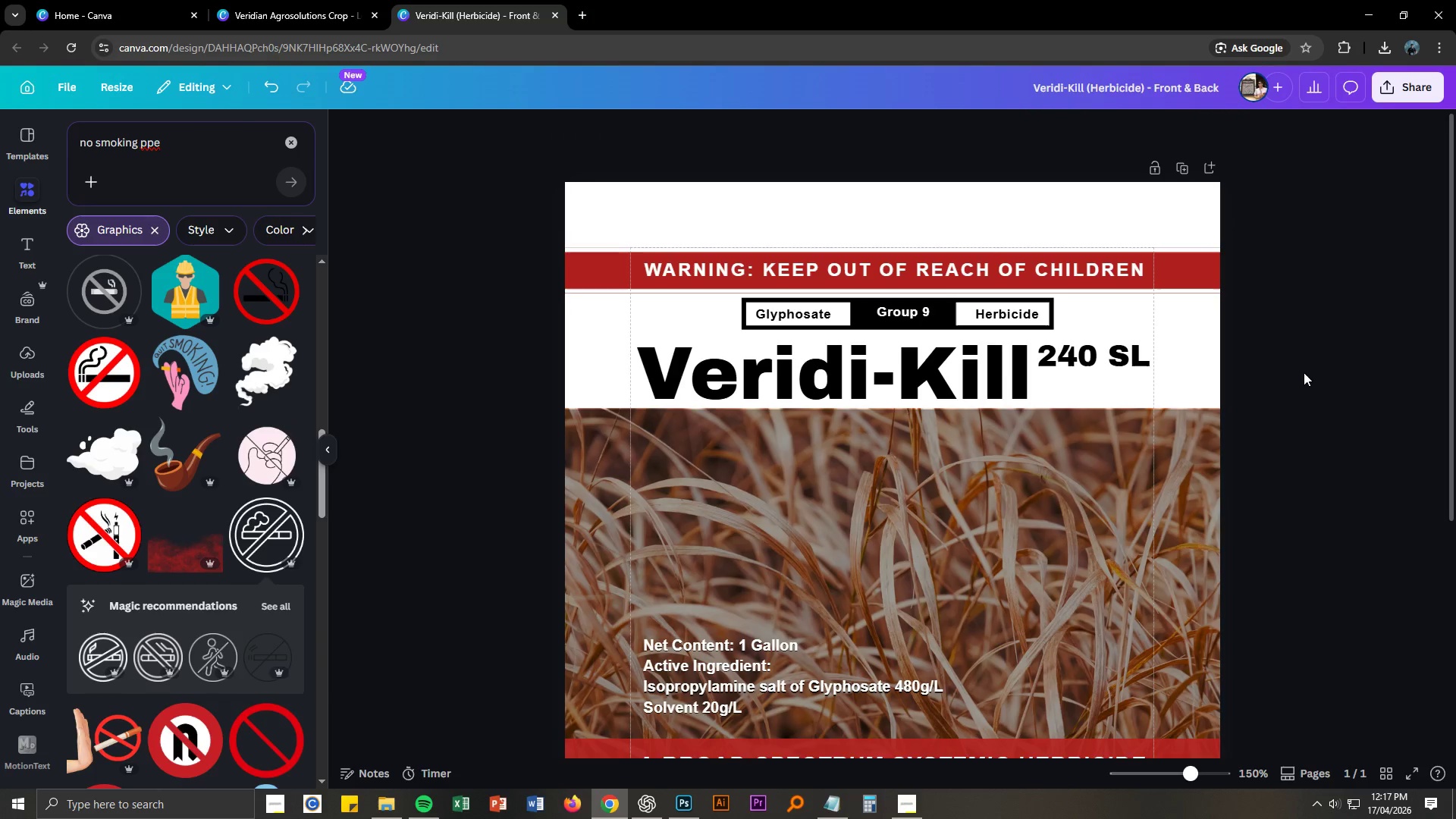 
scroll: coordinate [1304, 422], scroll_direction: down, amount: 5.0
 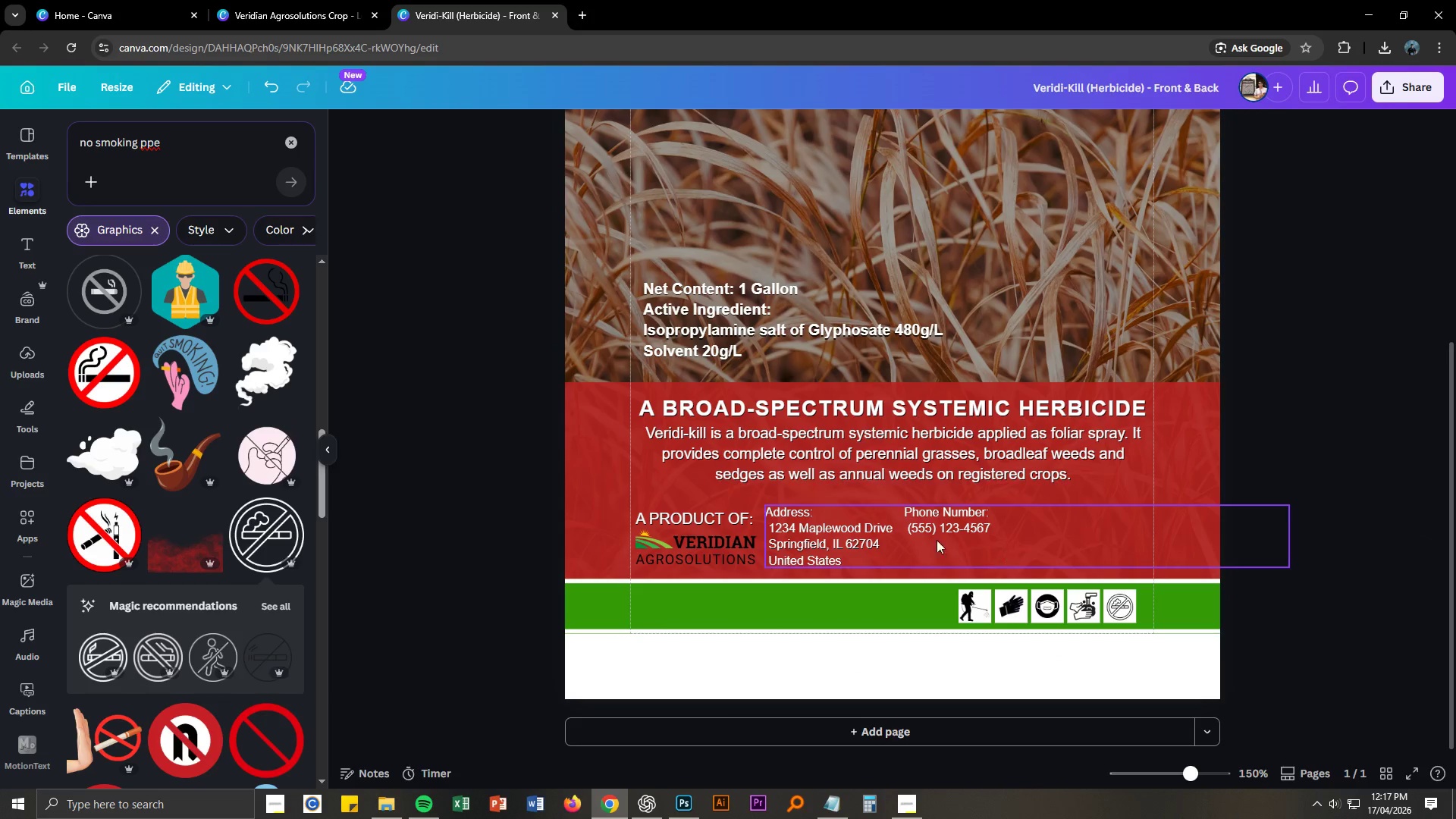 
left_click_drag(start_coordinate=[851, 534], to_coordinate=[884, 534])
 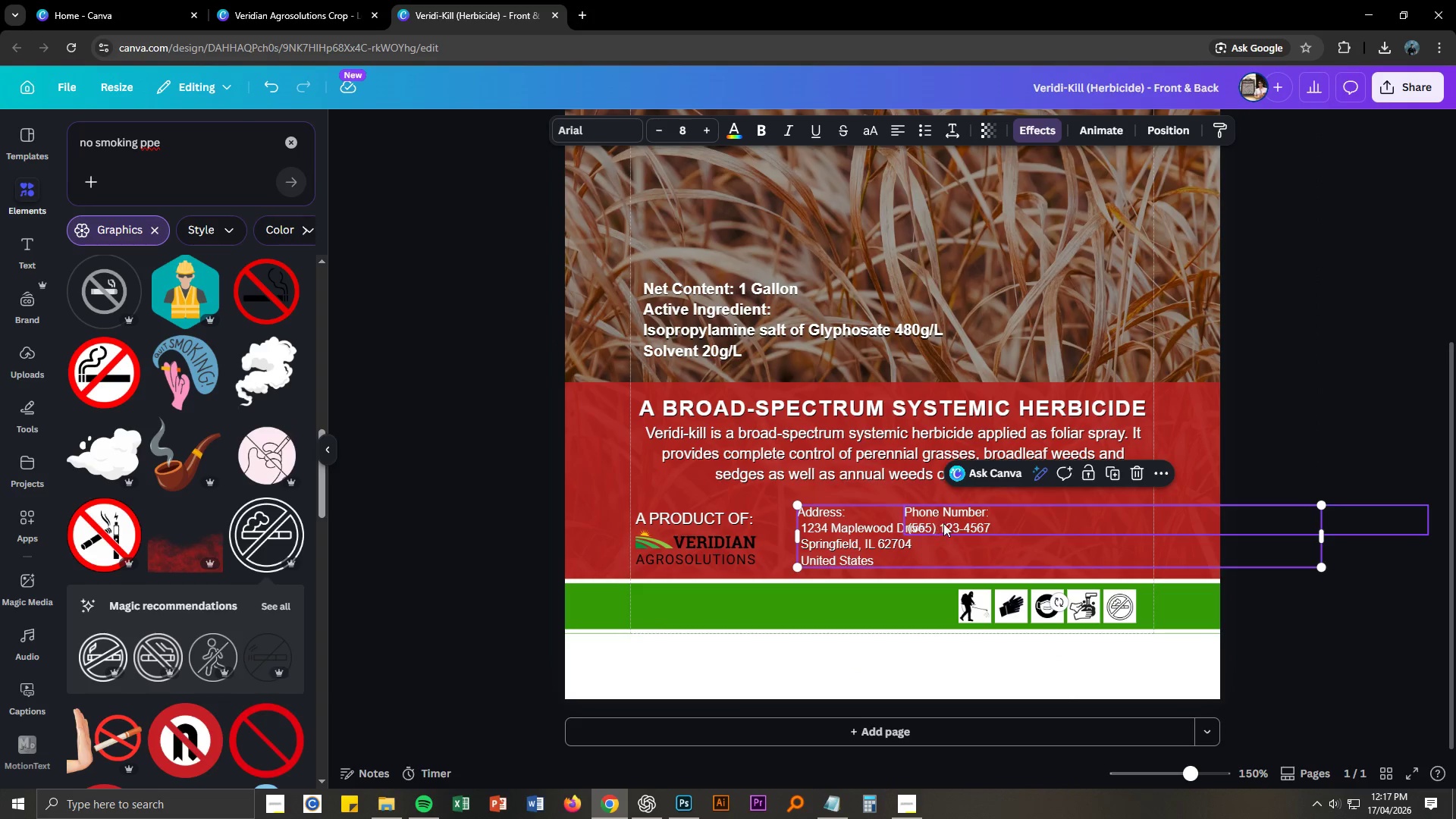 
left_click_drag(start_coordinate=[941, 525], to_coordinate=[924, 526])
 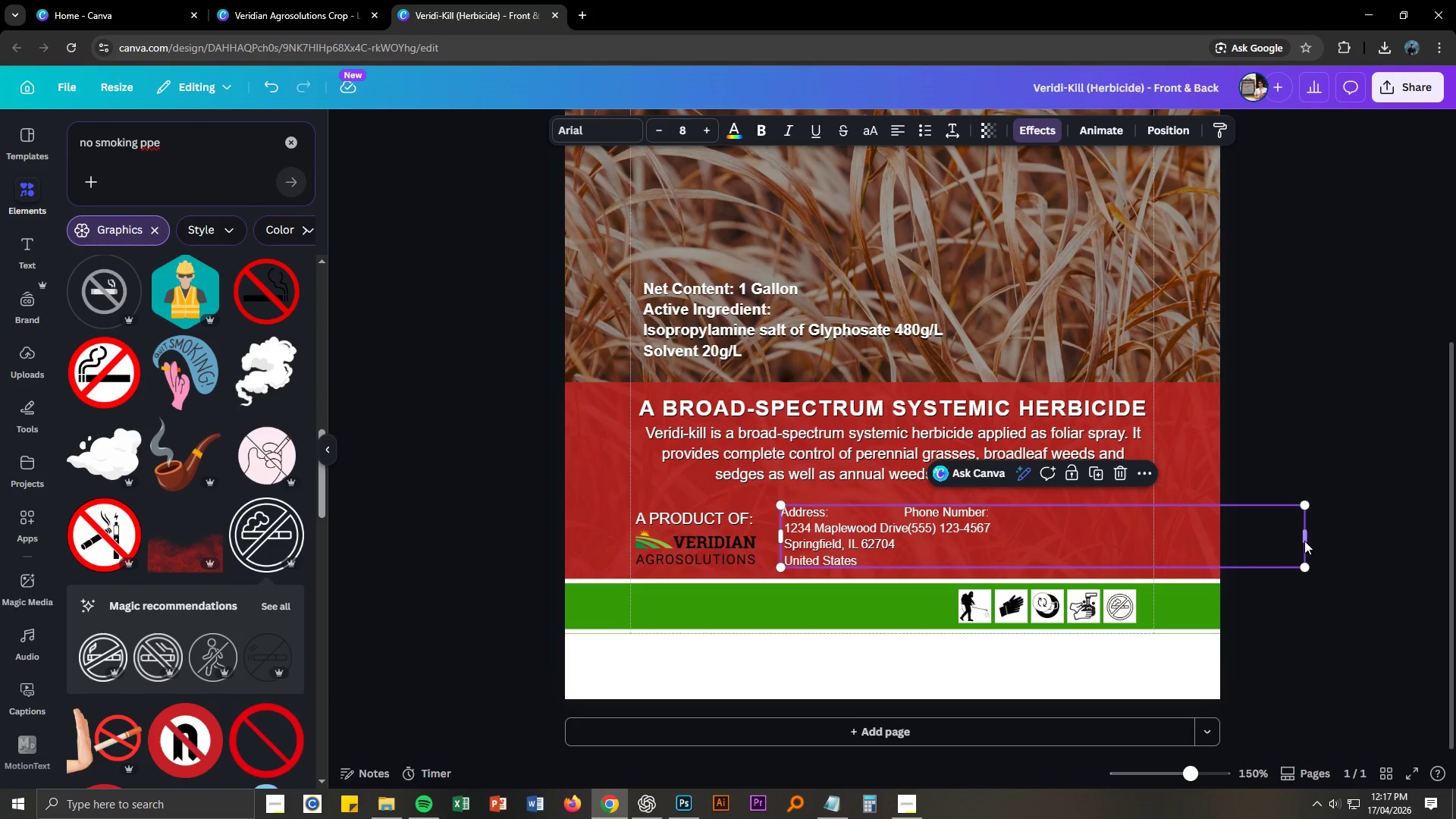 
left_click([1304, 541])
 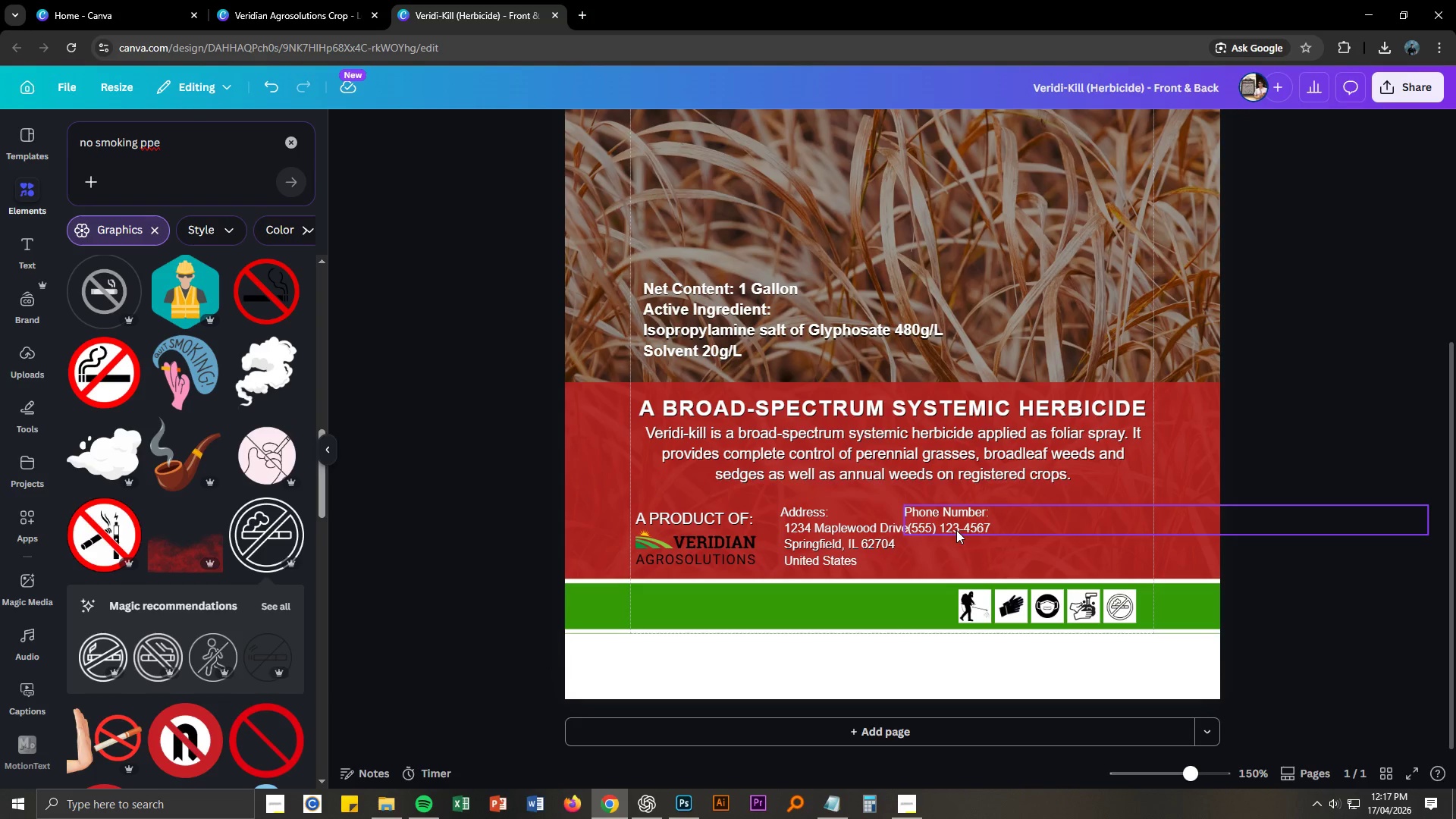 
left_click([882, 529])
 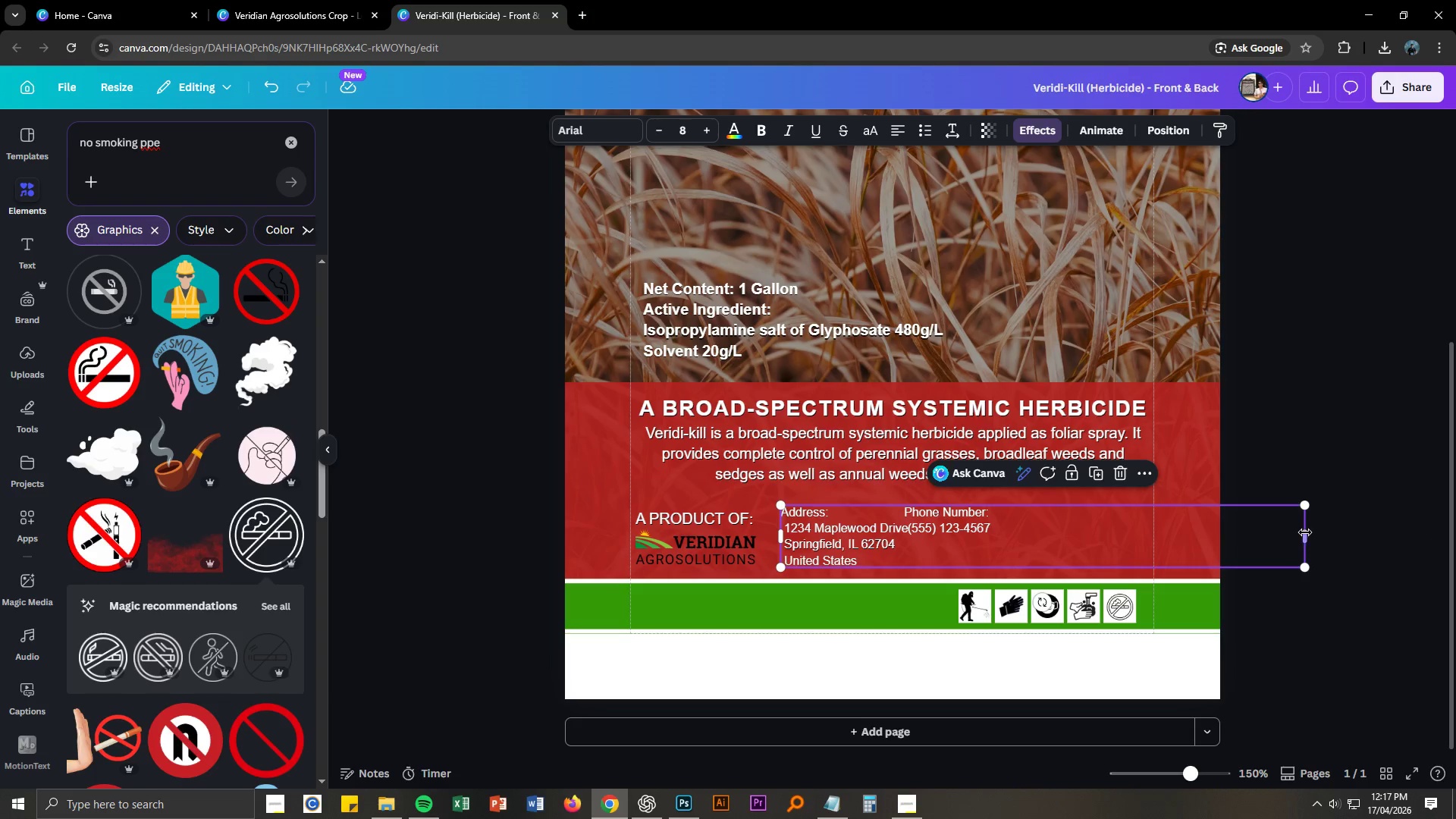 
left_click_drag(start_coordinate=[1302, 532], to_coordinate=[1303, 538])
 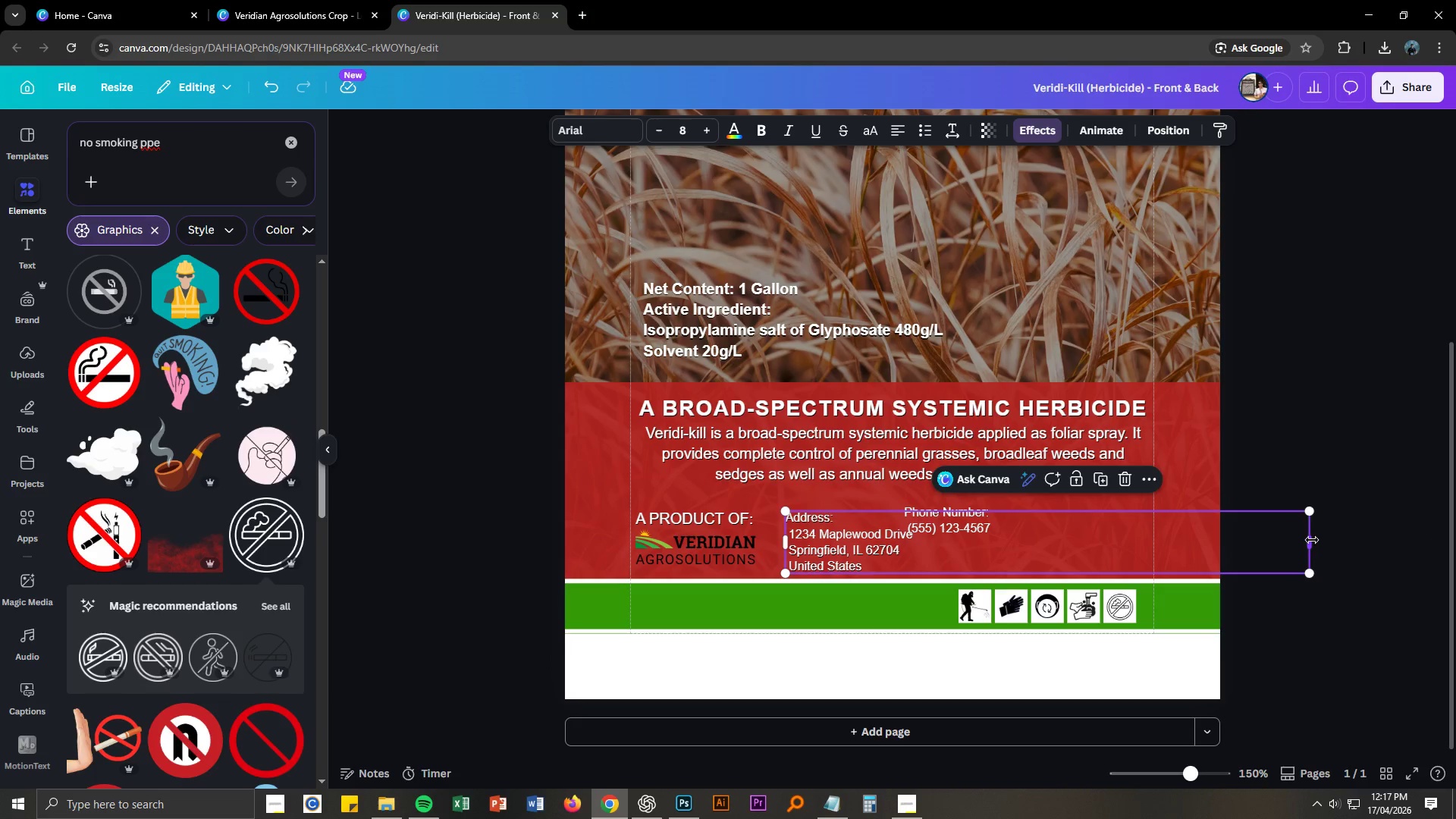 
left_click_drag(start_coordinate=[1312, 540], to_coordinate=[918, 538])
 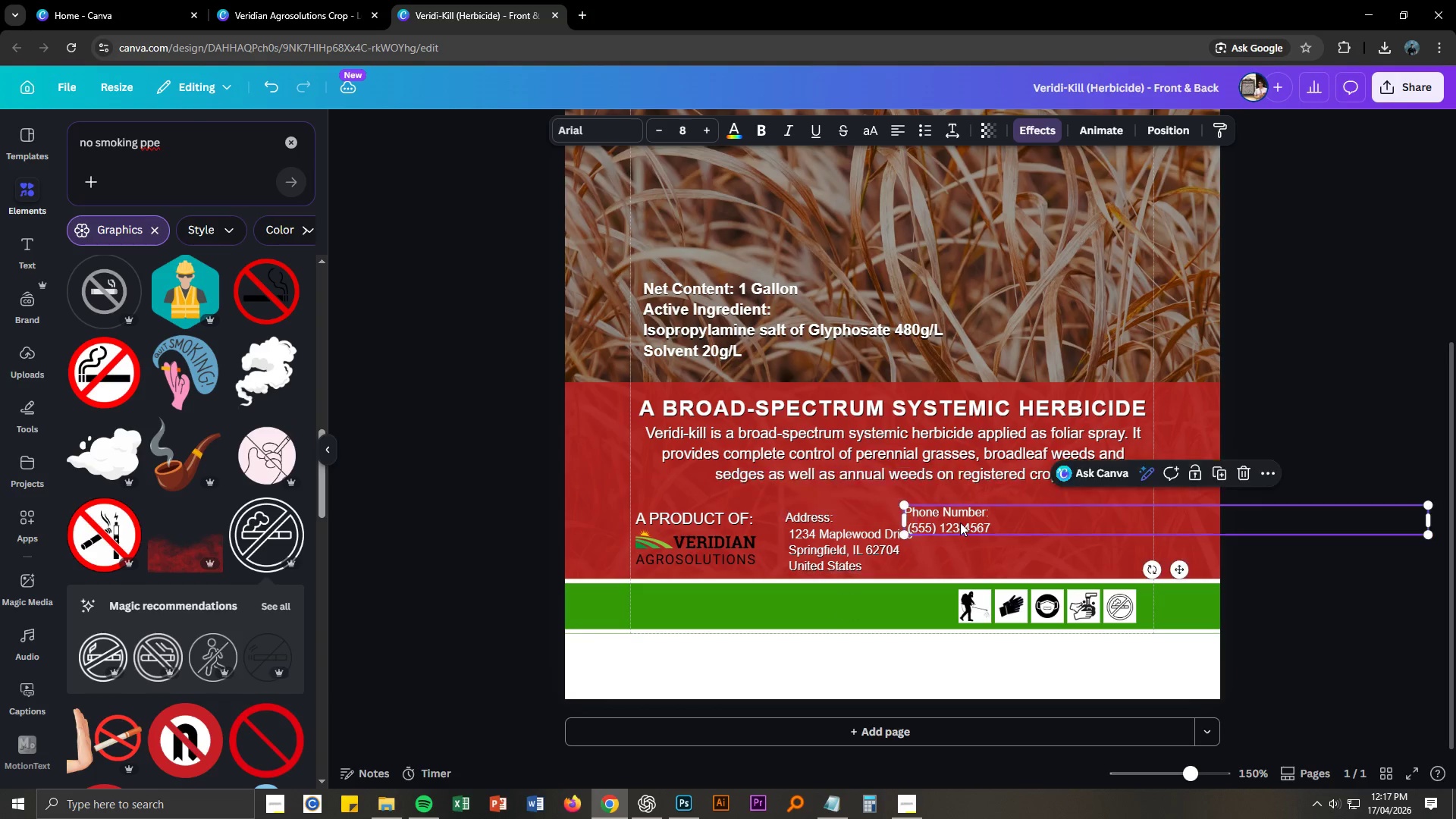 
left_click_drag(start_coordinate=[960, 522], to_coordinate=[983, 527])
 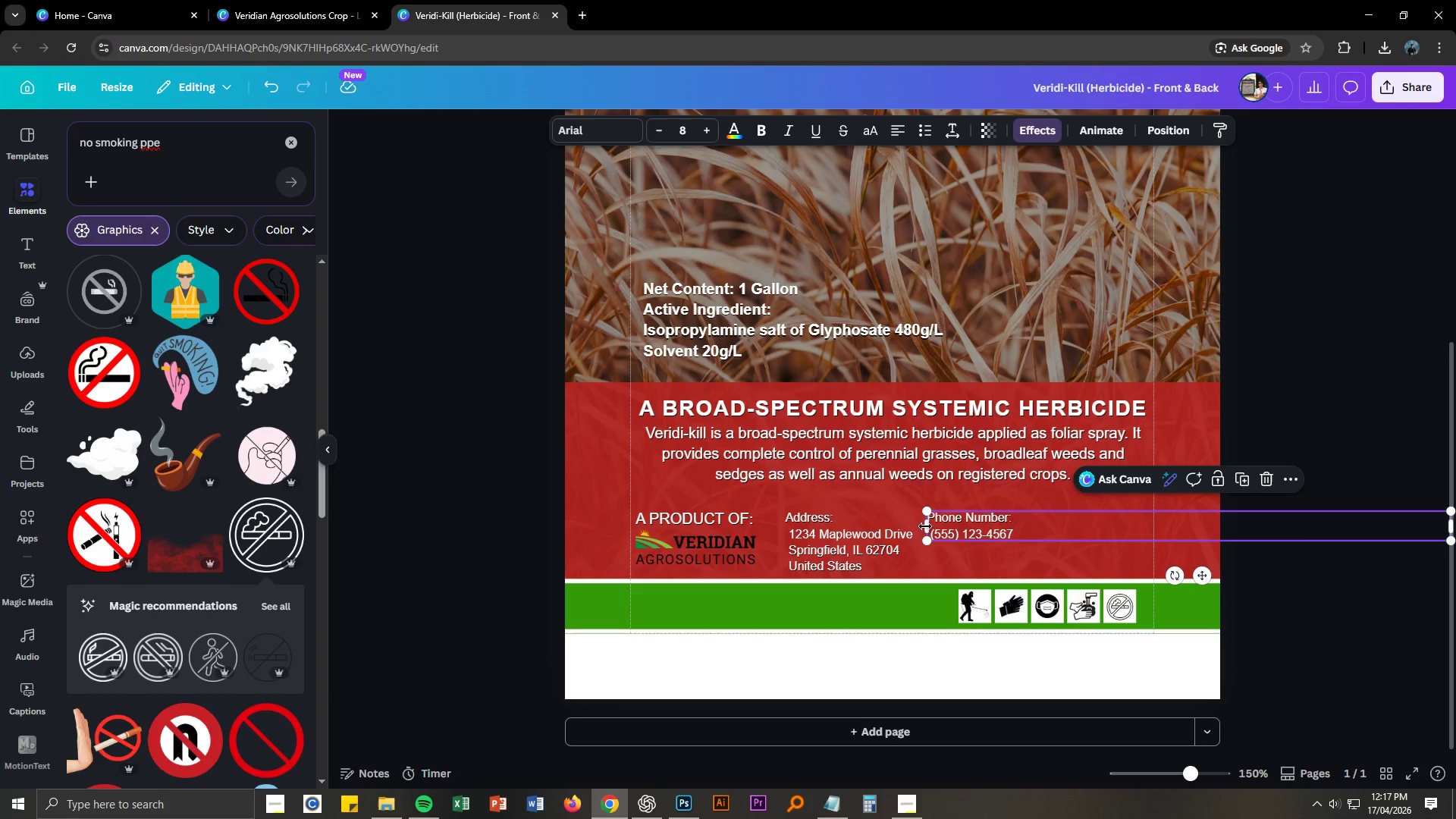 
left_click_drag(start_coordinate=[925, 526], to_coordinate=[1133, 524])
 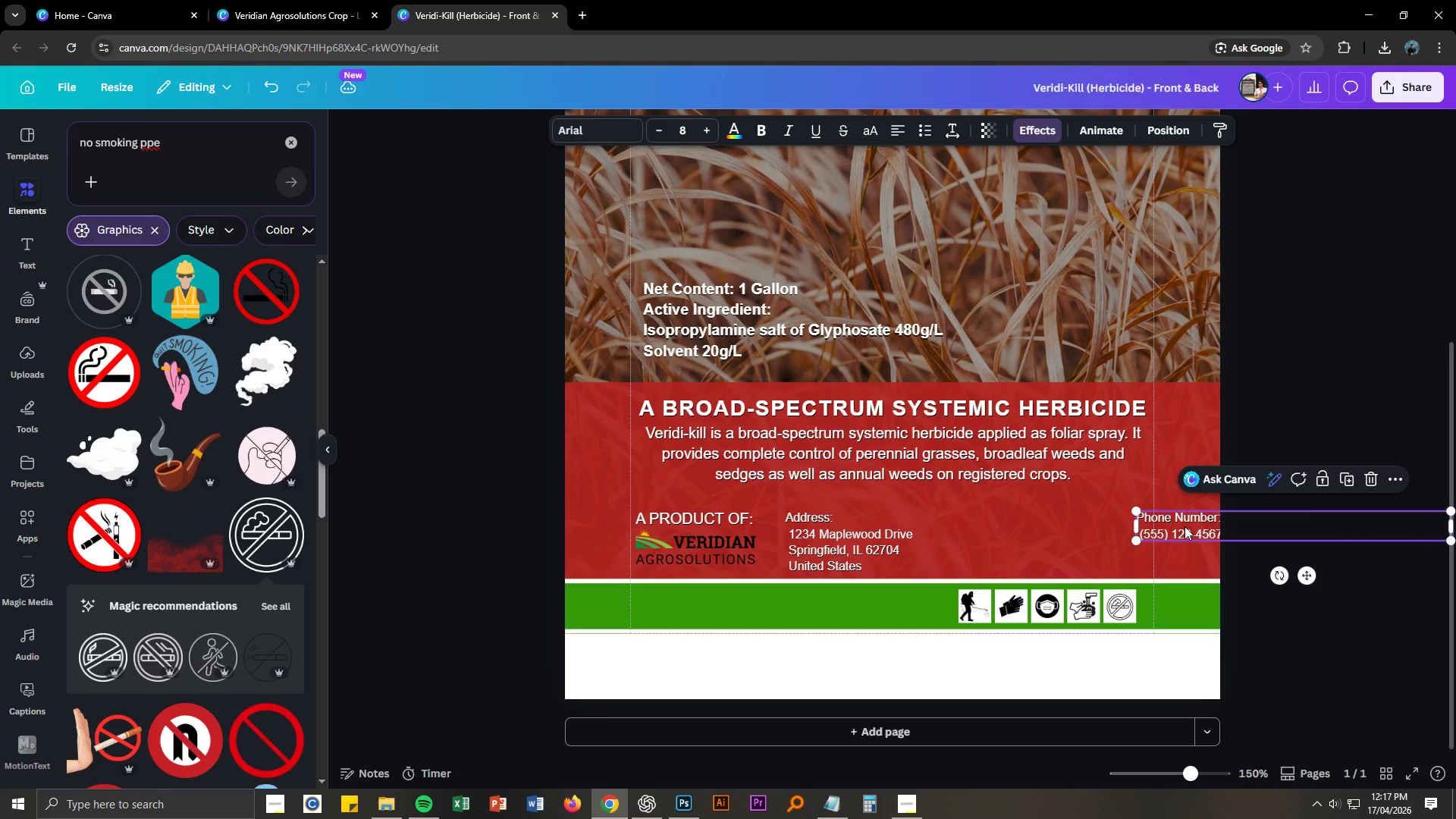 
left_click_drag(start_coordinate=[1185, 526], to_coordinate=[1024, 529])
 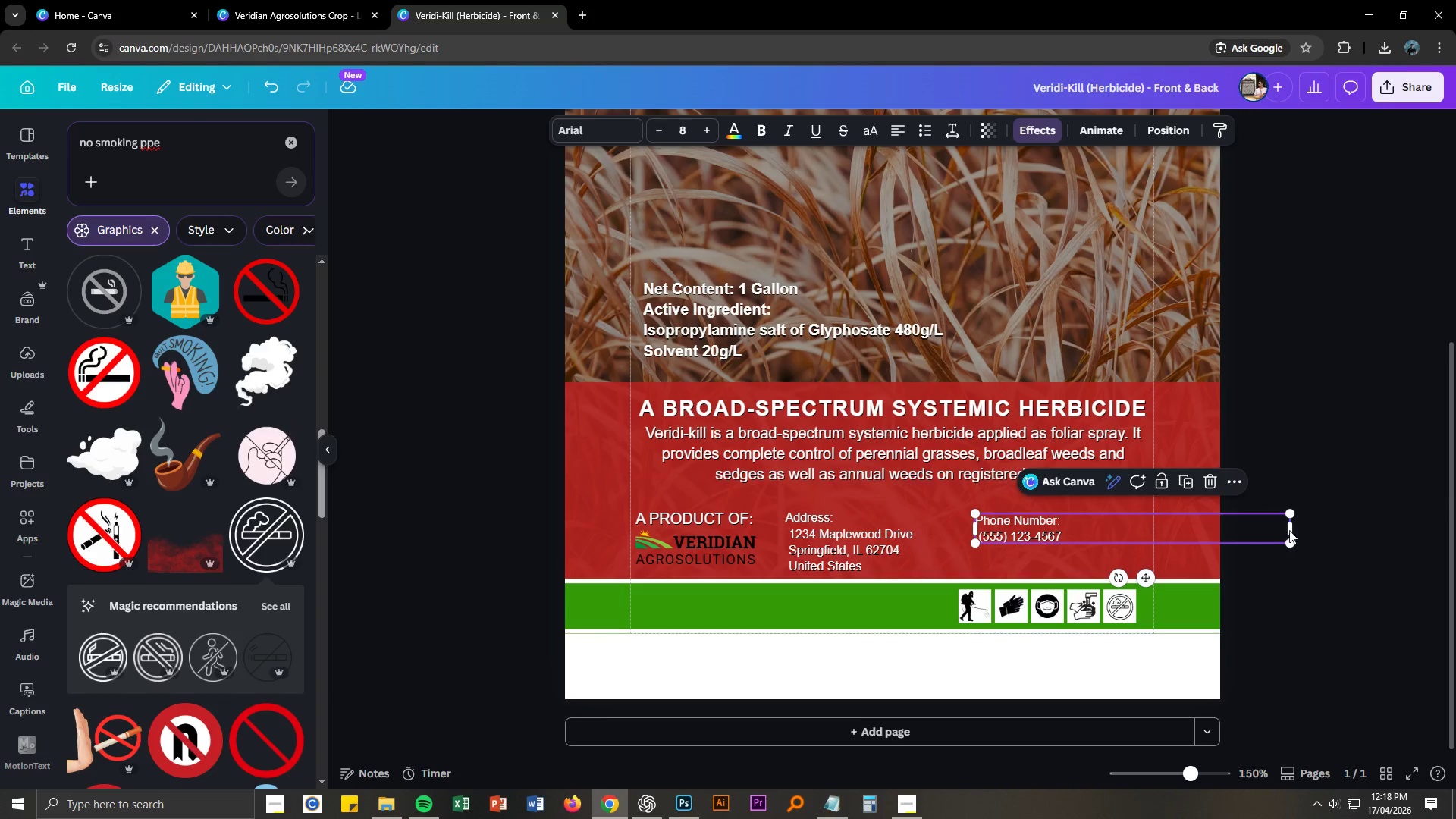 
left_click_drag(start_coordinate=[1291, 530], to_coordinate=[1072, 526])
 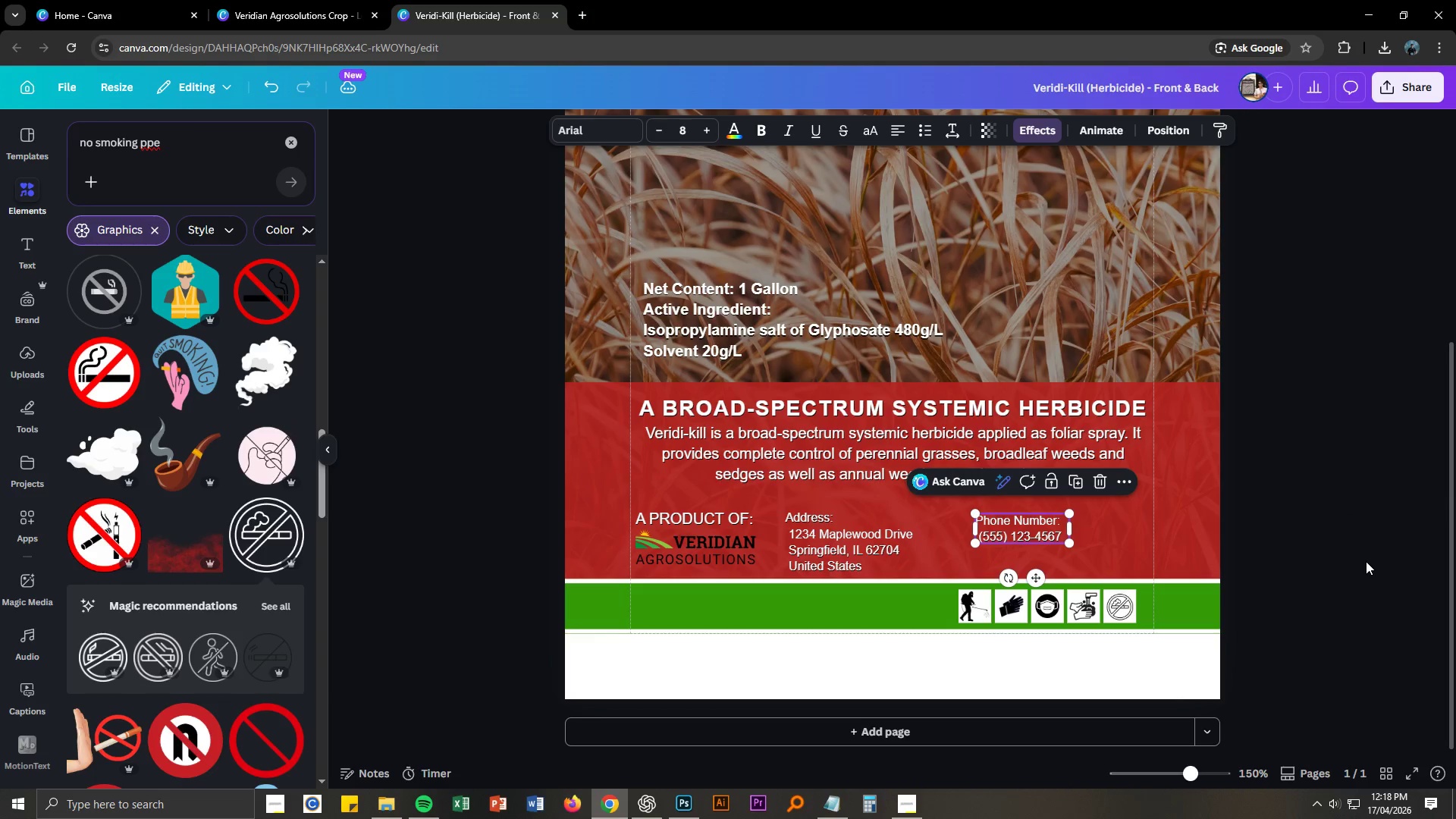 
left_click([1366, 561])
 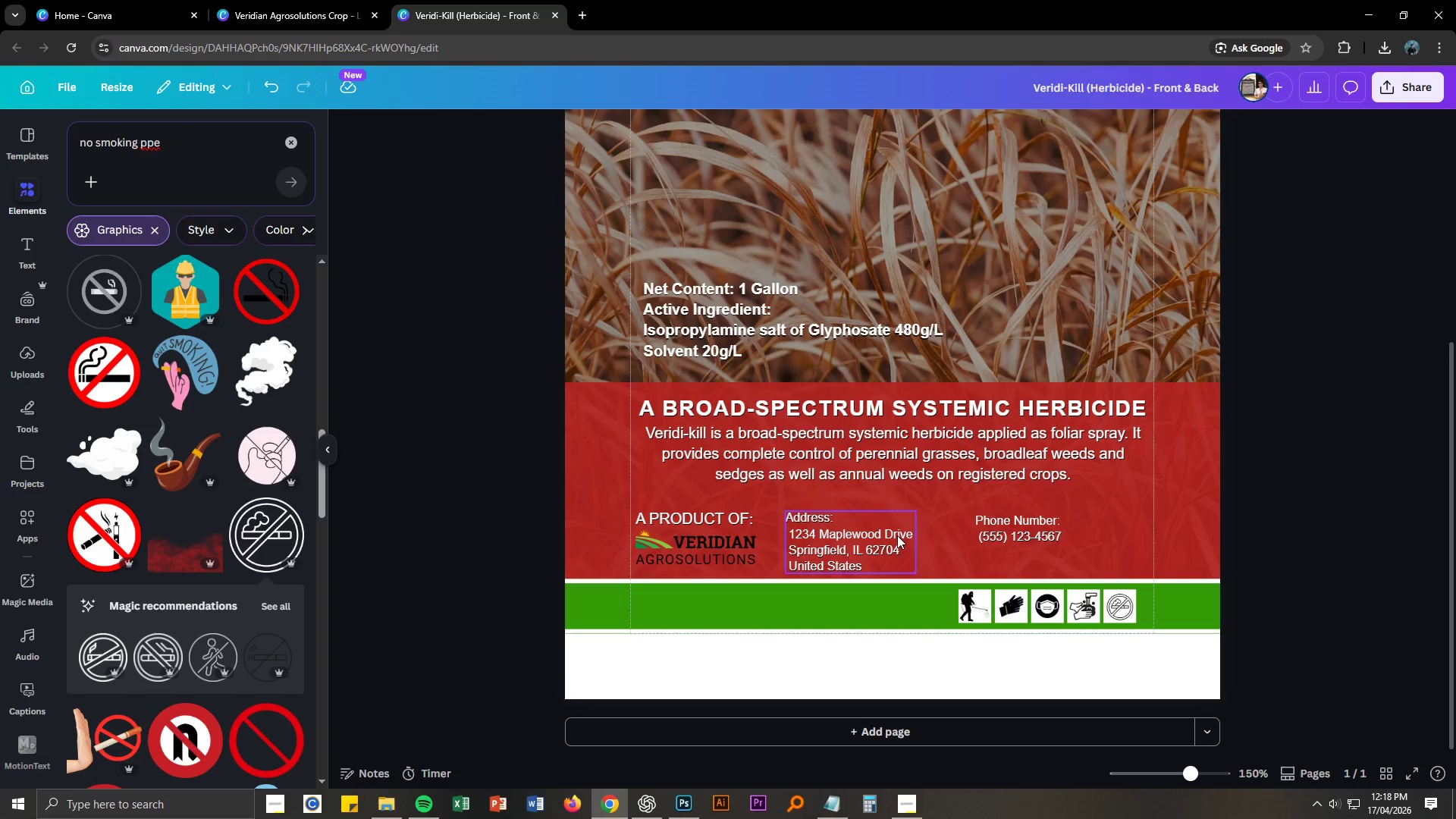 
left_click_drag(start_coordinate=[896, 535], to_coordinate=[897, 529])
 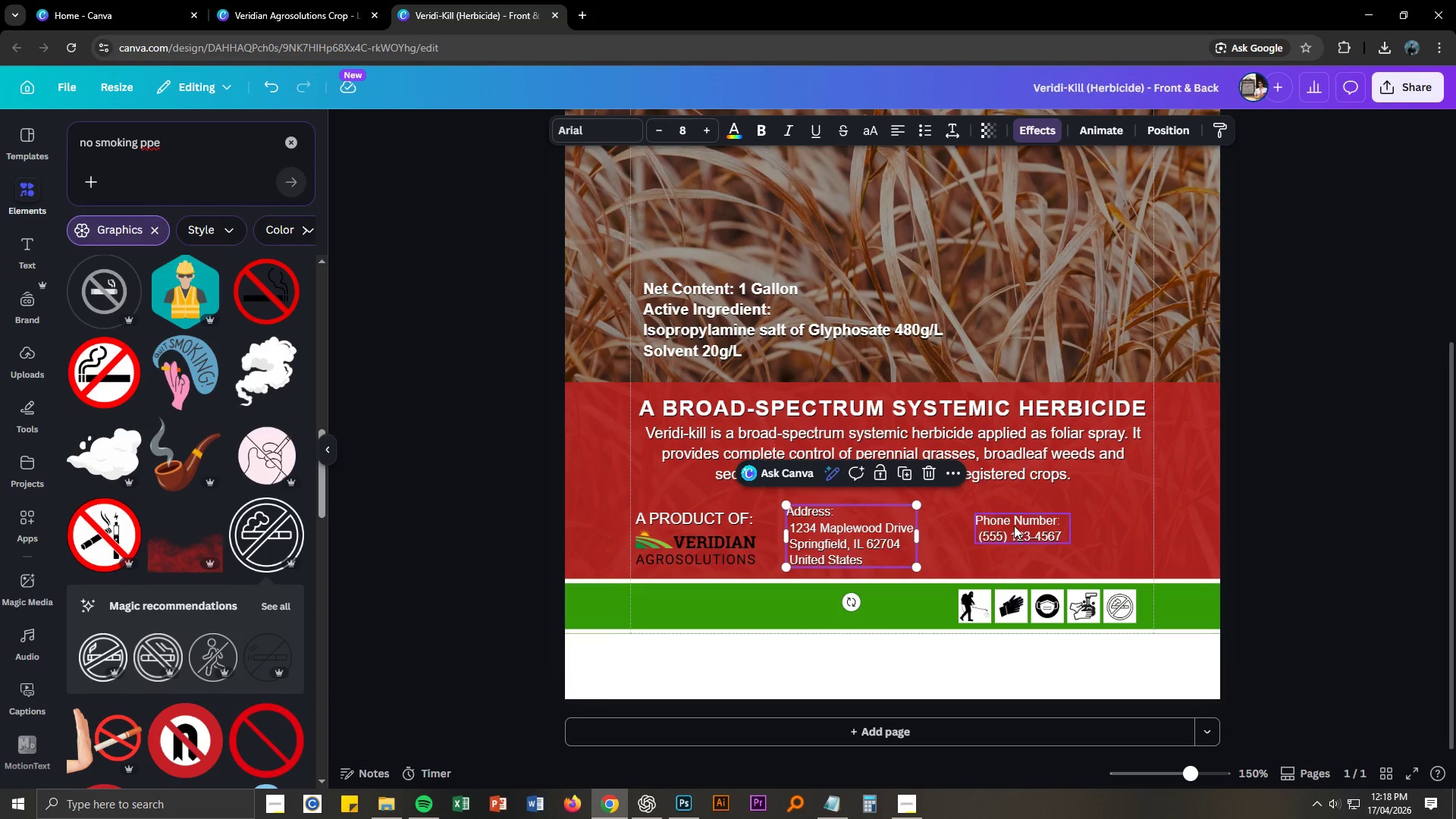 
left_click_drag(start_coordinate=[1014, 522], to_coordinate=[979, 515])
 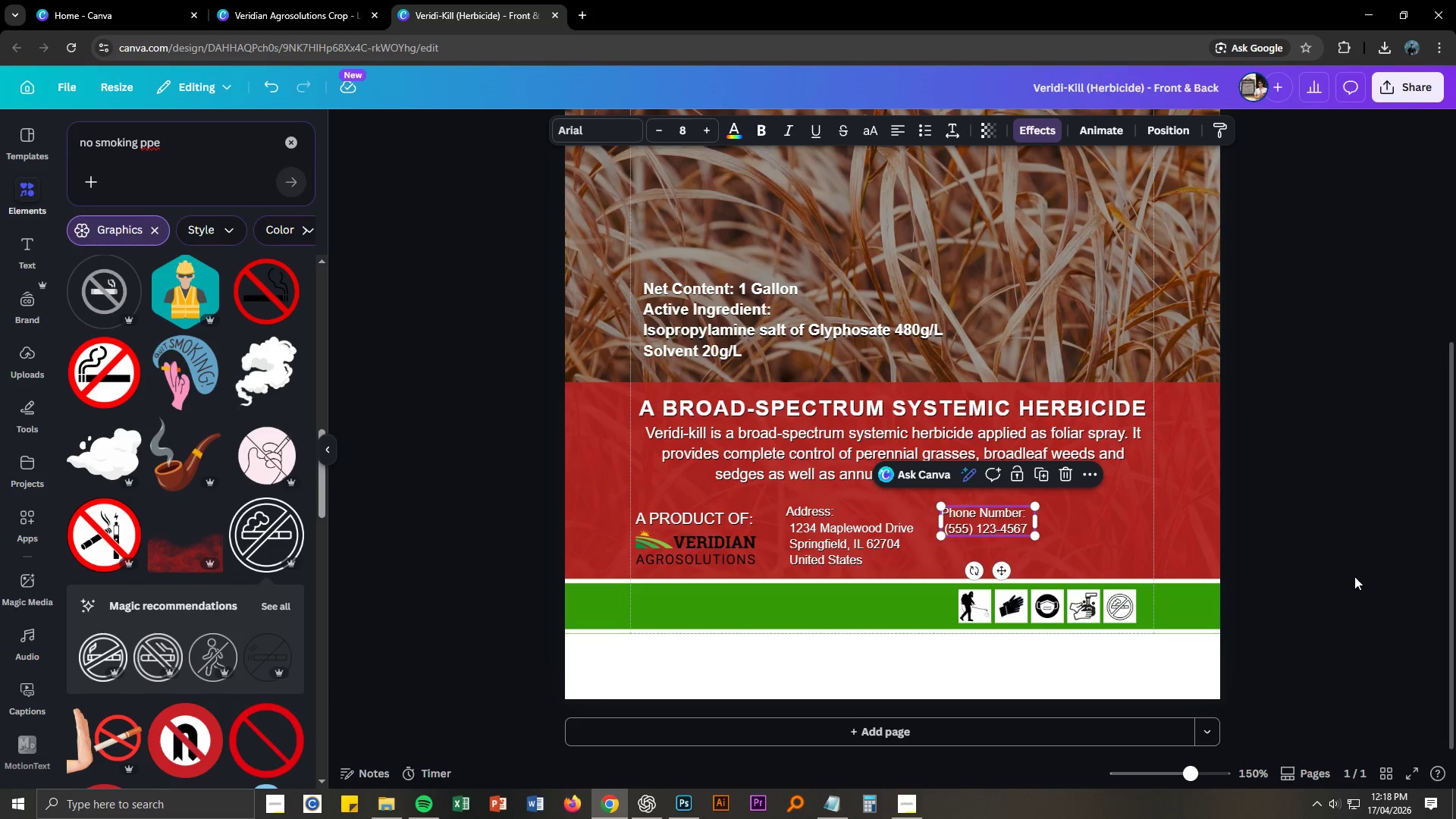 
left_click([1332, 592])
 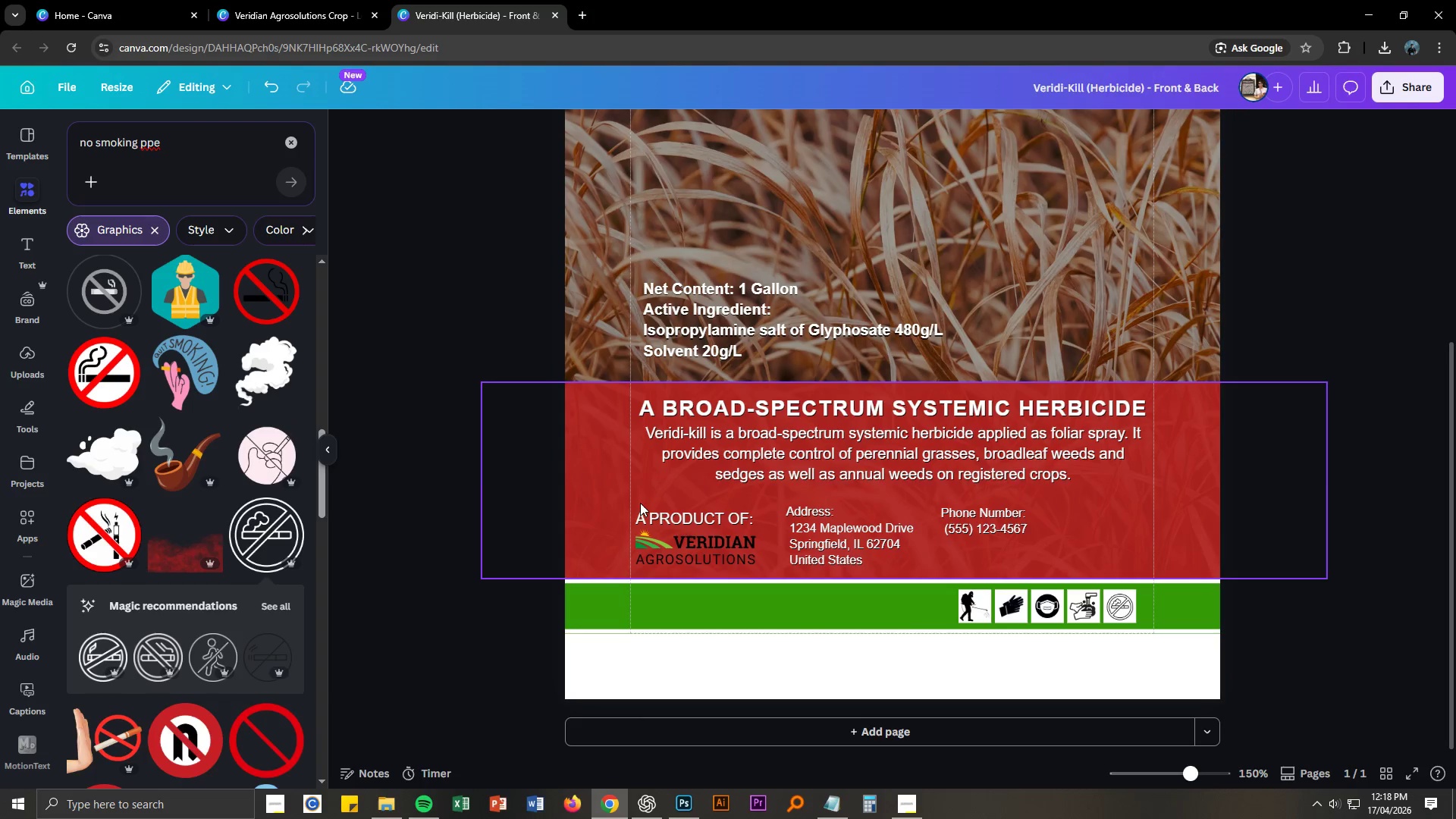 
left_click([653, 502])
 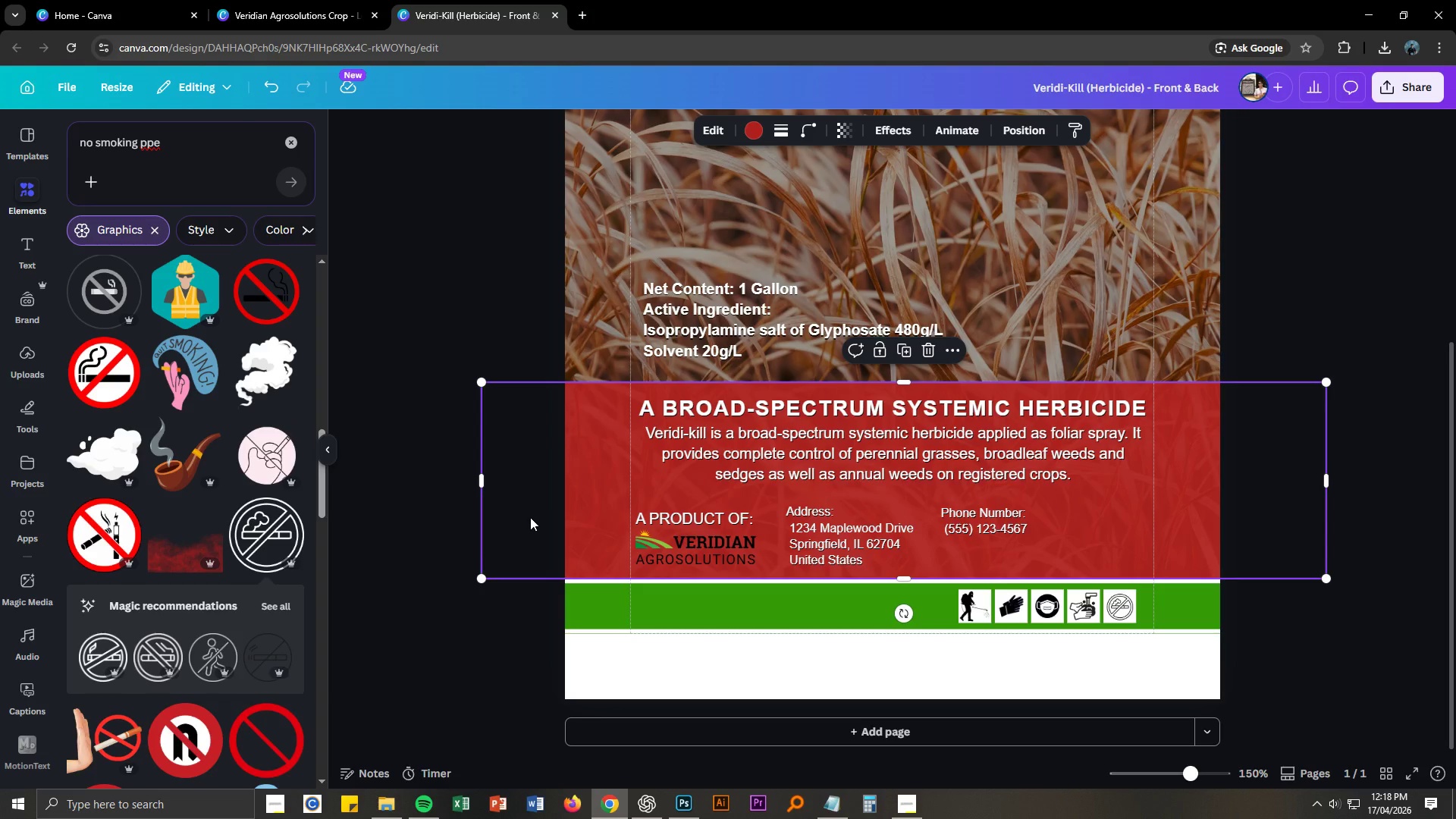 
right_click([530, 517])
 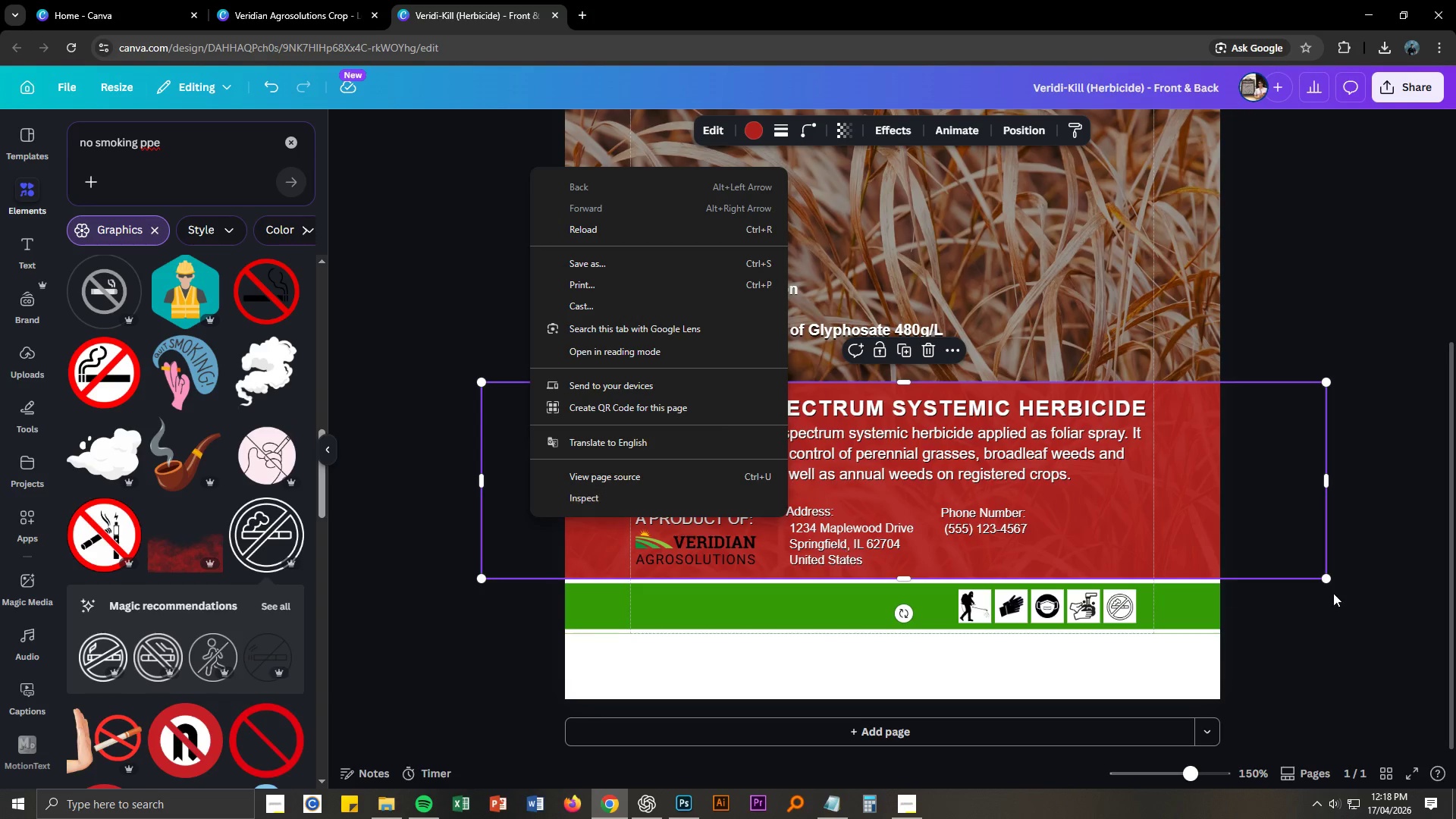 
double_click([1185, 516])
 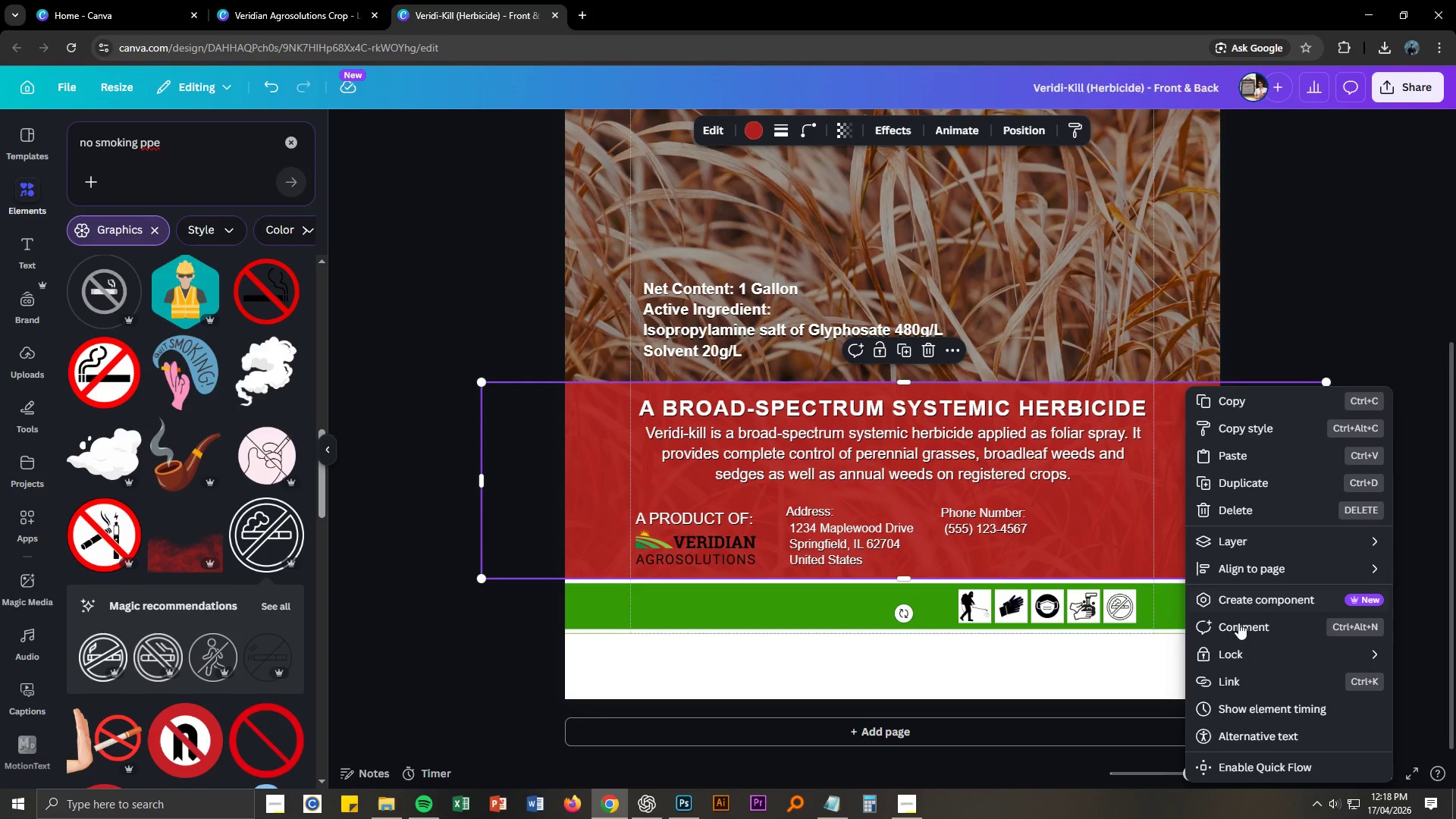 
left_click([1238, 654])
 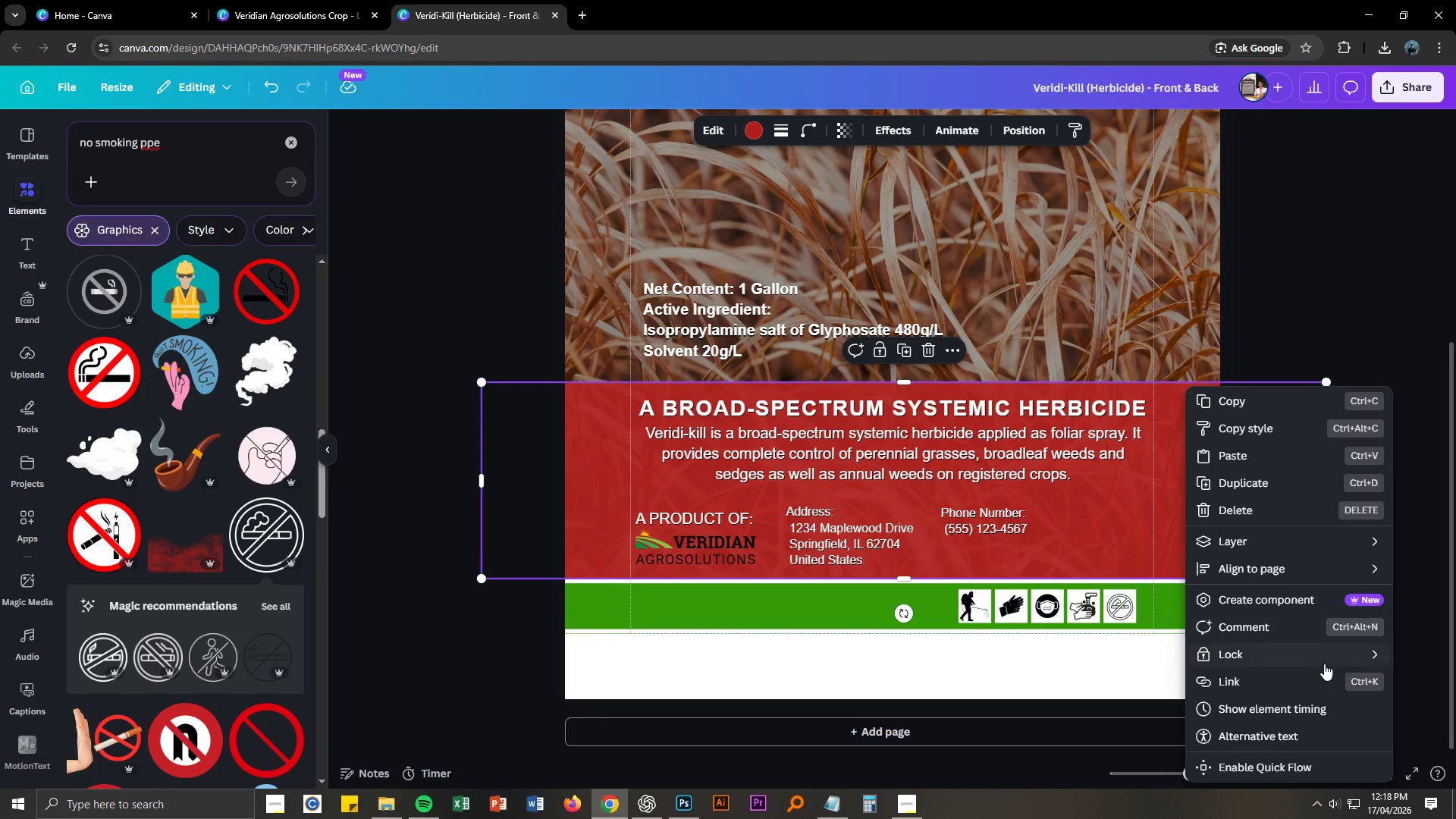 
left_click([1285, 661])
 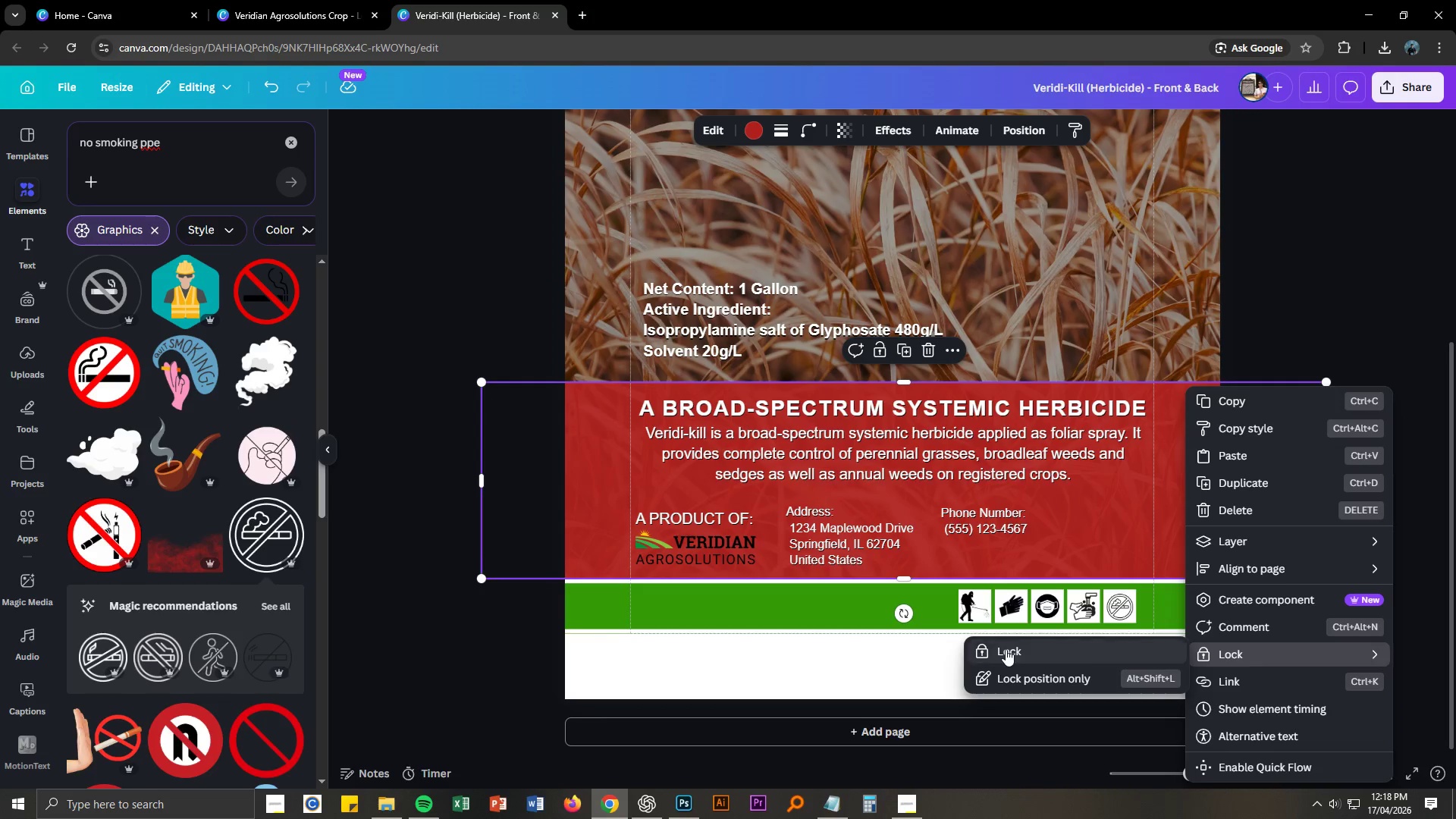 
left_click([1006, 649])
 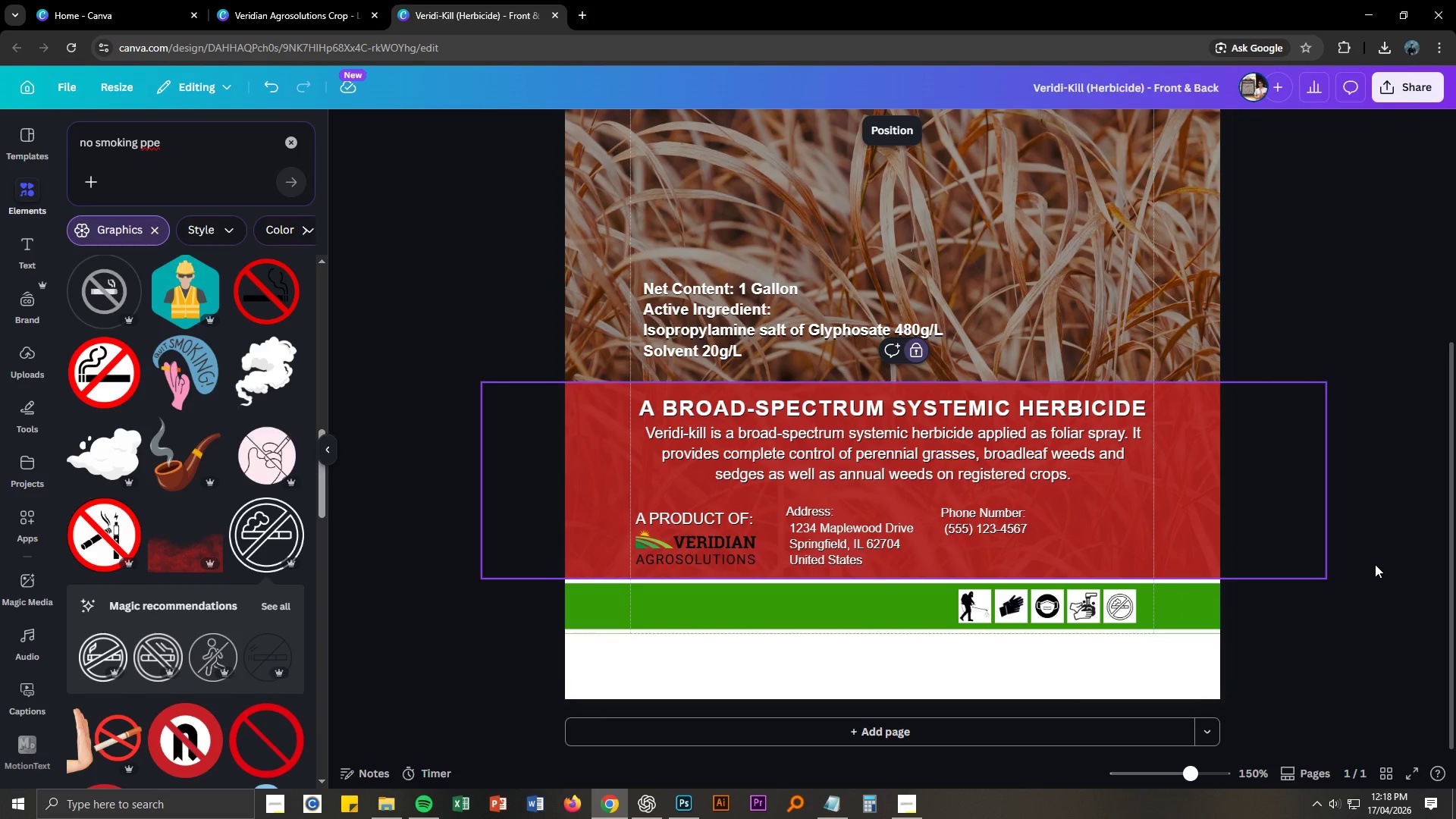 
left_click([1375, 564])
 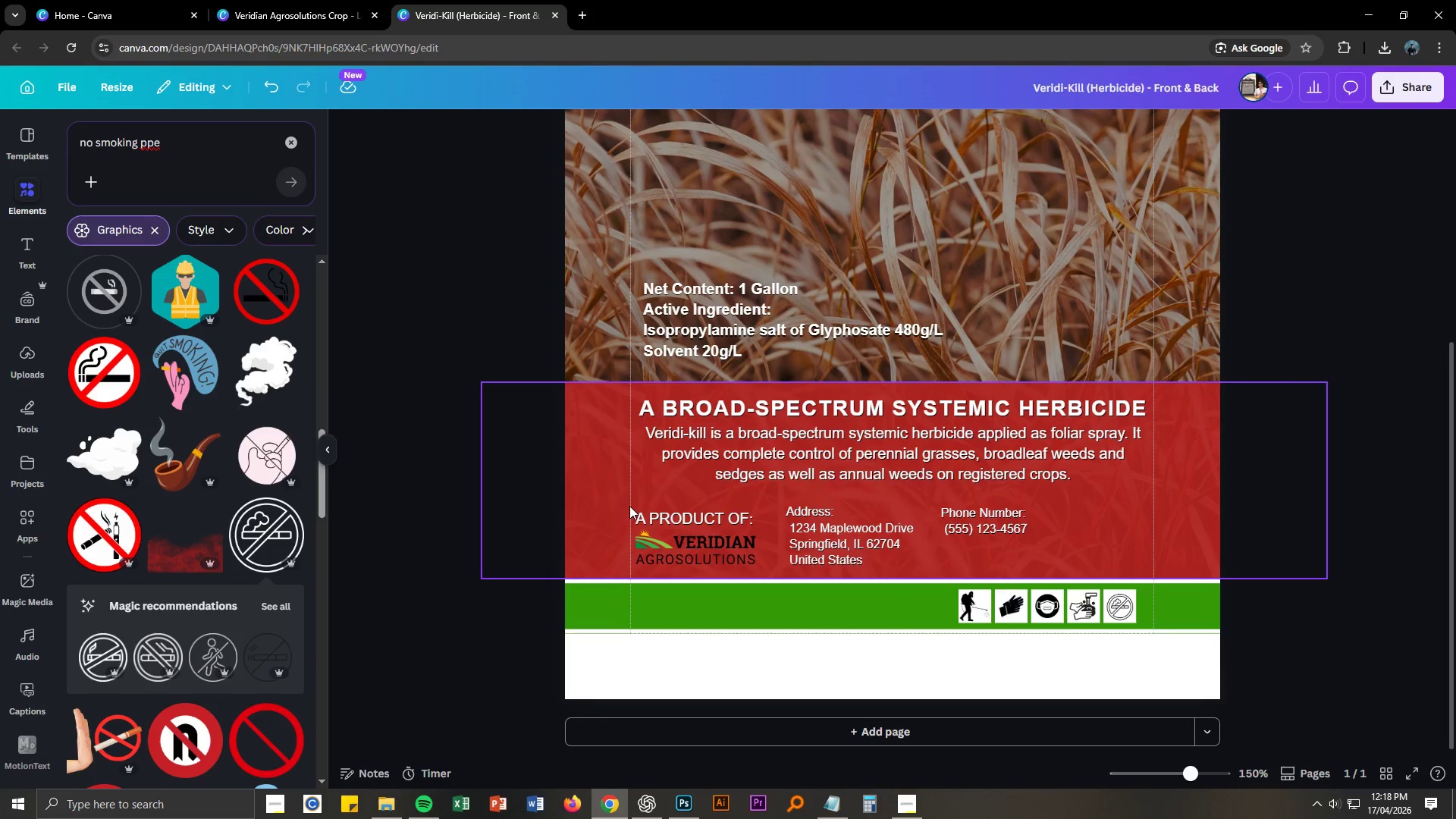 
left_click_drag(start_coordinate=[589, 510], to_coordinate=[1015, 560])
 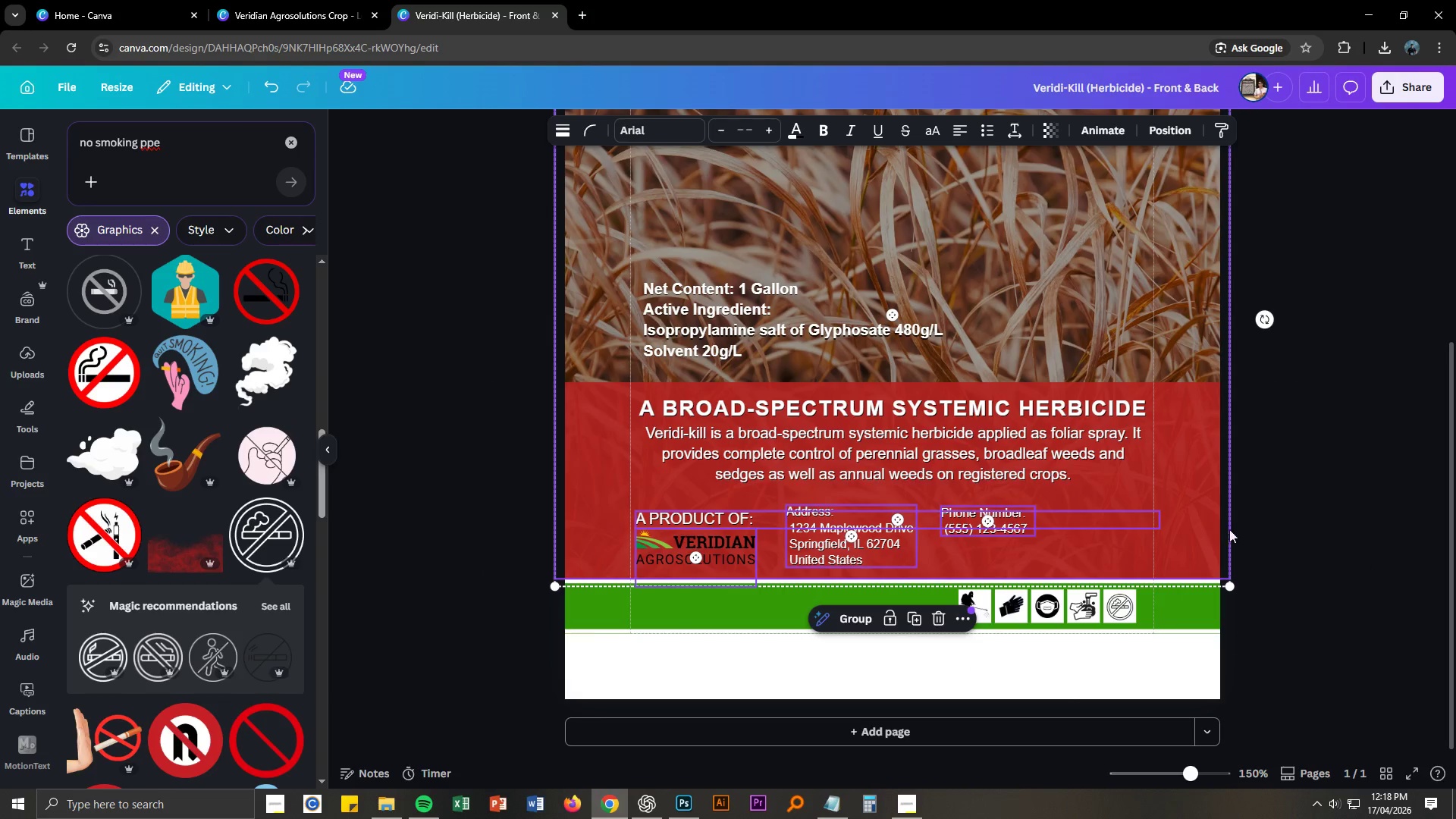 
left_click_drag(start_coordinate=[1206, 529], to_coordinate=[1207, 534])
 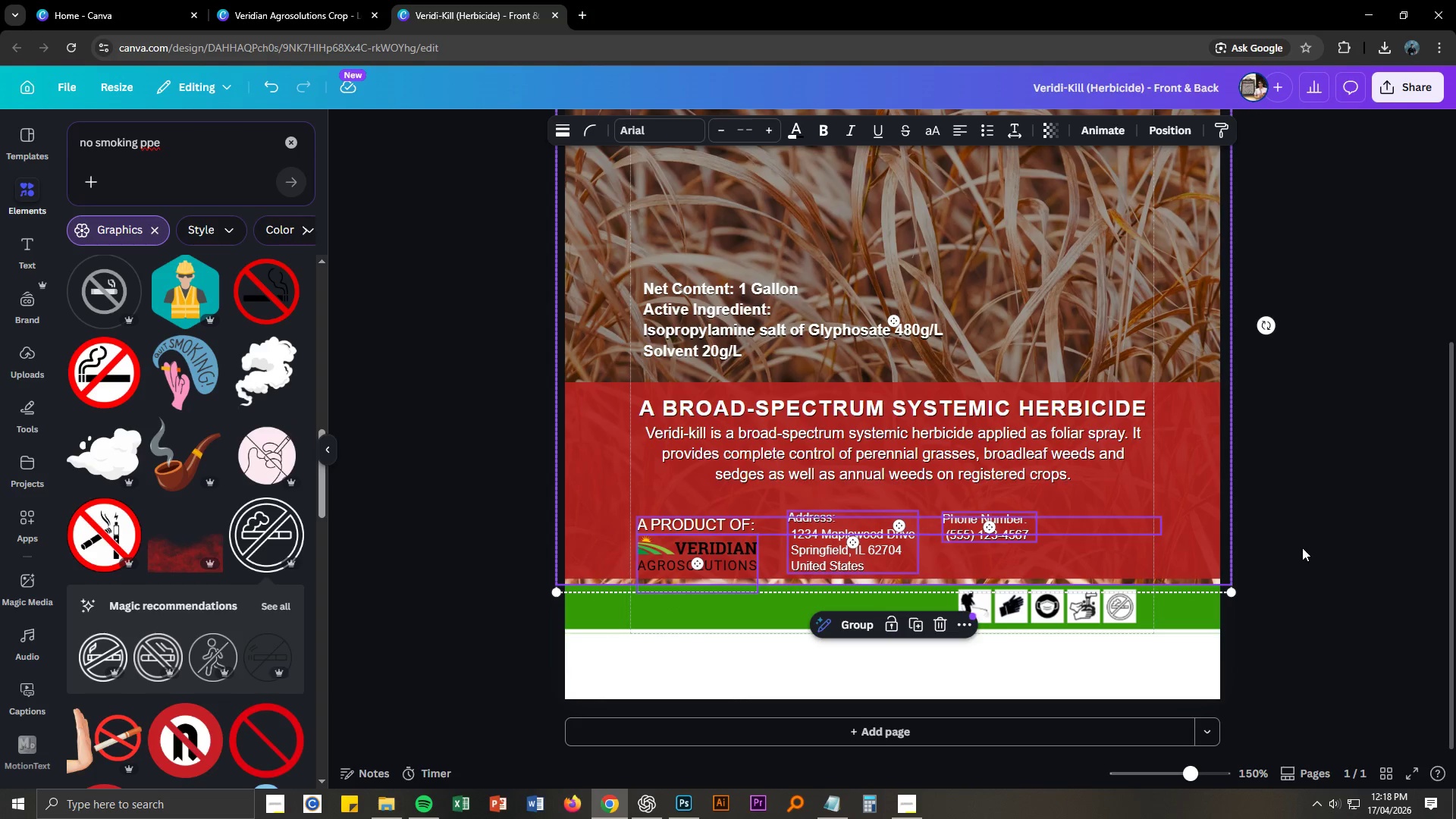 
key(Control+ControlLeft)
 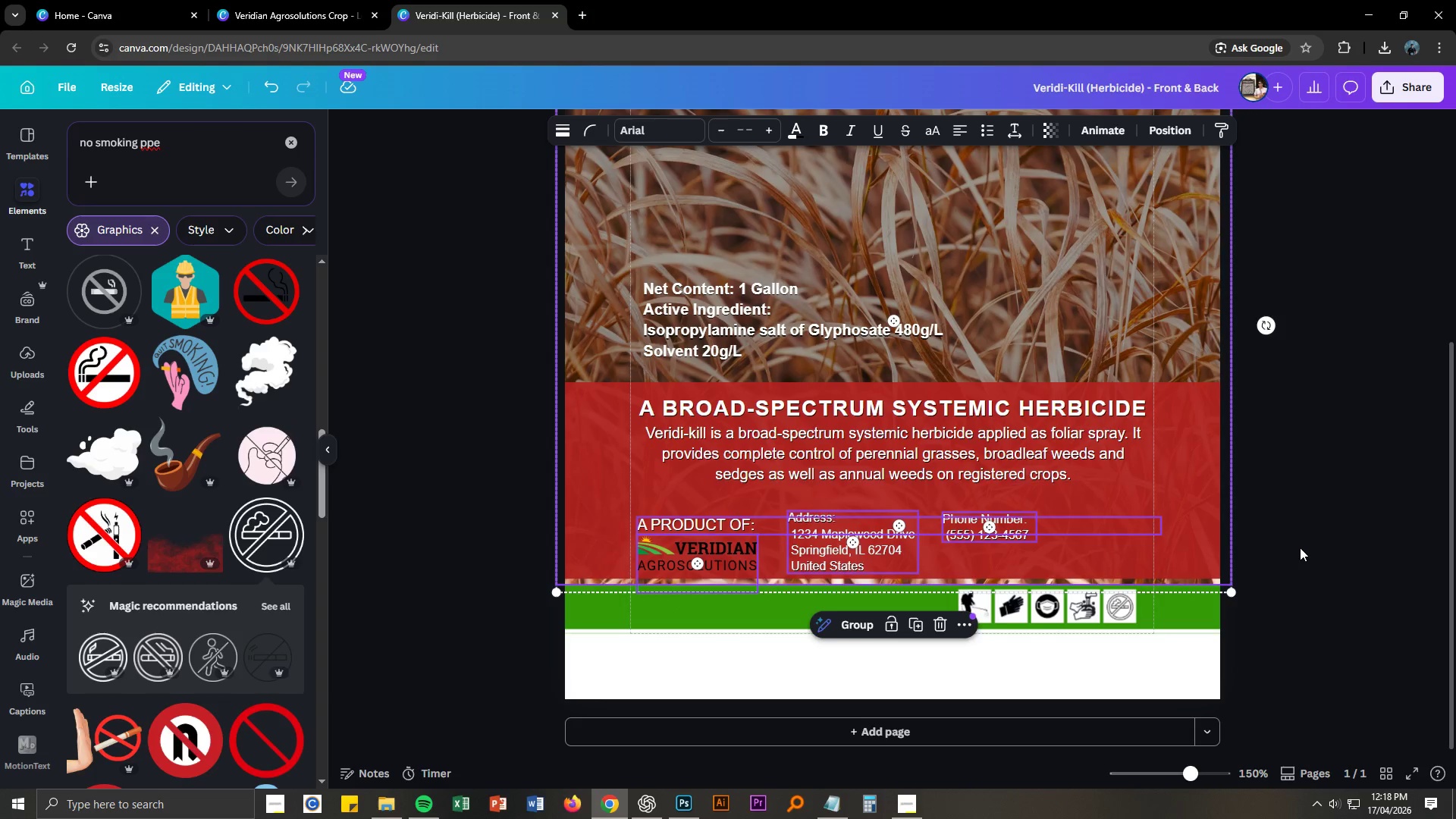 
key(Control+Z)
 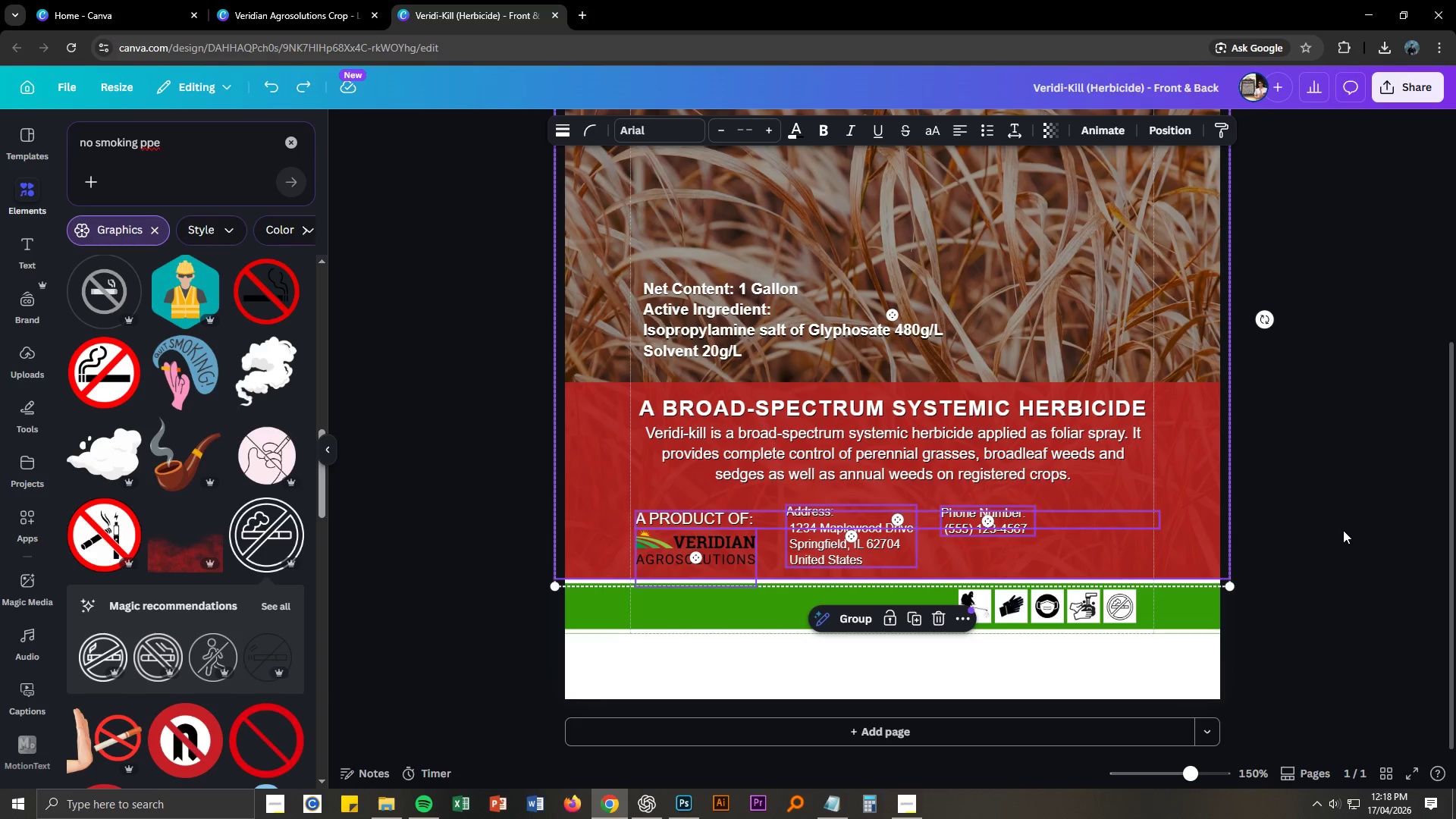 
left_click([1343, 530])
 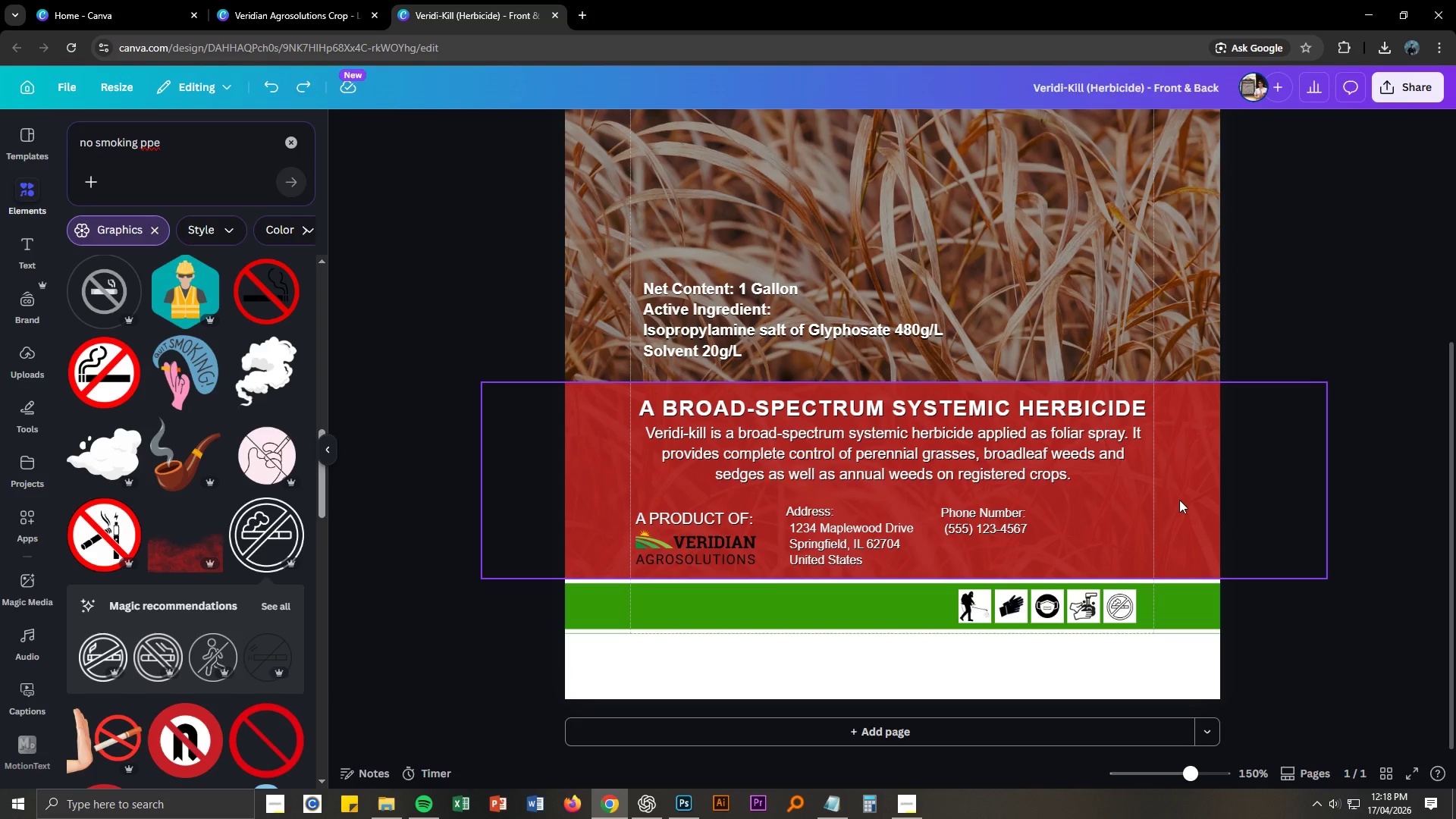 
left_click([1184, 499])
 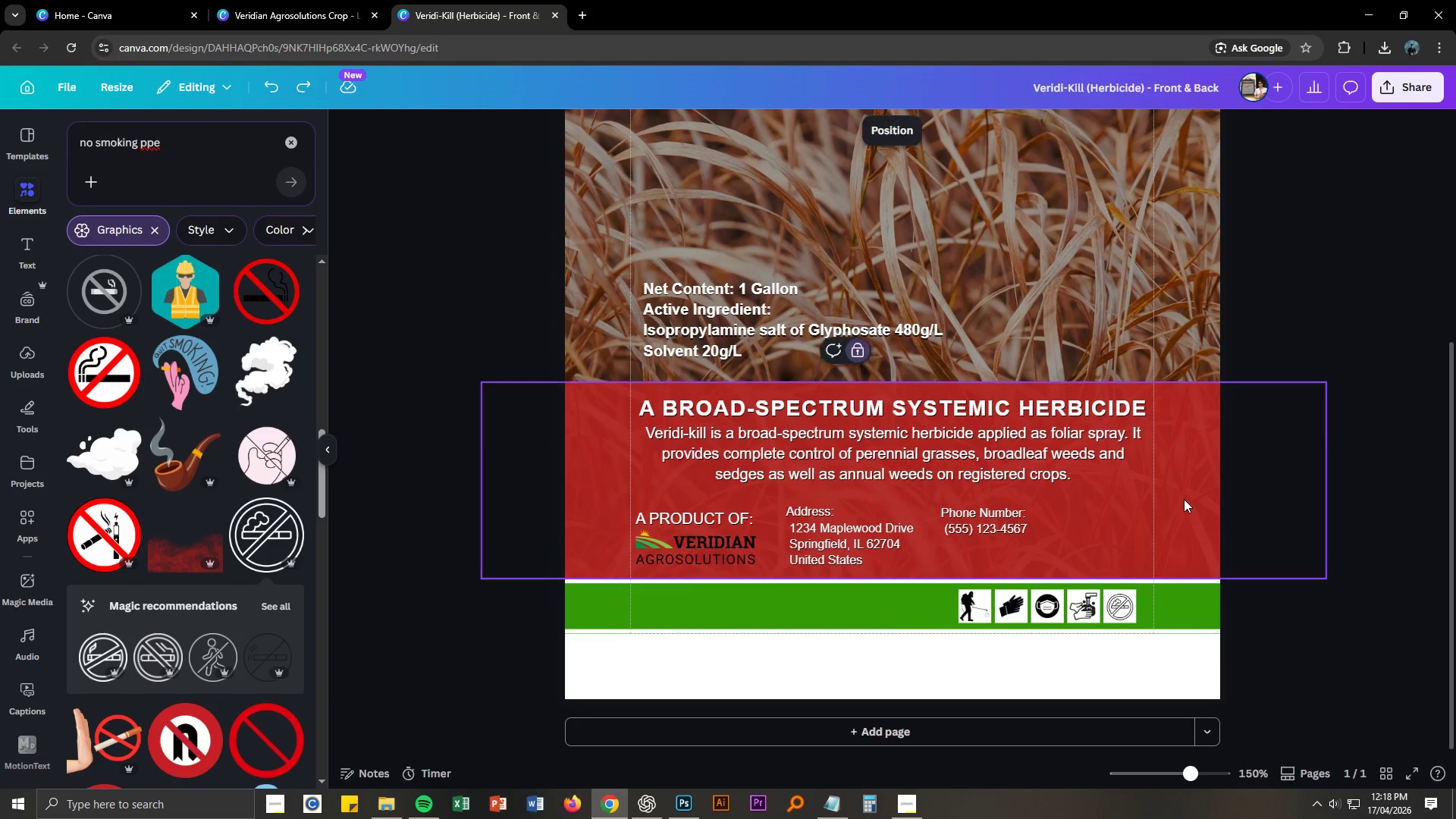 
right_click([1184, 498])
 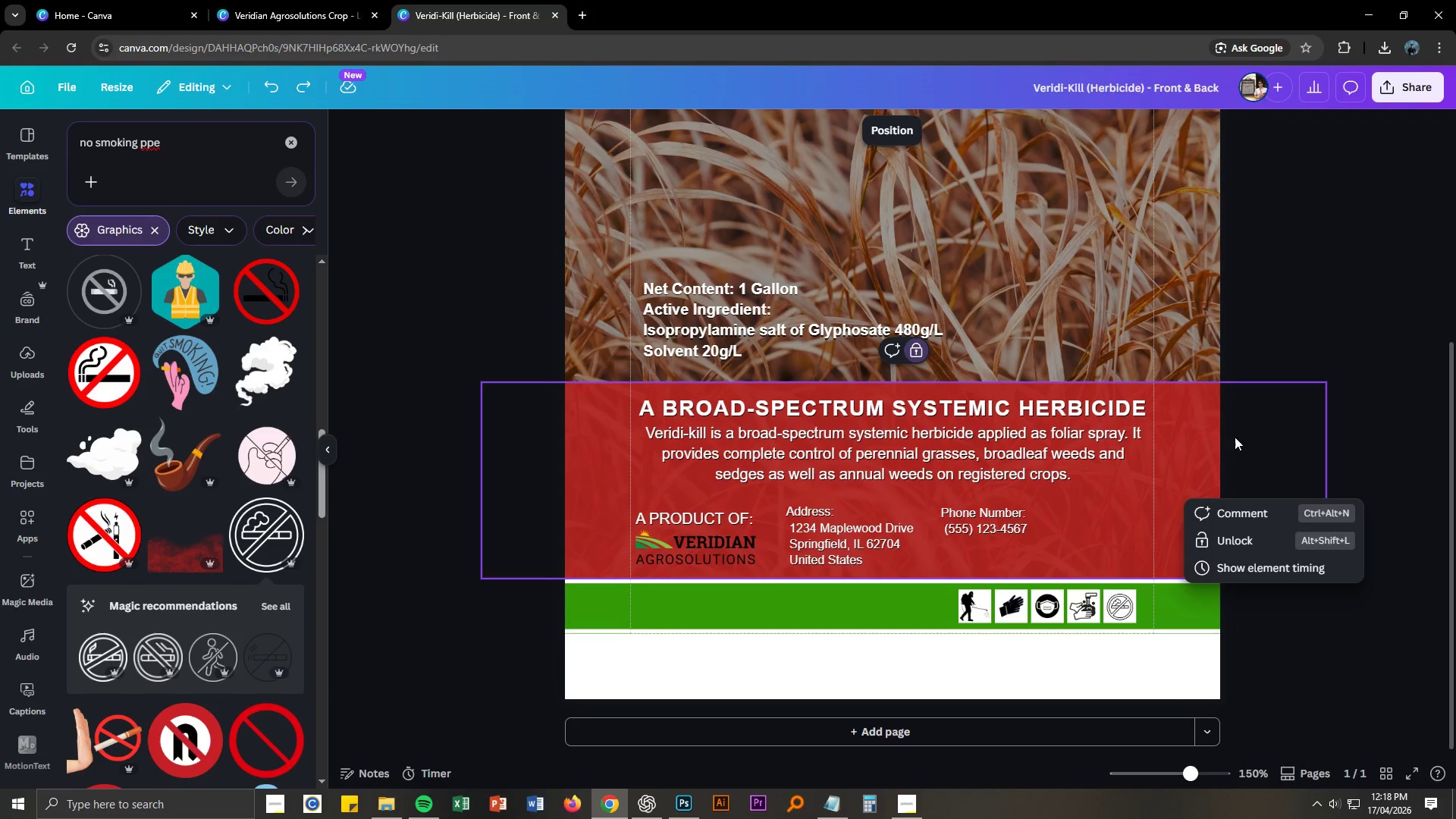 
double_click([1209, 310])
 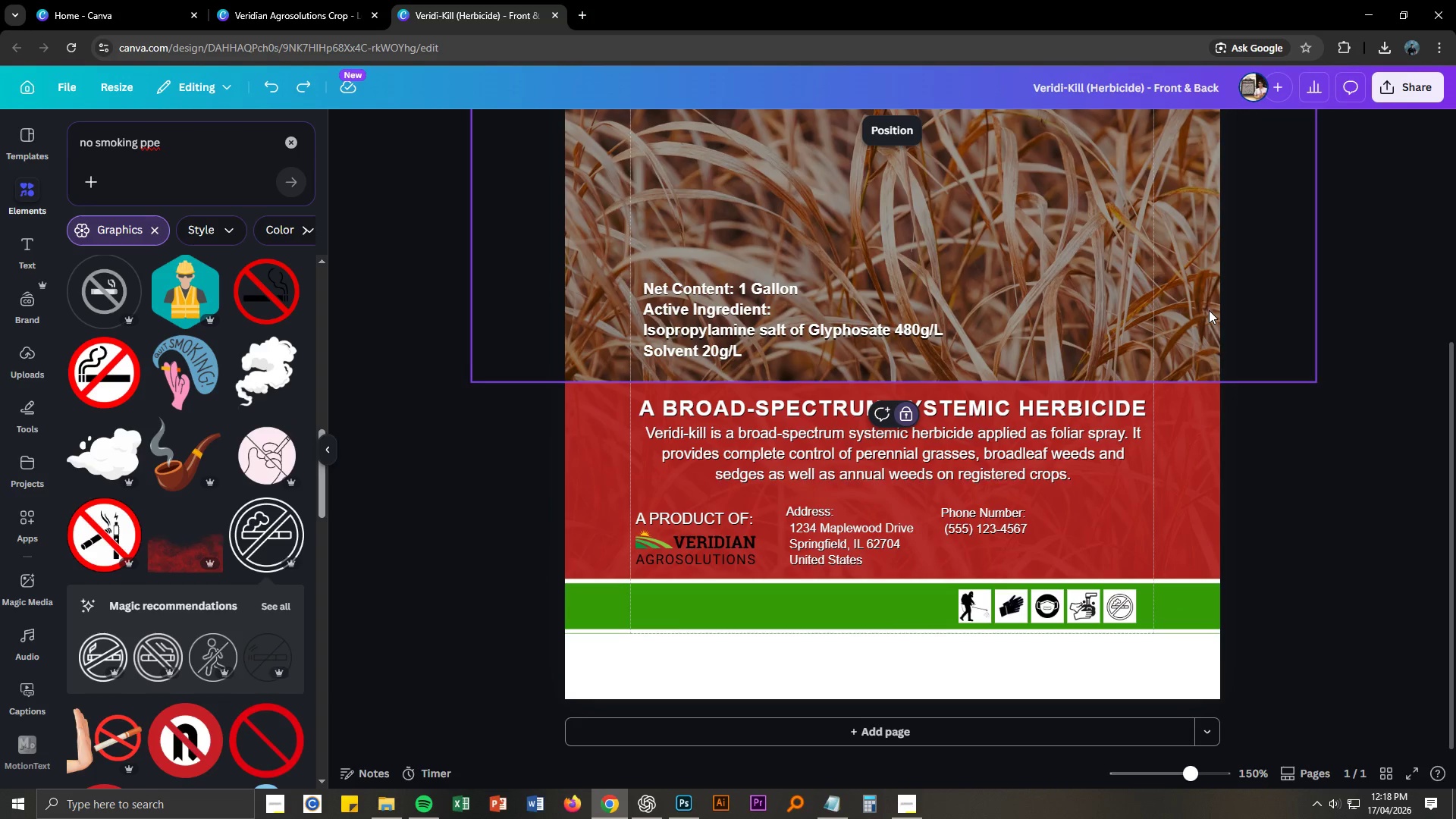 
right_click([1209, 310])
 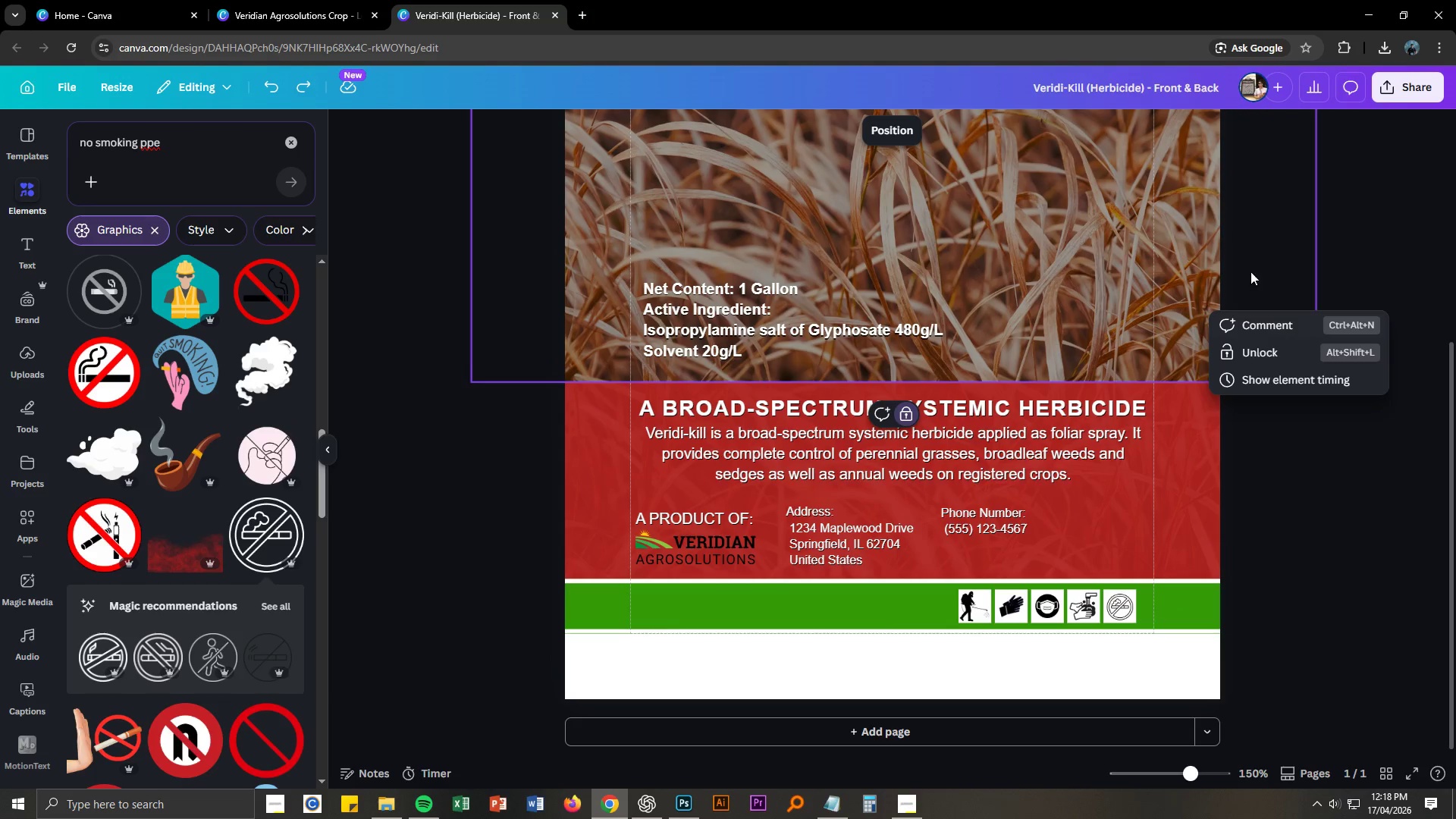 
left_click([1317, 457])
 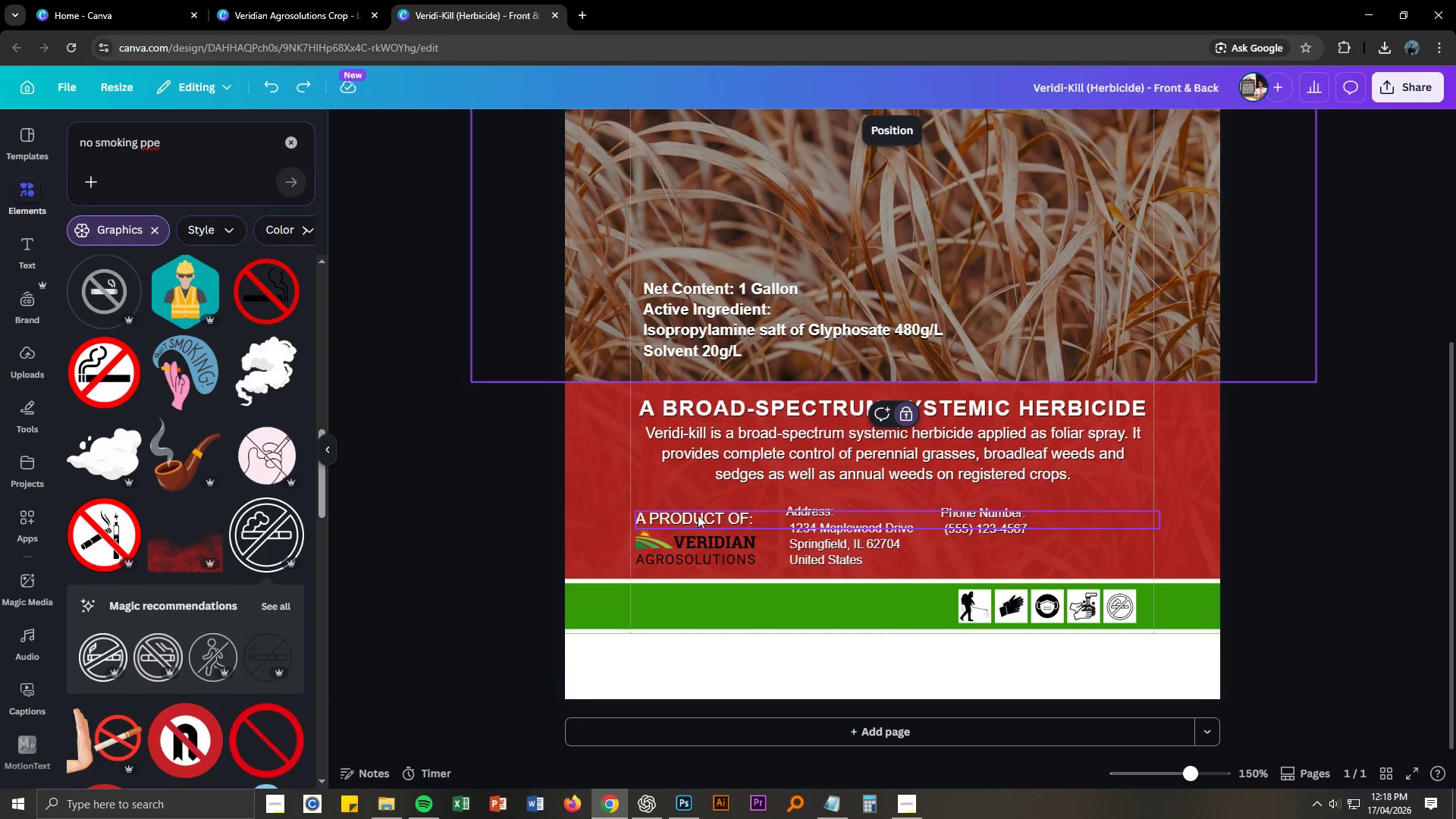 
left_click_drag(start_coordinate=[601, 507], to_coordinate=[990, 560])
 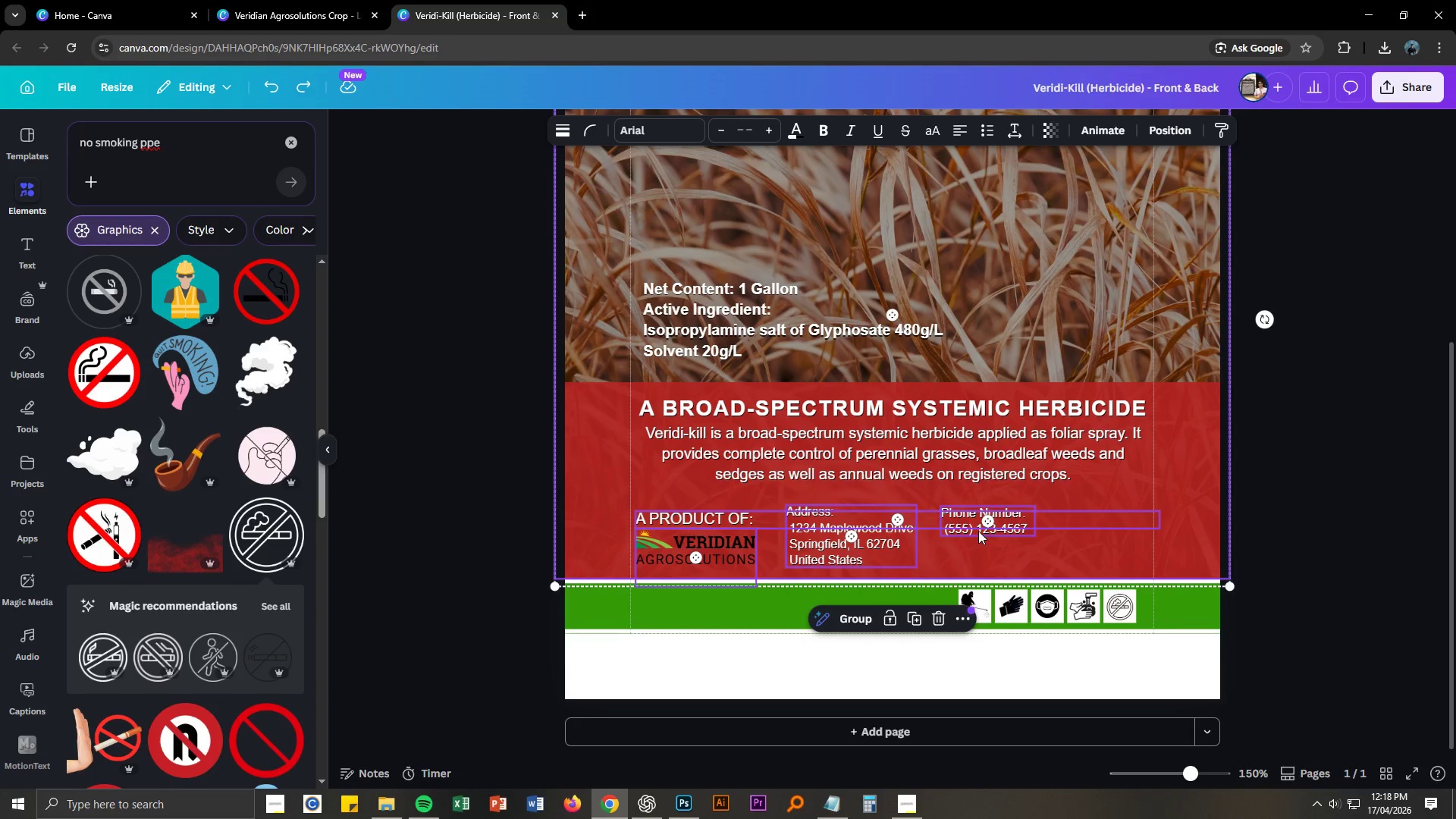 
left_click_drag(start_coordinate=[977, 531], to_coordinate=[989, 530])
 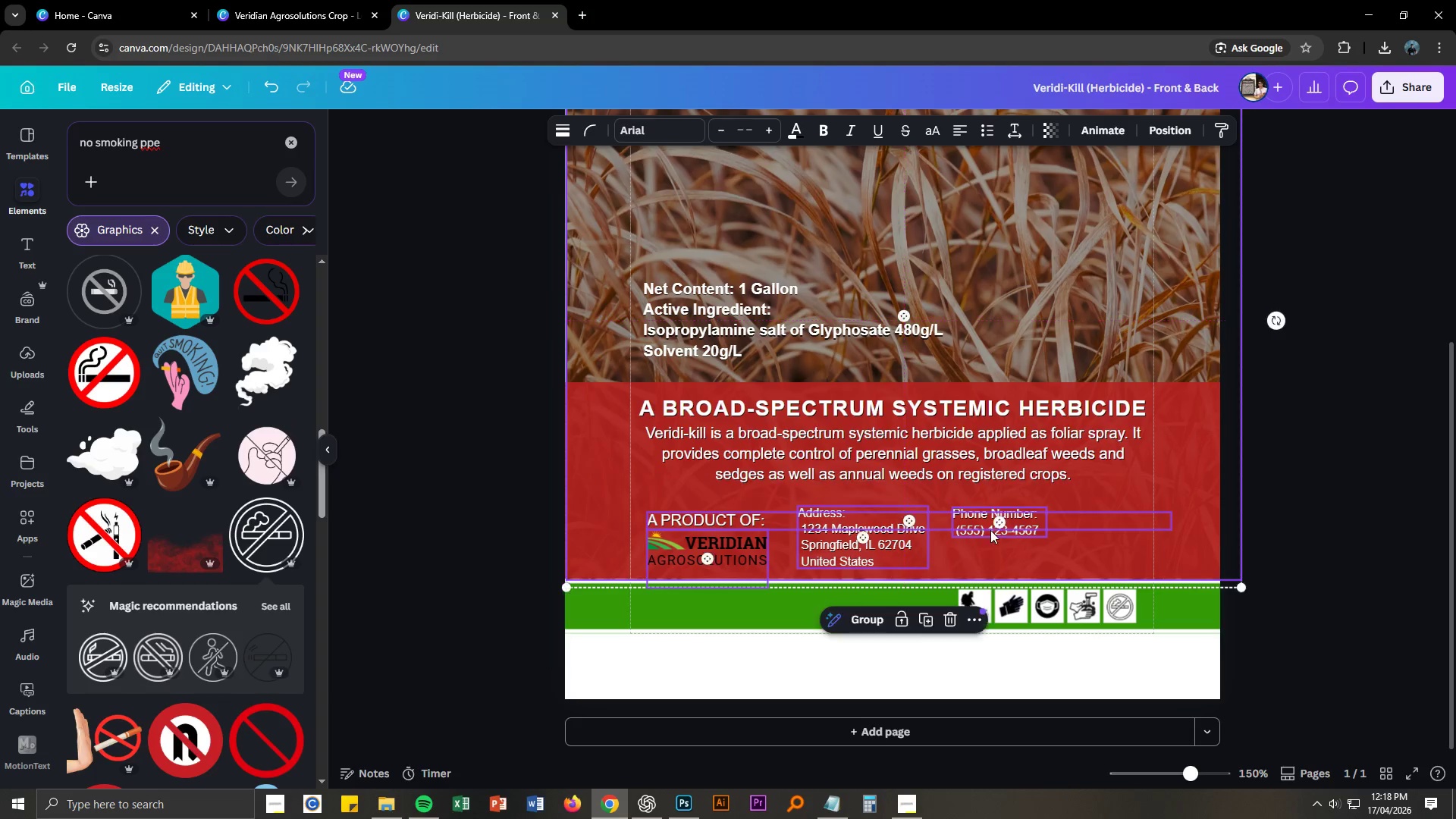 
key(Control+ControlLeft)
 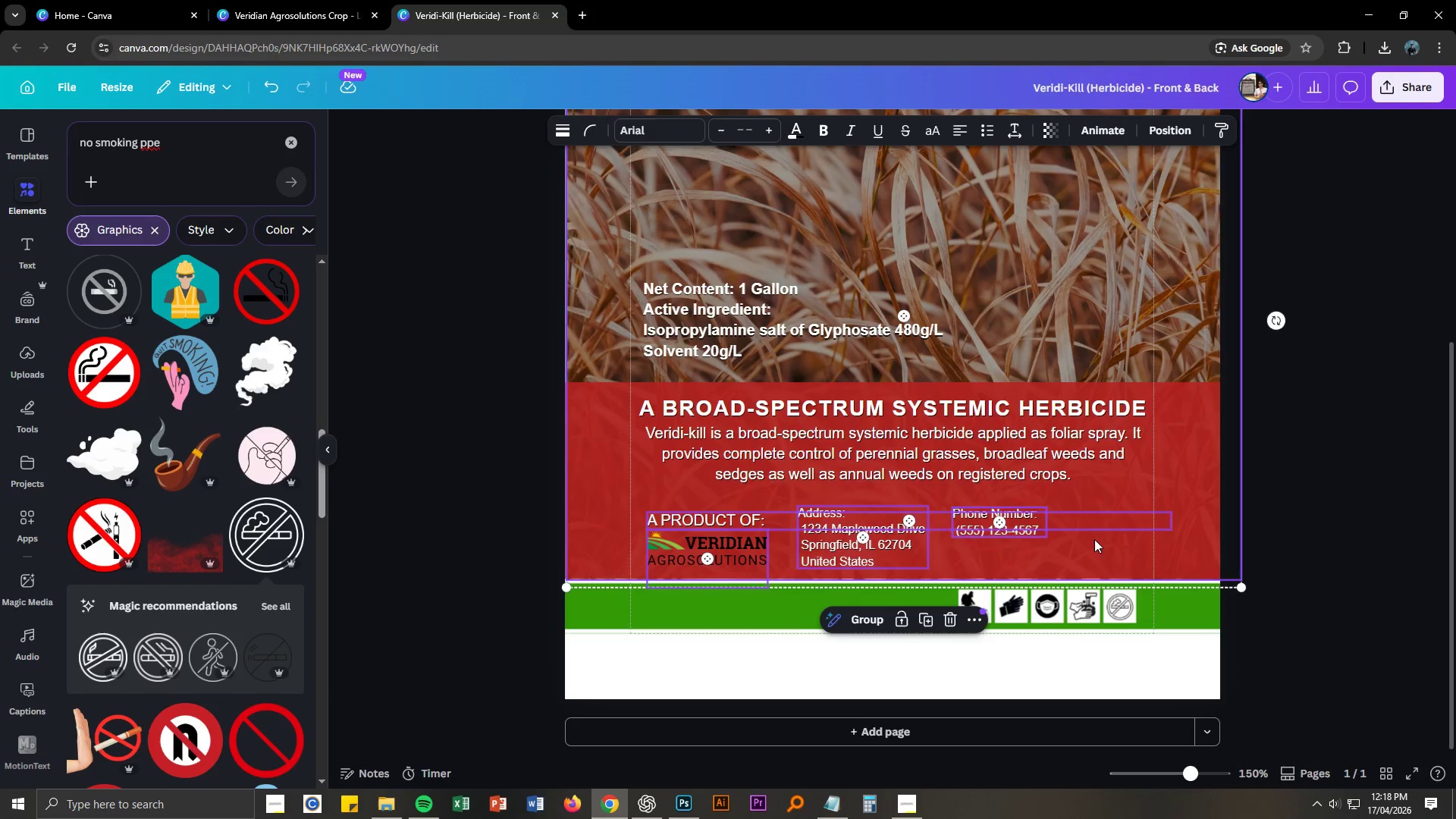 
key(Control+Z)
 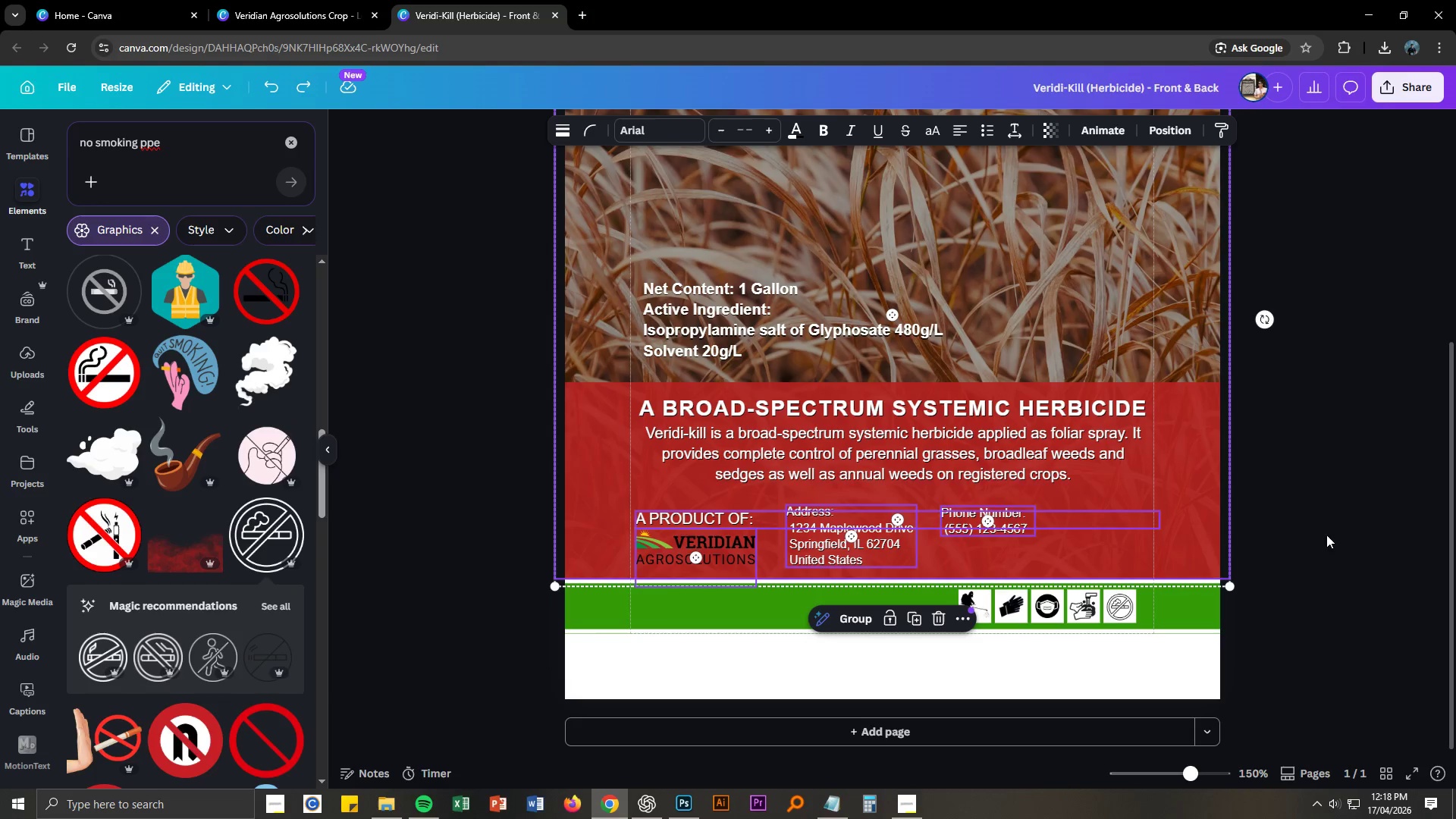 
left_click([1294, 531])
 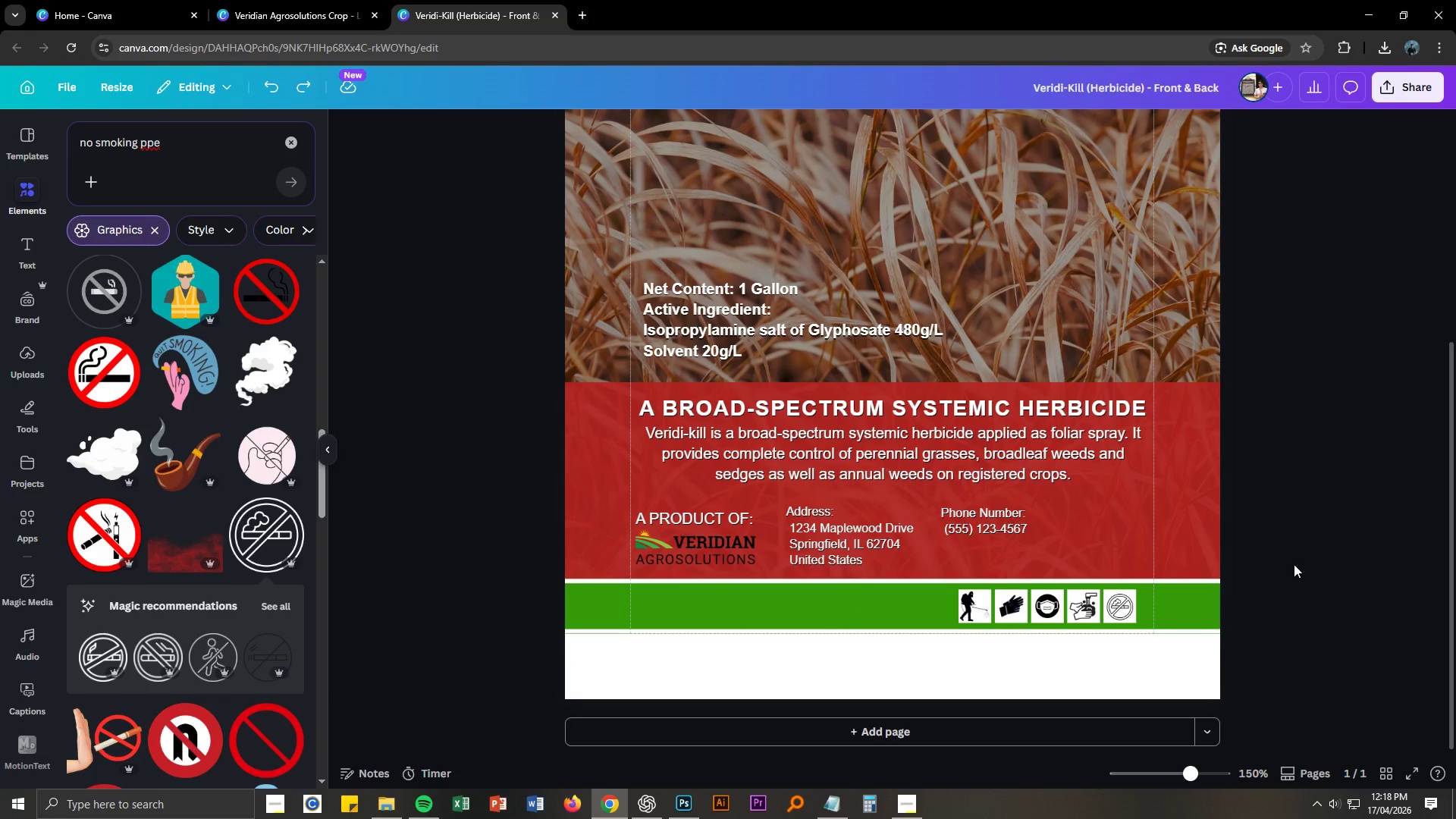 
scroll: coordinate [1279, 582], scroll_direction: up, amount: 6.0
 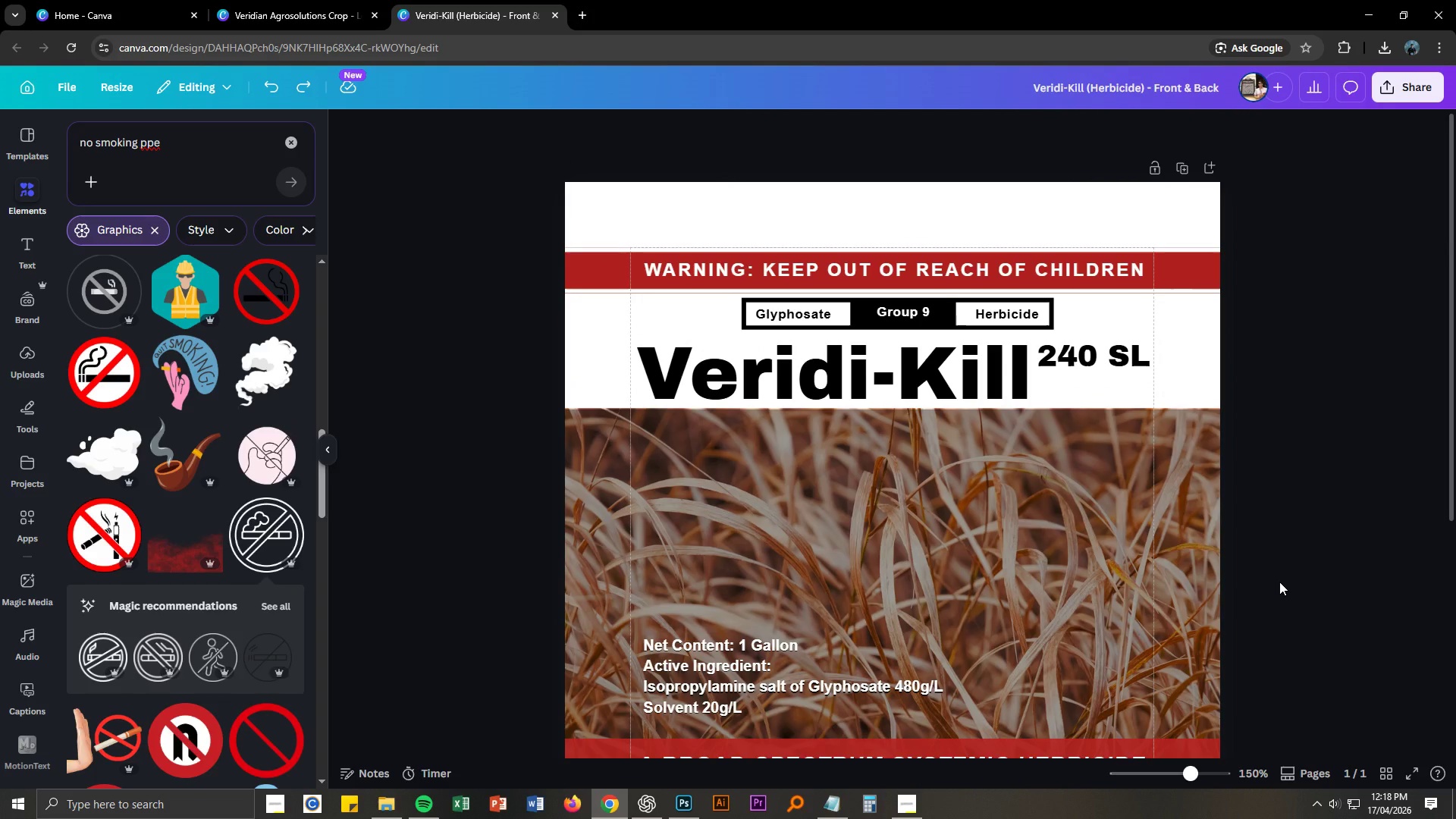 
key(Control+NumpadSubtract)
 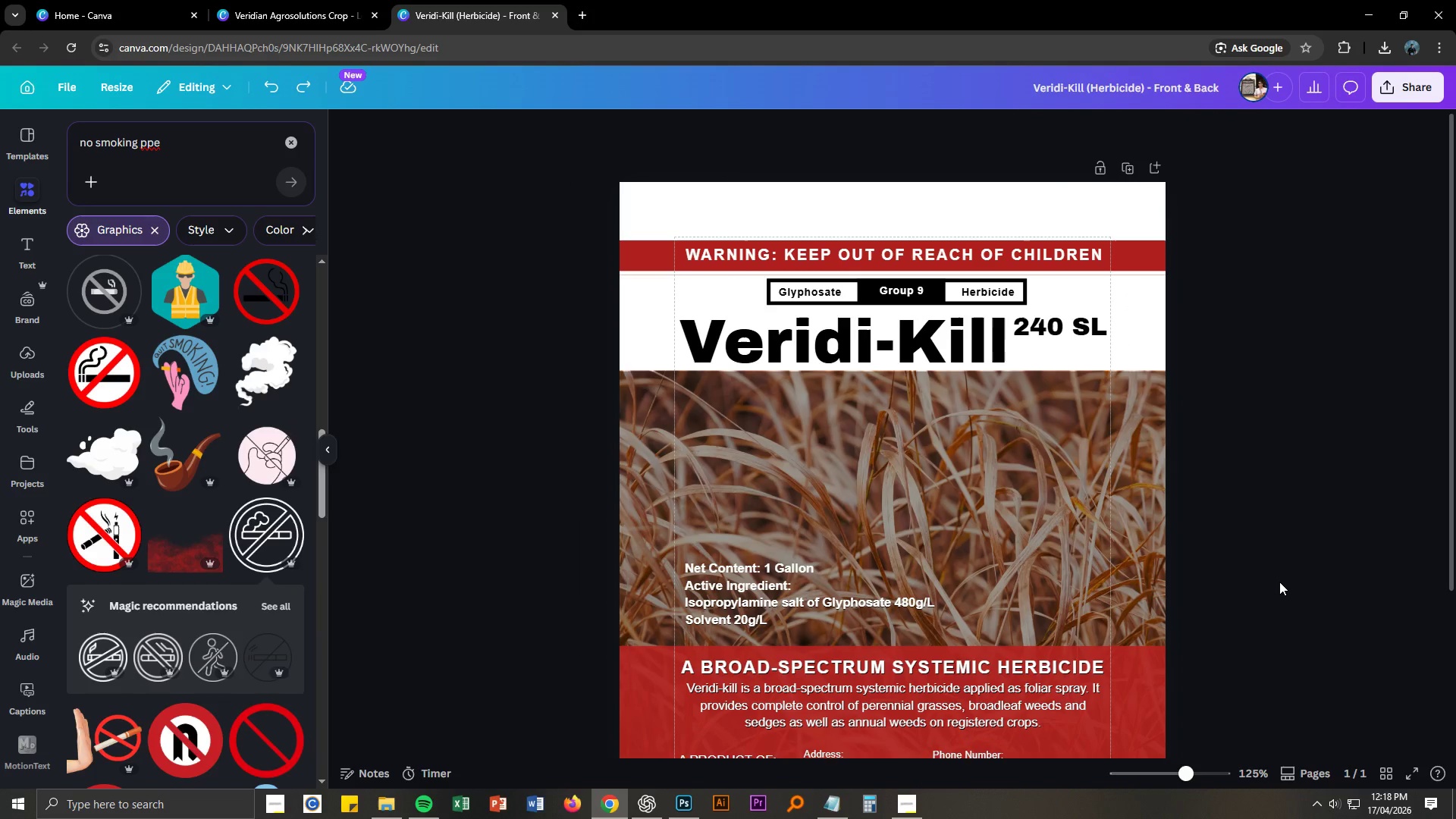 
scroll: coordinate [1277, 582], scroll_direction: down, amount: 3.0
 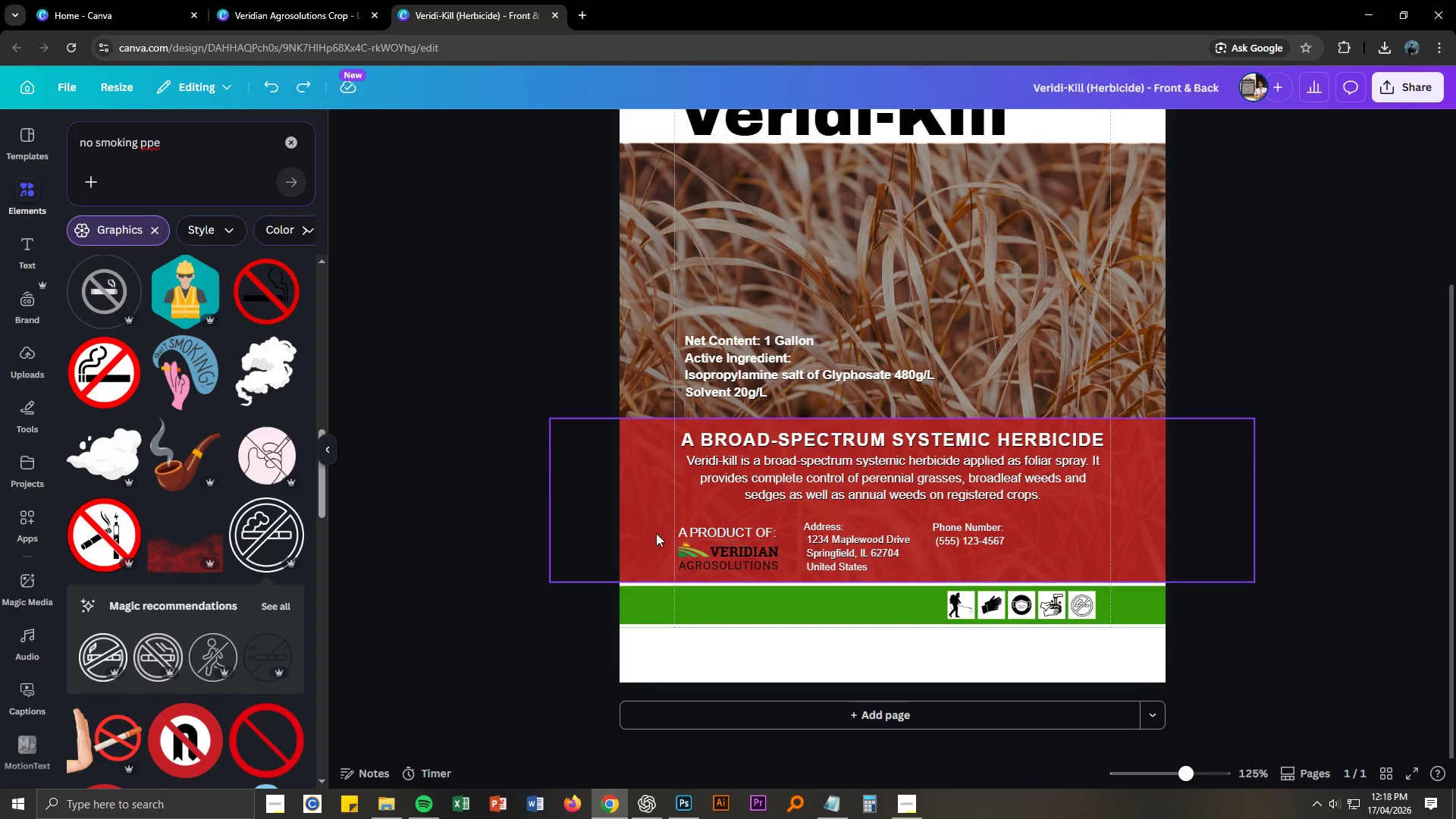 
wait(15.01)
 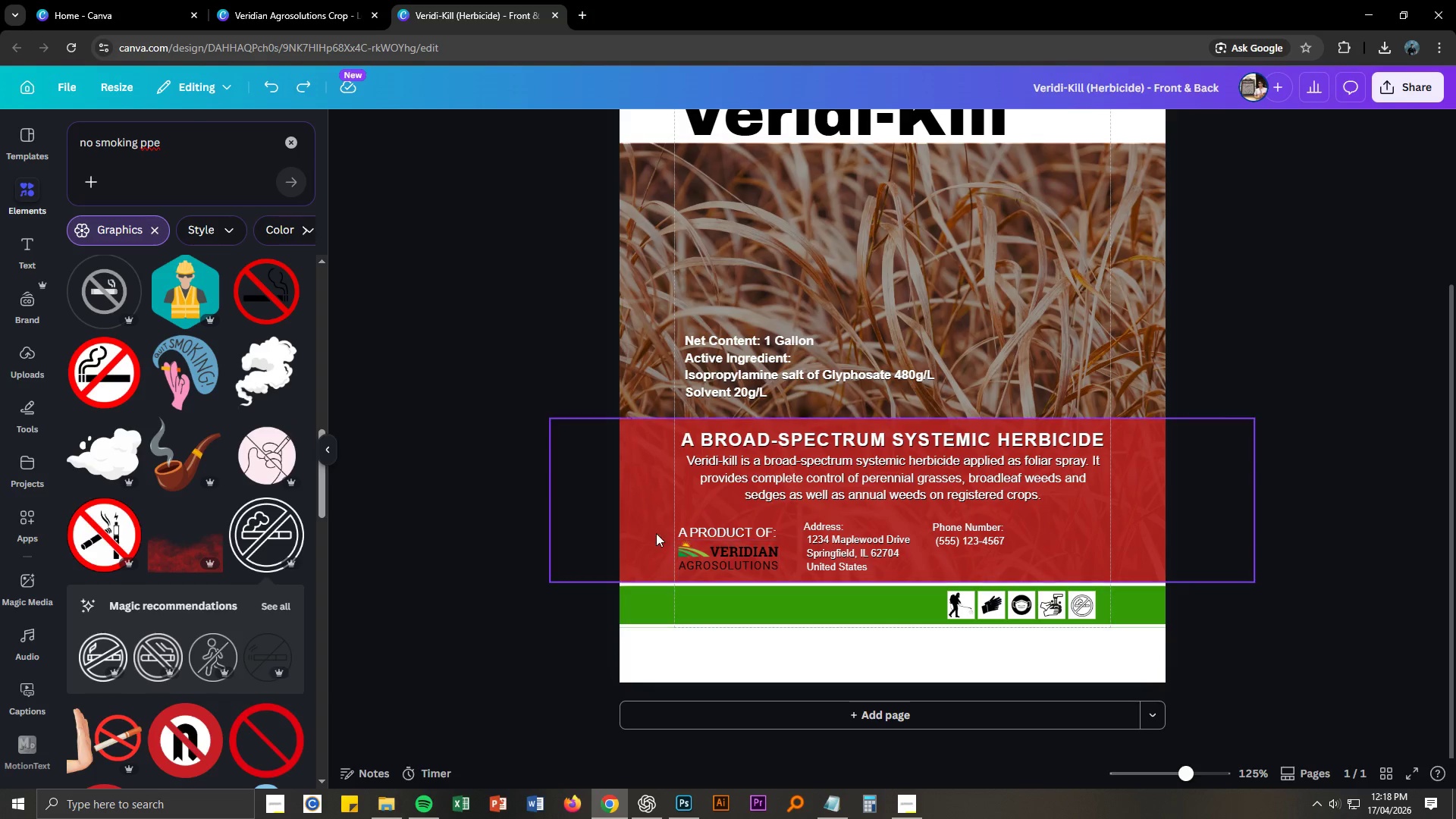 
left_click([1282, 590])
 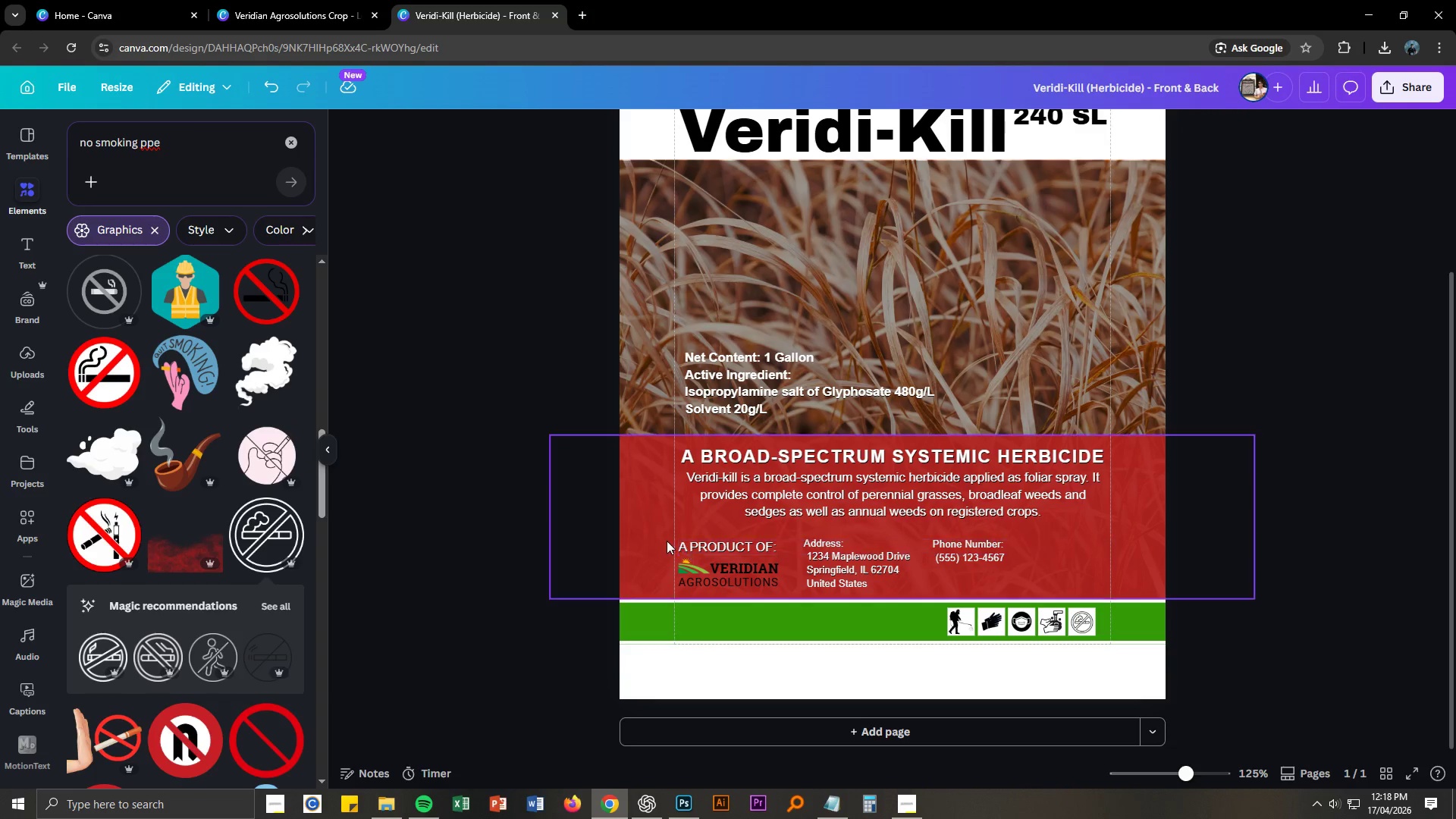 
left_click_drag(start_coordinate=[663, 540], to_coordinate=[959, 580])
 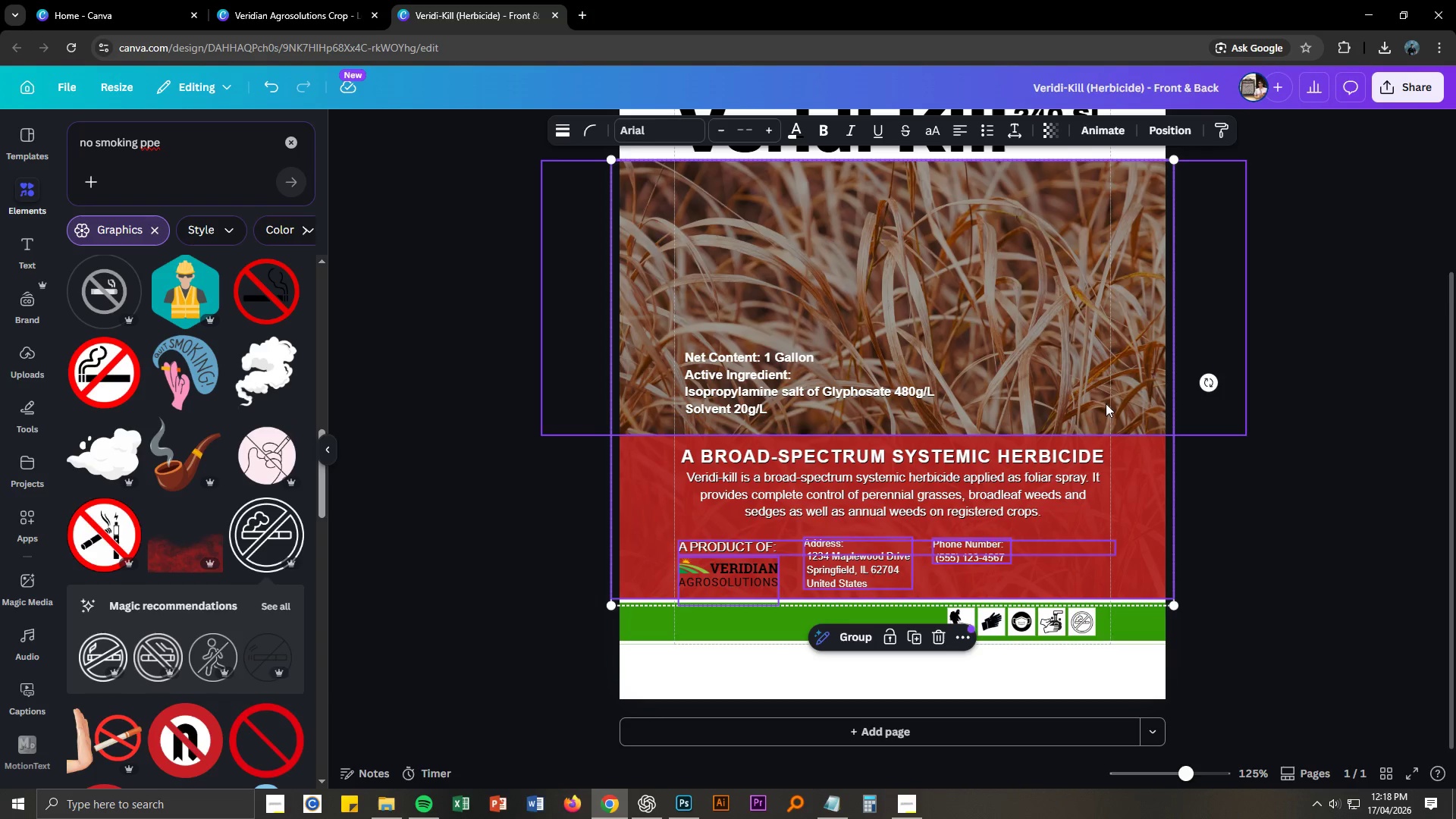 
left_click([1287, 360])
 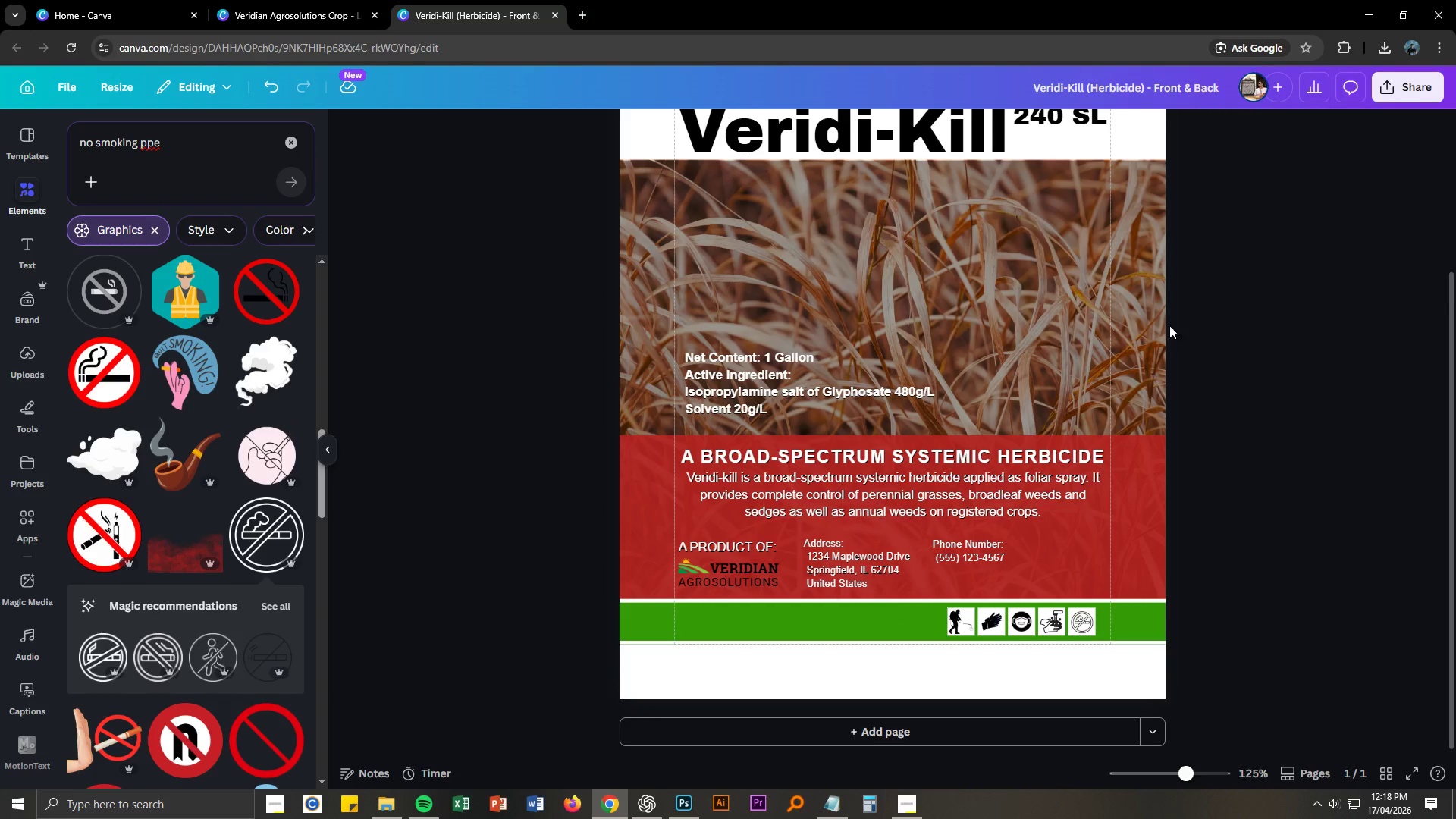 
left_click([1153, 317])
 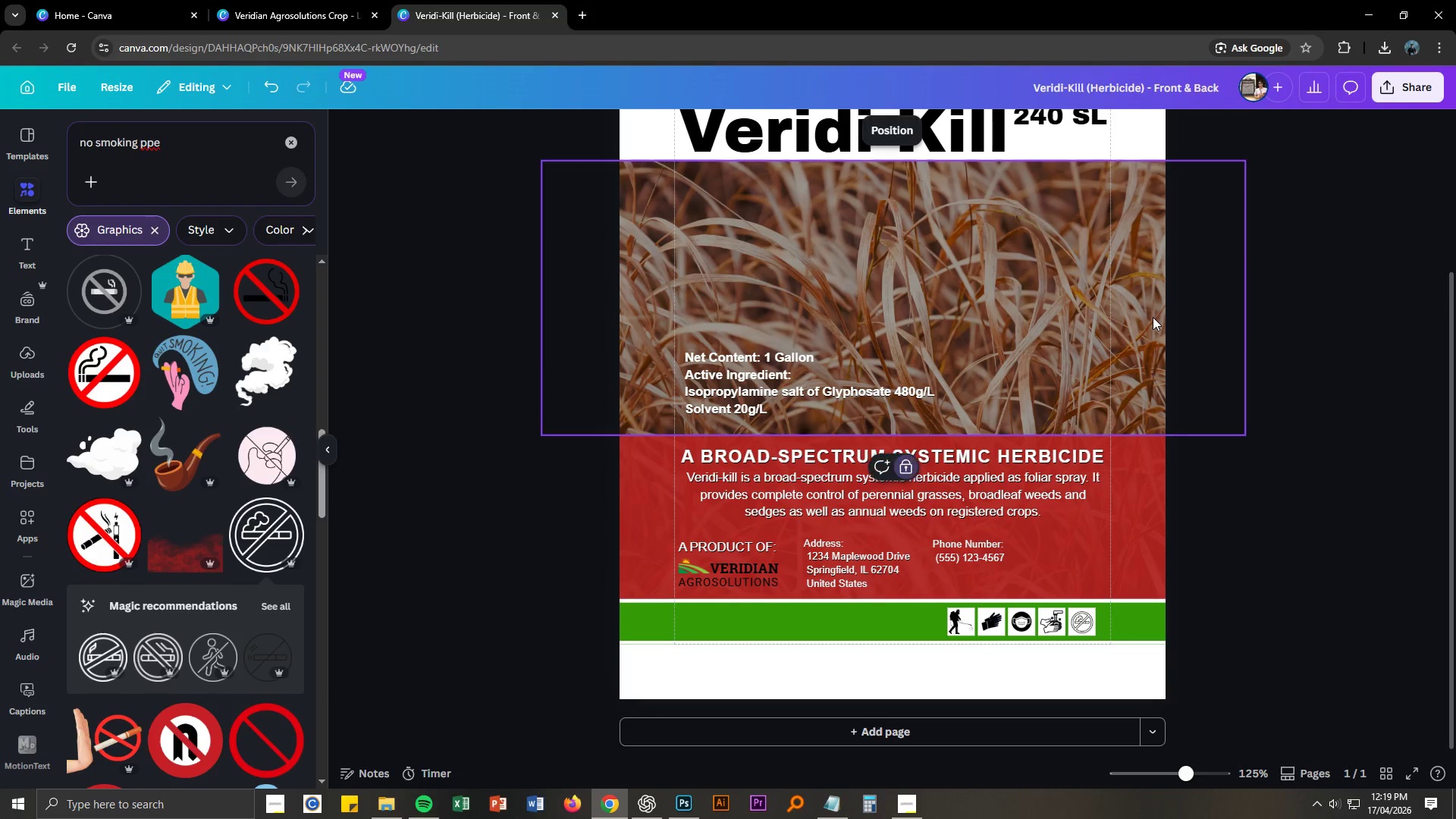 
right_click([1153, 317])
 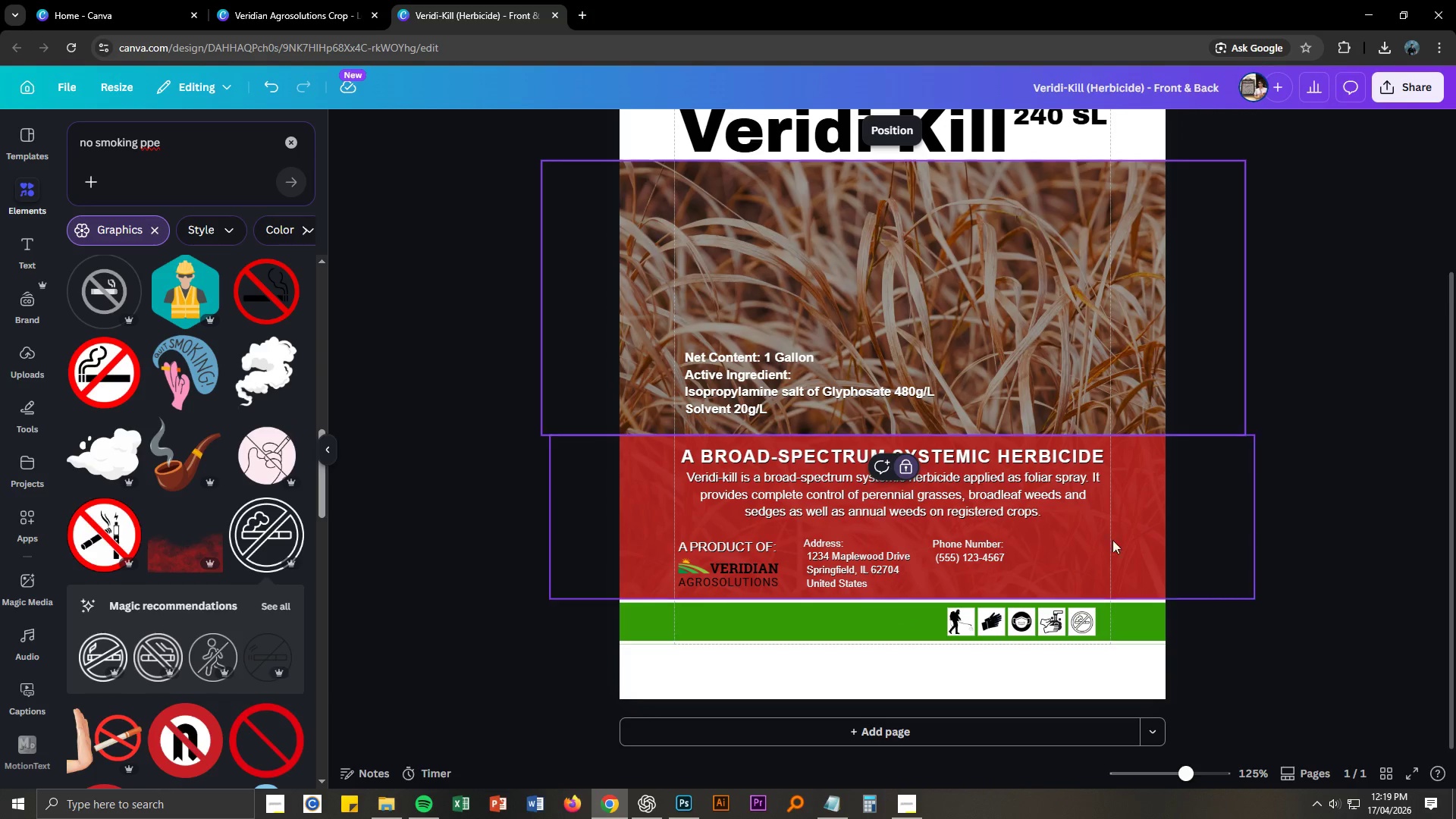 
left_click_drag(start_coordinate=[984, 547], to_coordinate=[1069, 548])
 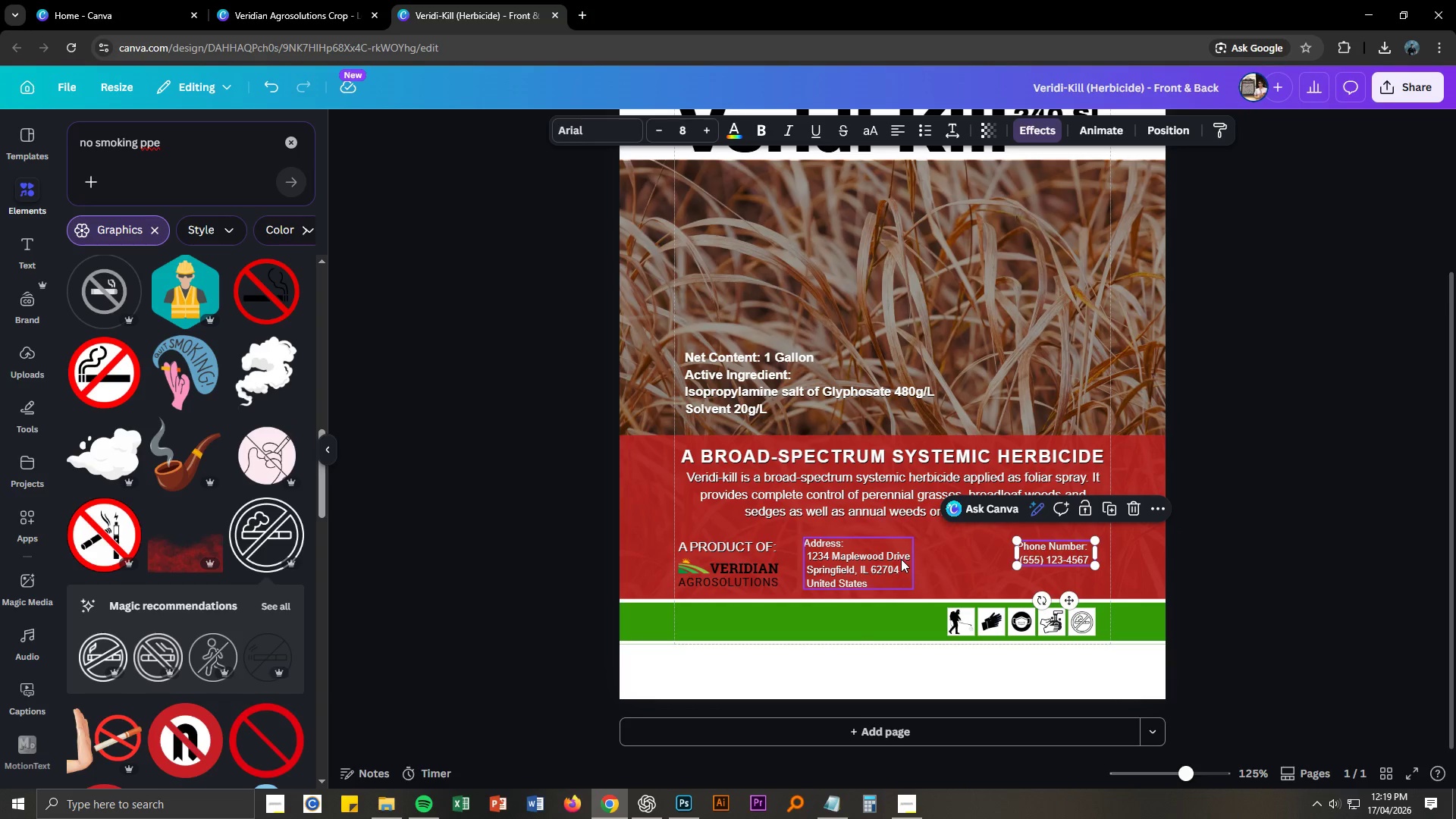 
left_click_drag(start_coordinate=[900, 558], to_coordinate=[974, 559])
 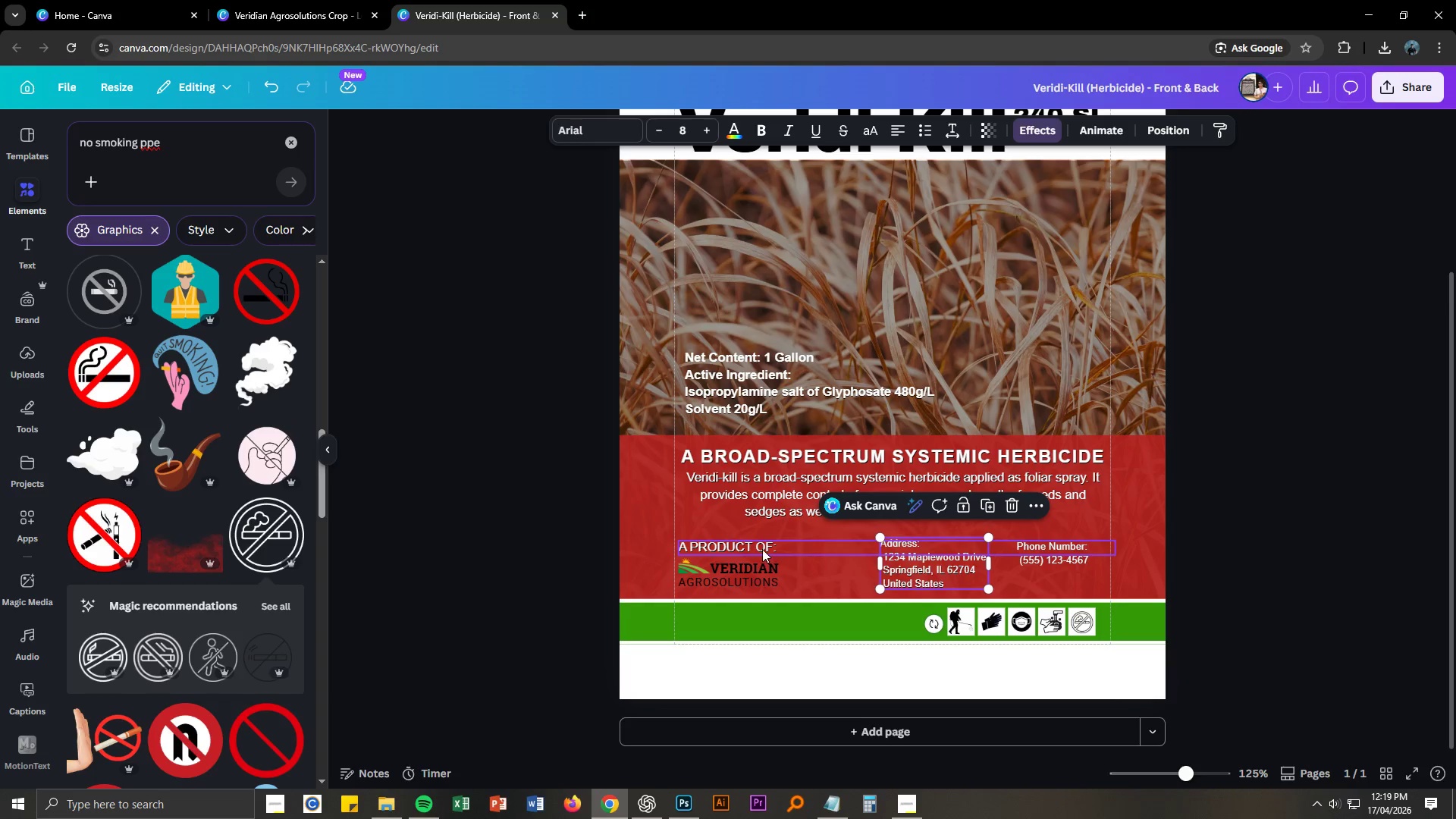 
left_click([762, 548])
 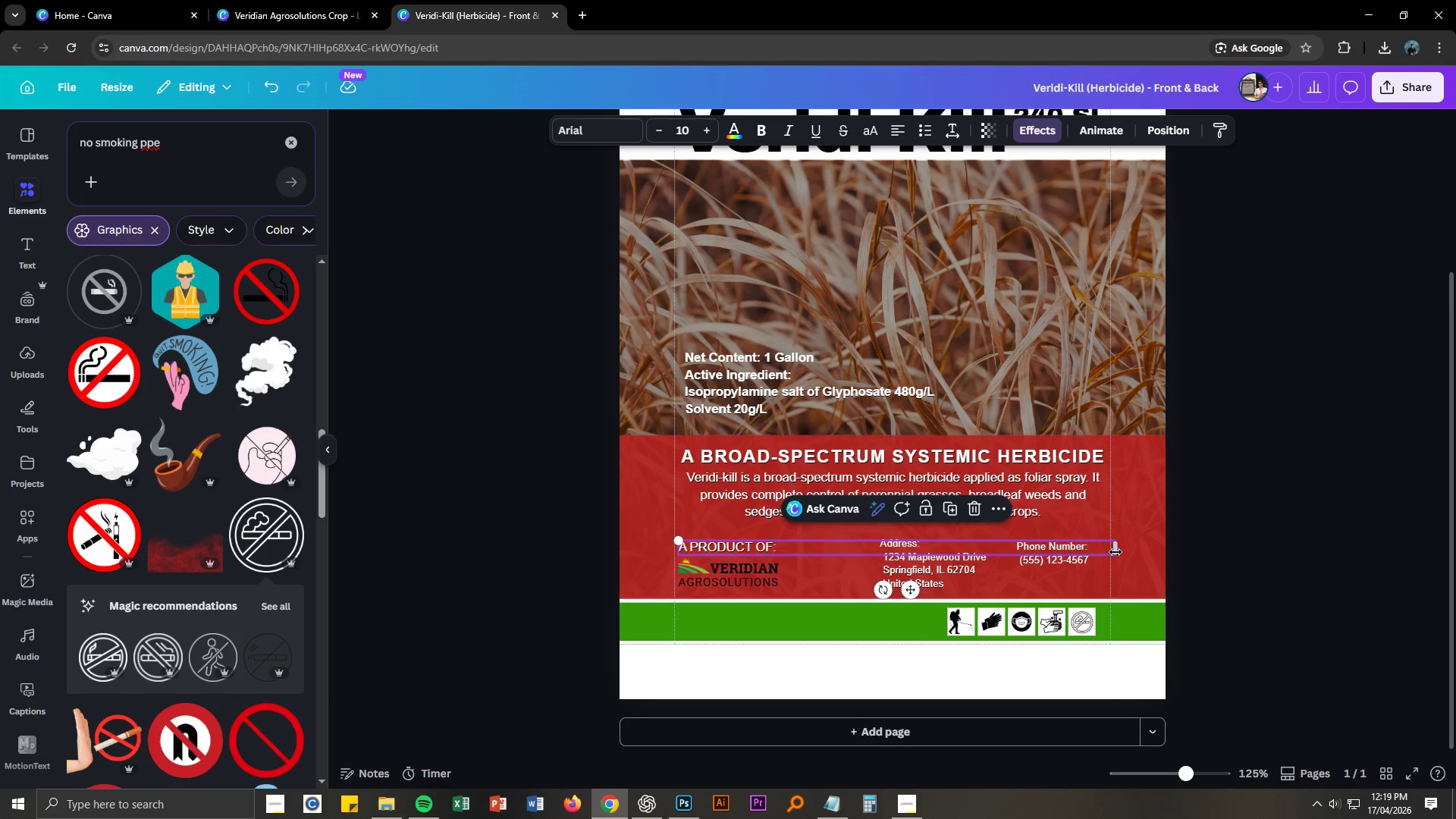 
left_click_drag(start_coordinate=[1115, 552], to_coordinate=[780, 542])
 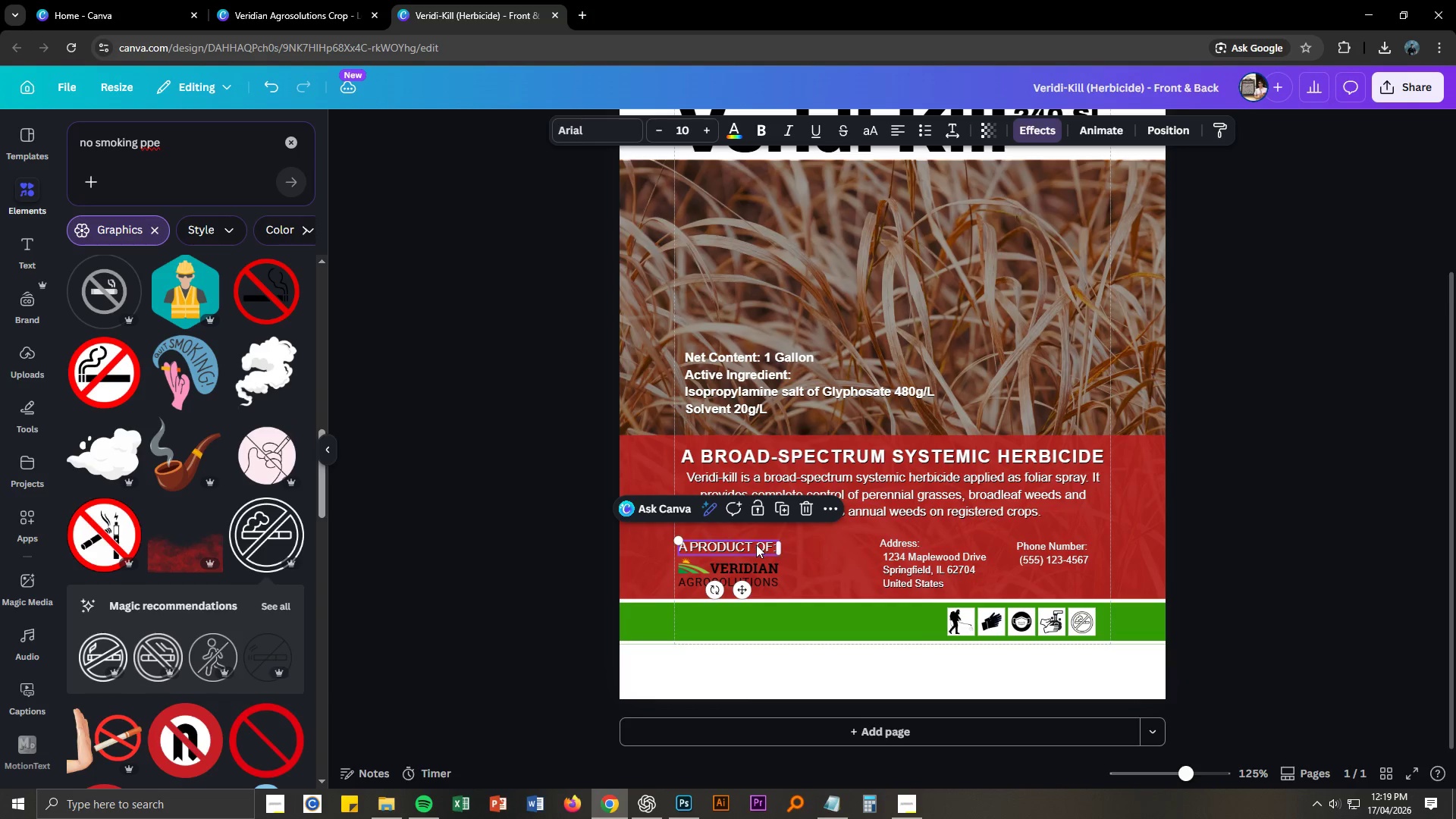 
left_click_drag(start_coordinate=[756, 544], to_coordinate=[782, 542])
 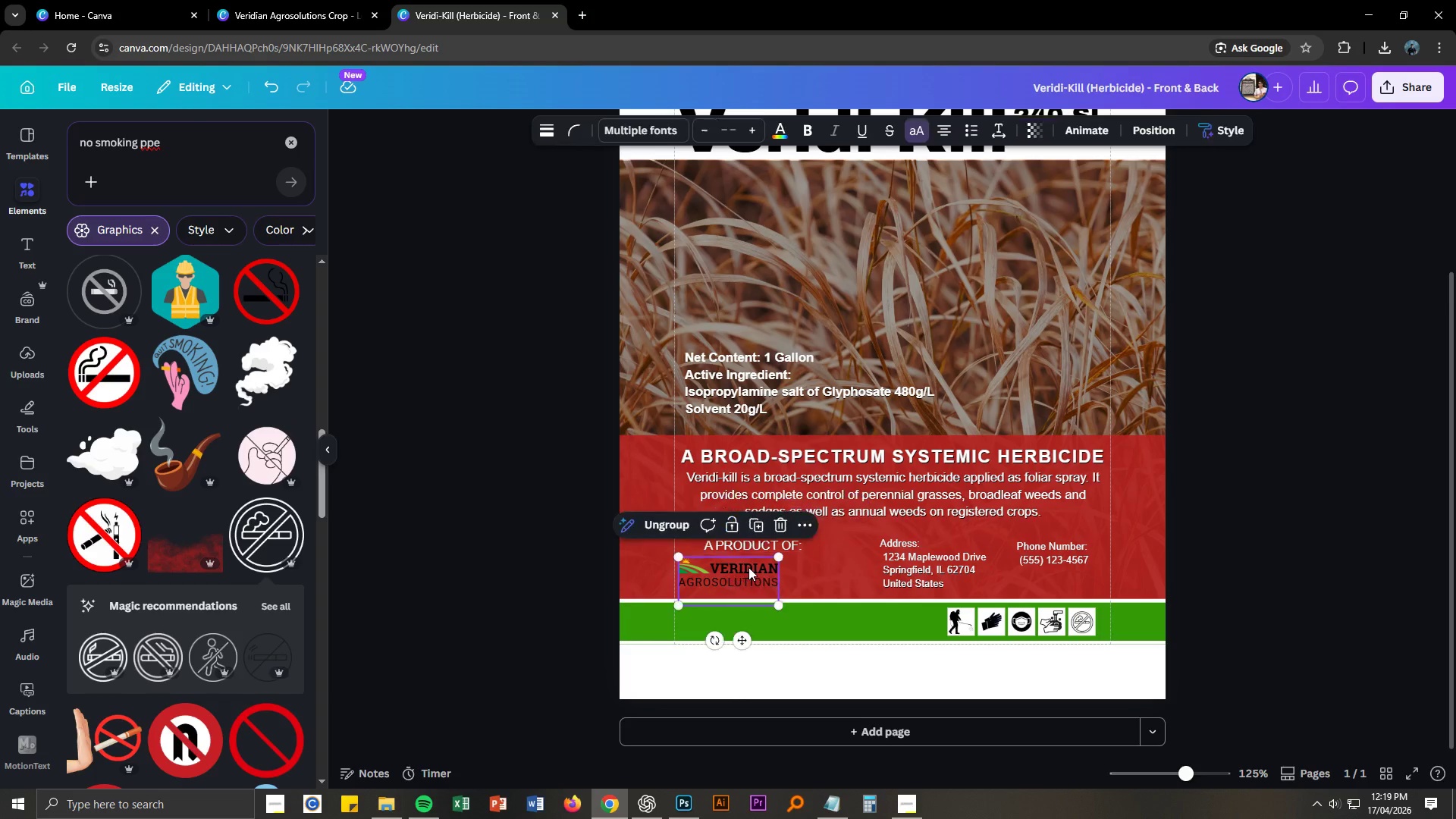 
left_click_drag(start_coordinate=[748, 567], to_coordinate=[770, 567])
 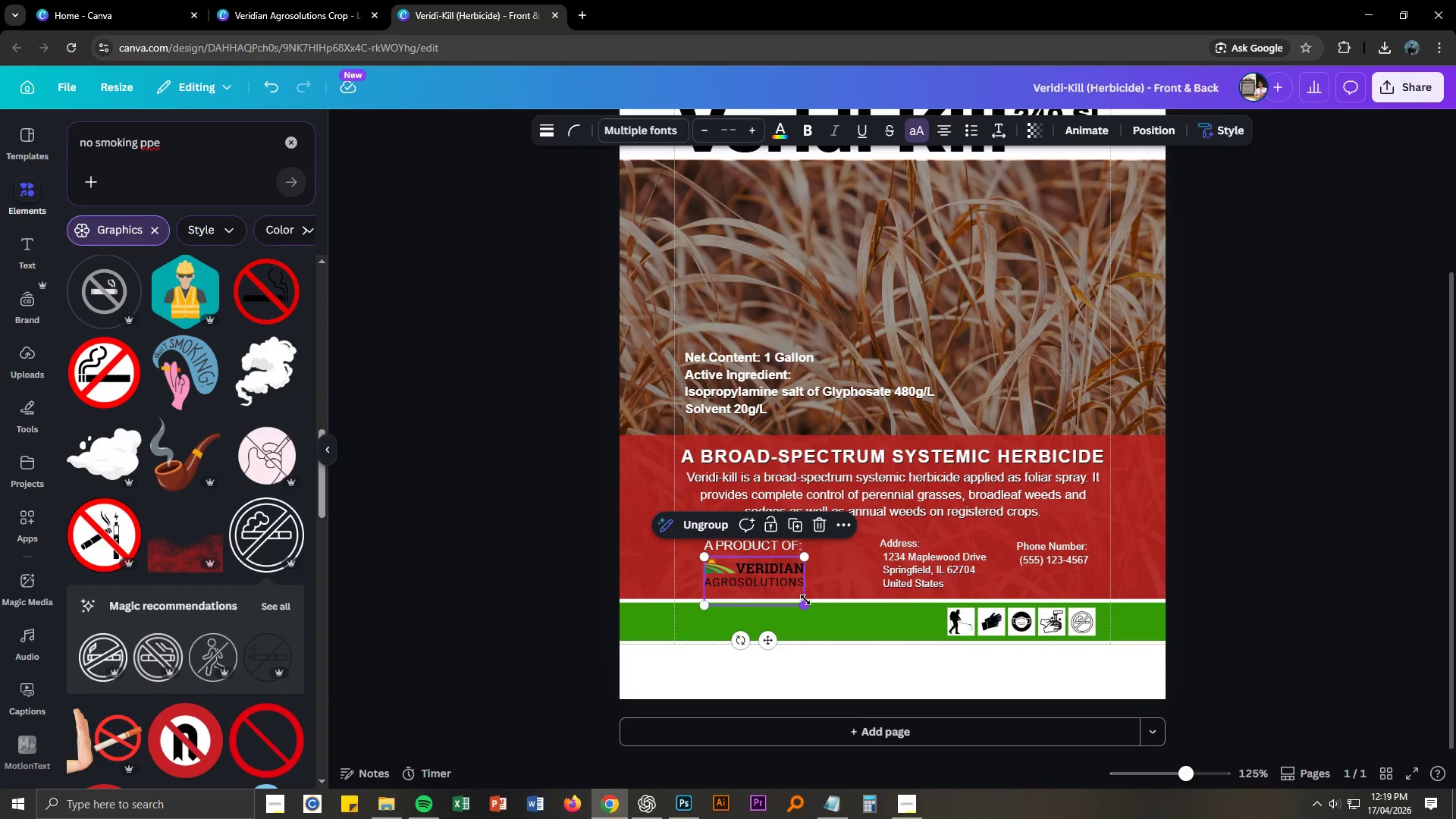 
left_click_drag(start_coordinate=[806, 601], to_coordinate=[831, 608])
 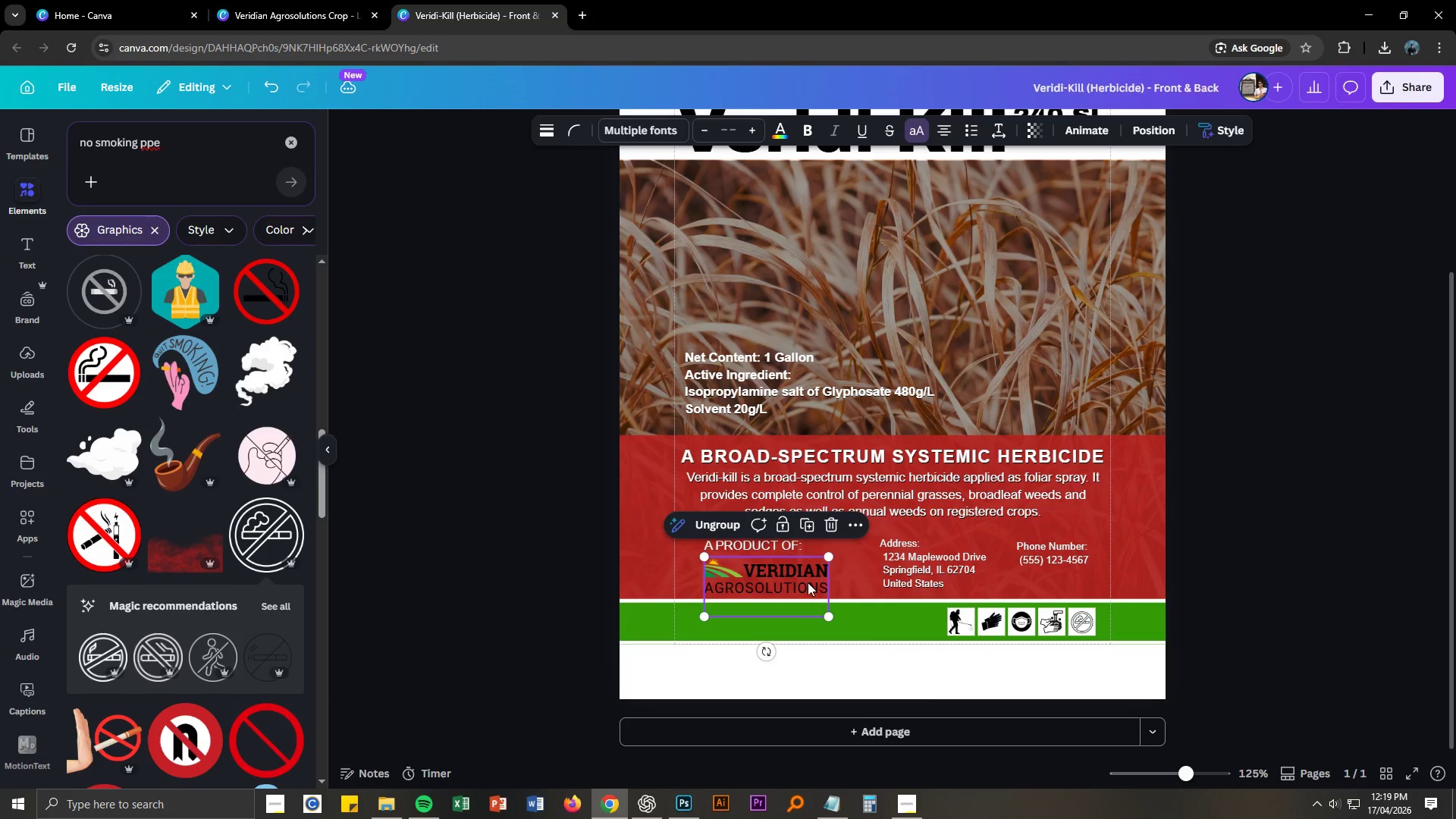 
left_click_drag(start_coordinate=[808, 582], to_coordinate=[802, 578])
 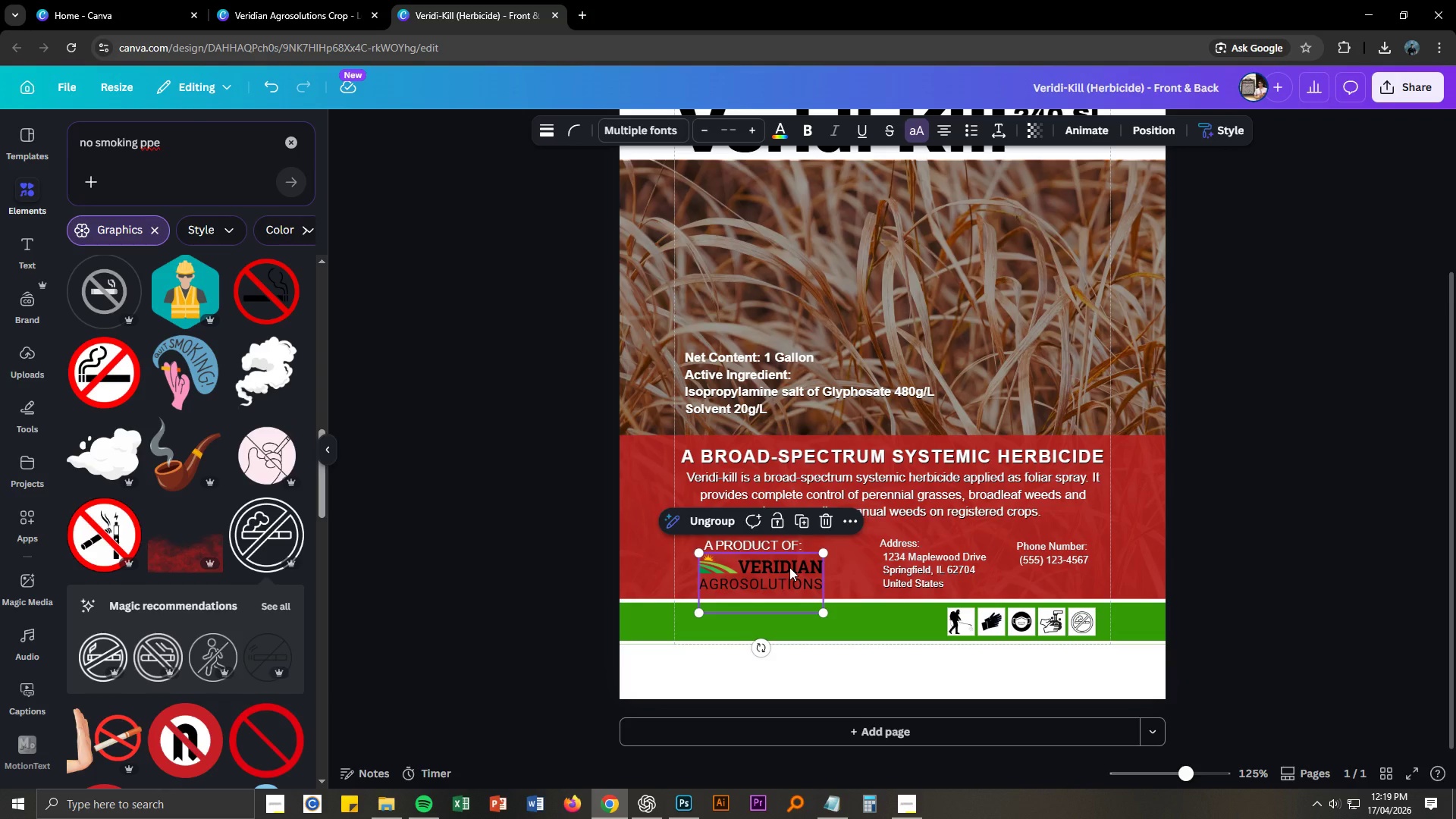 
double_click([789, 567])
 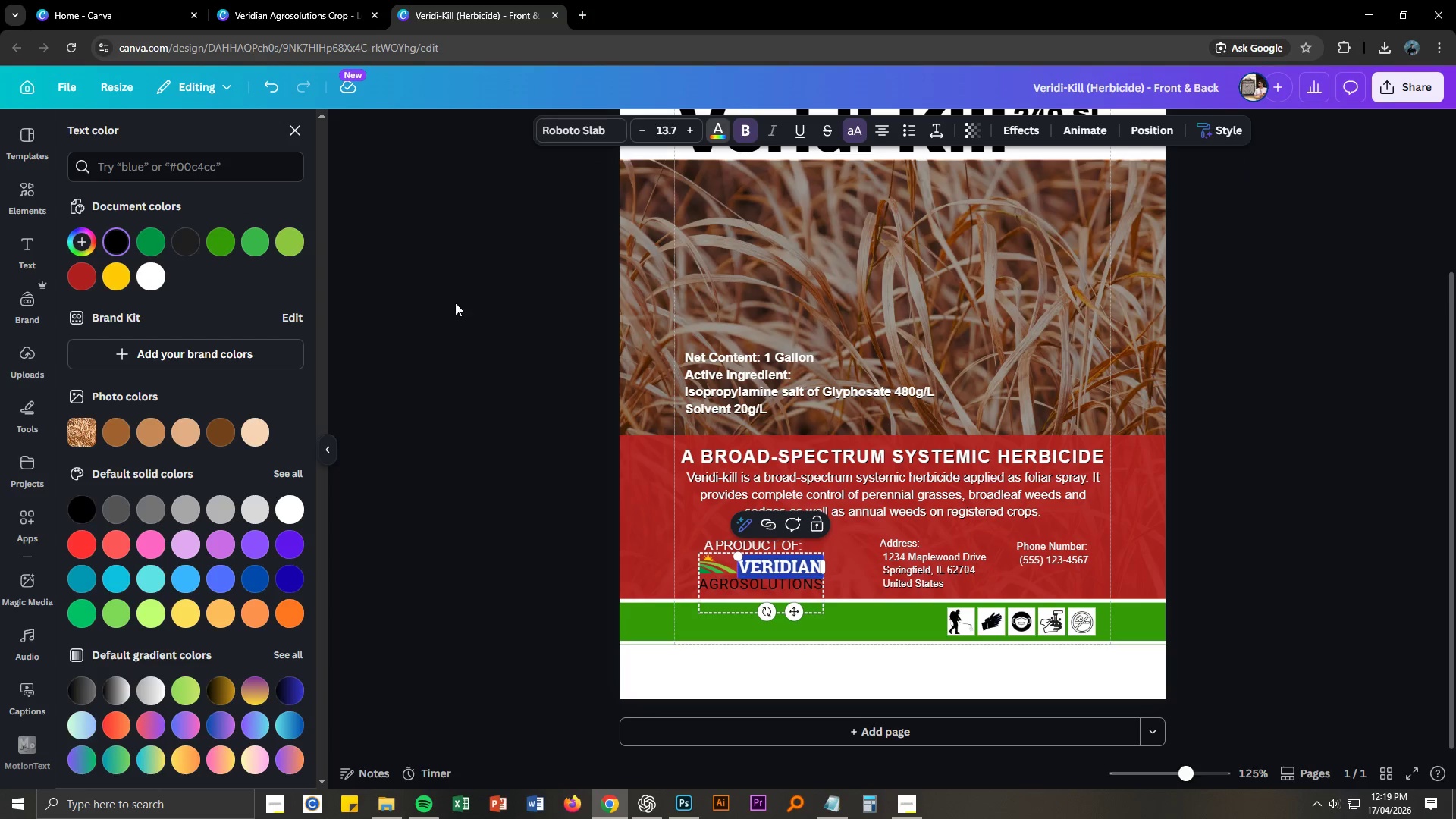 
left_click([154, 275])
 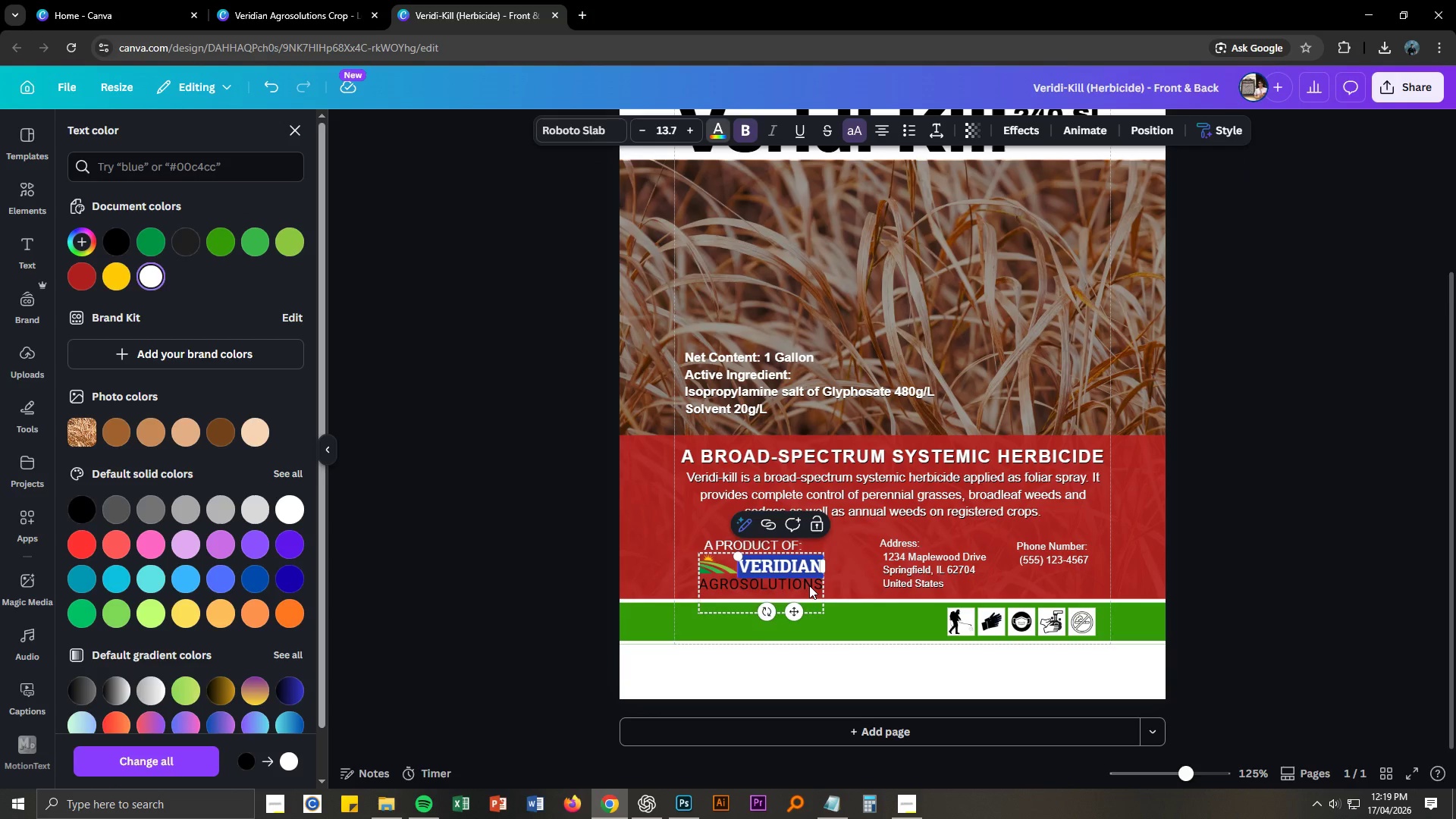 
double_click([809, 585])
 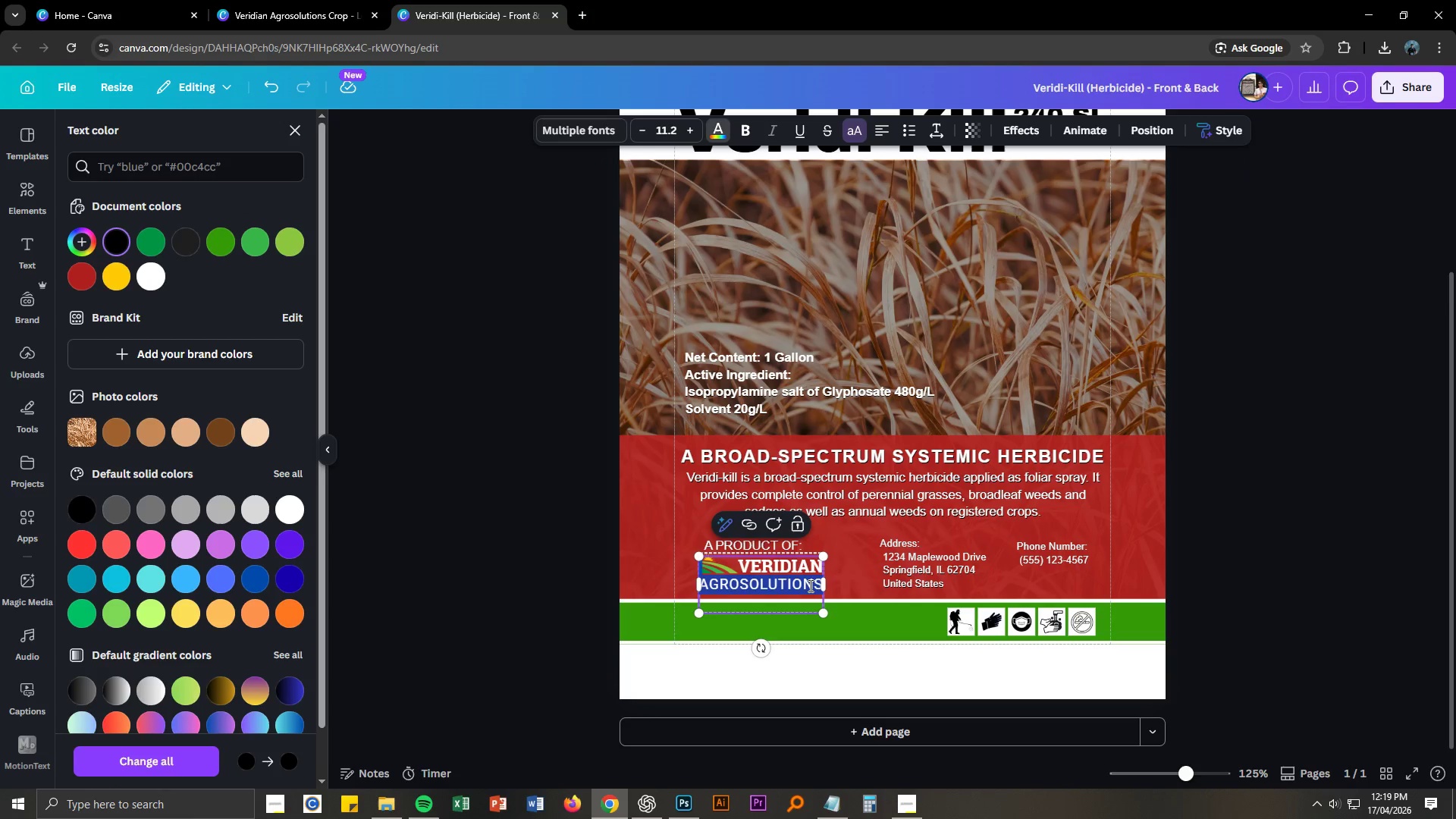 
triple_click([809, 585])
 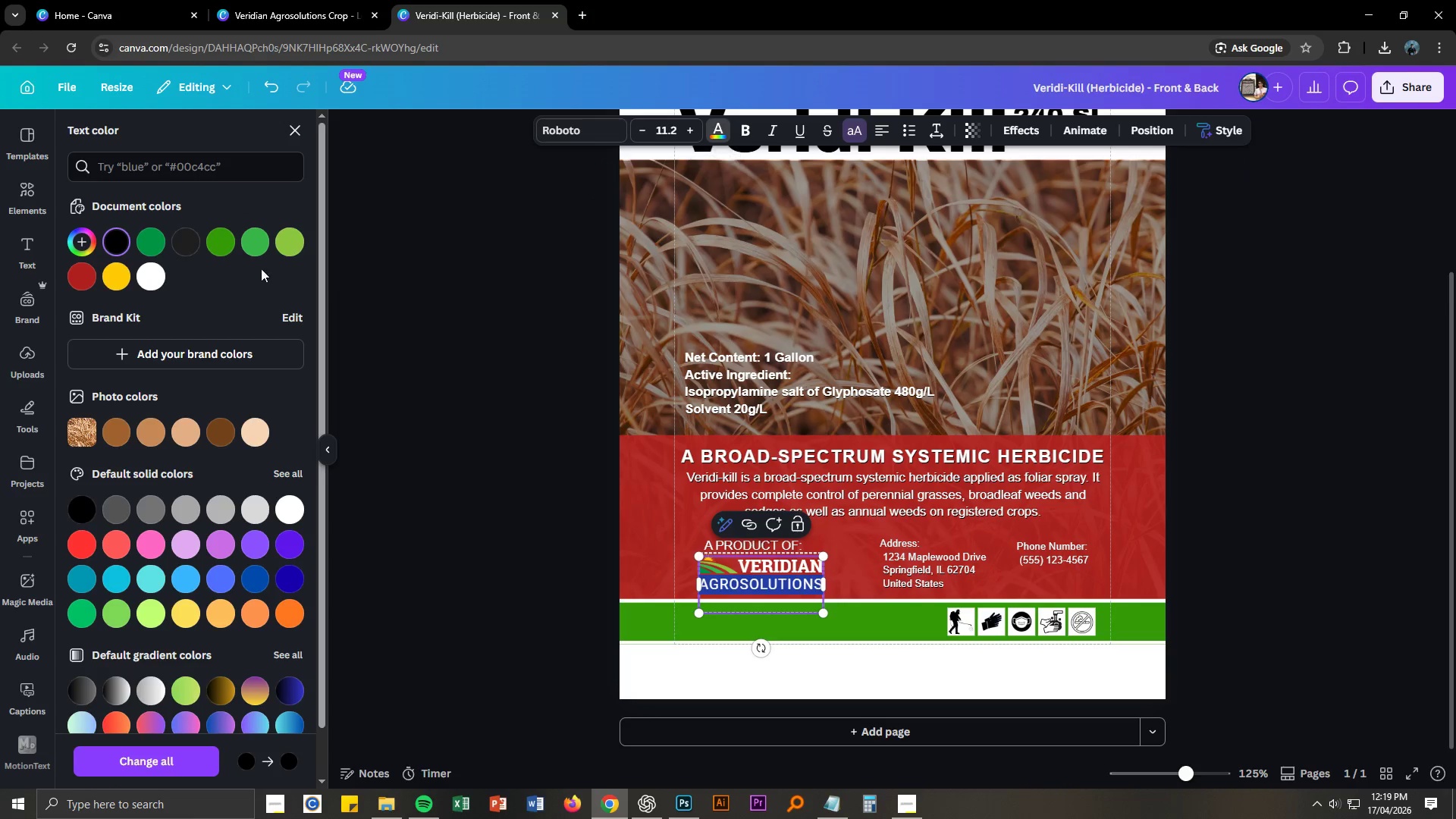 
left_click([156, 275])
 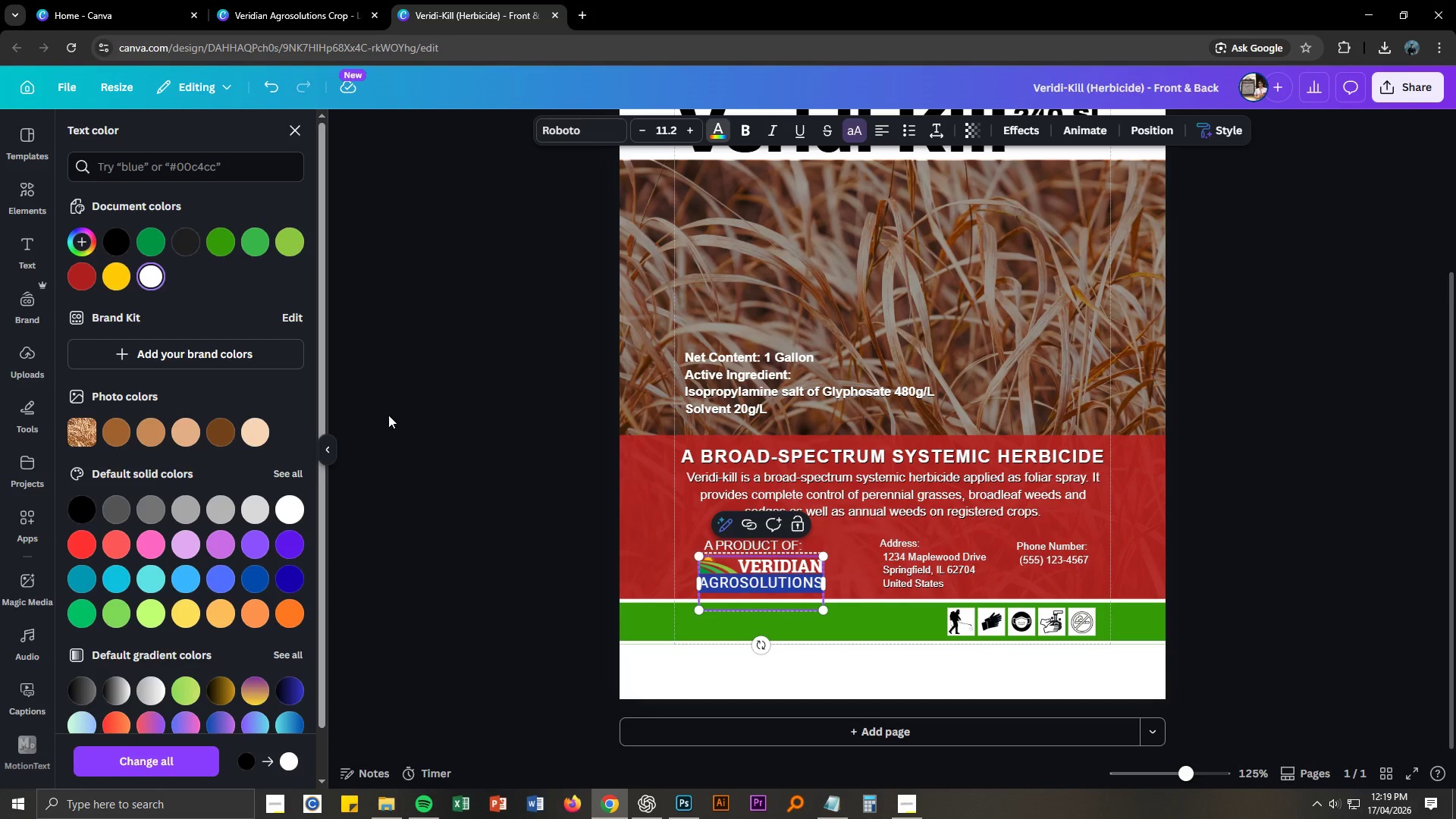 
left_click([429, 454])
 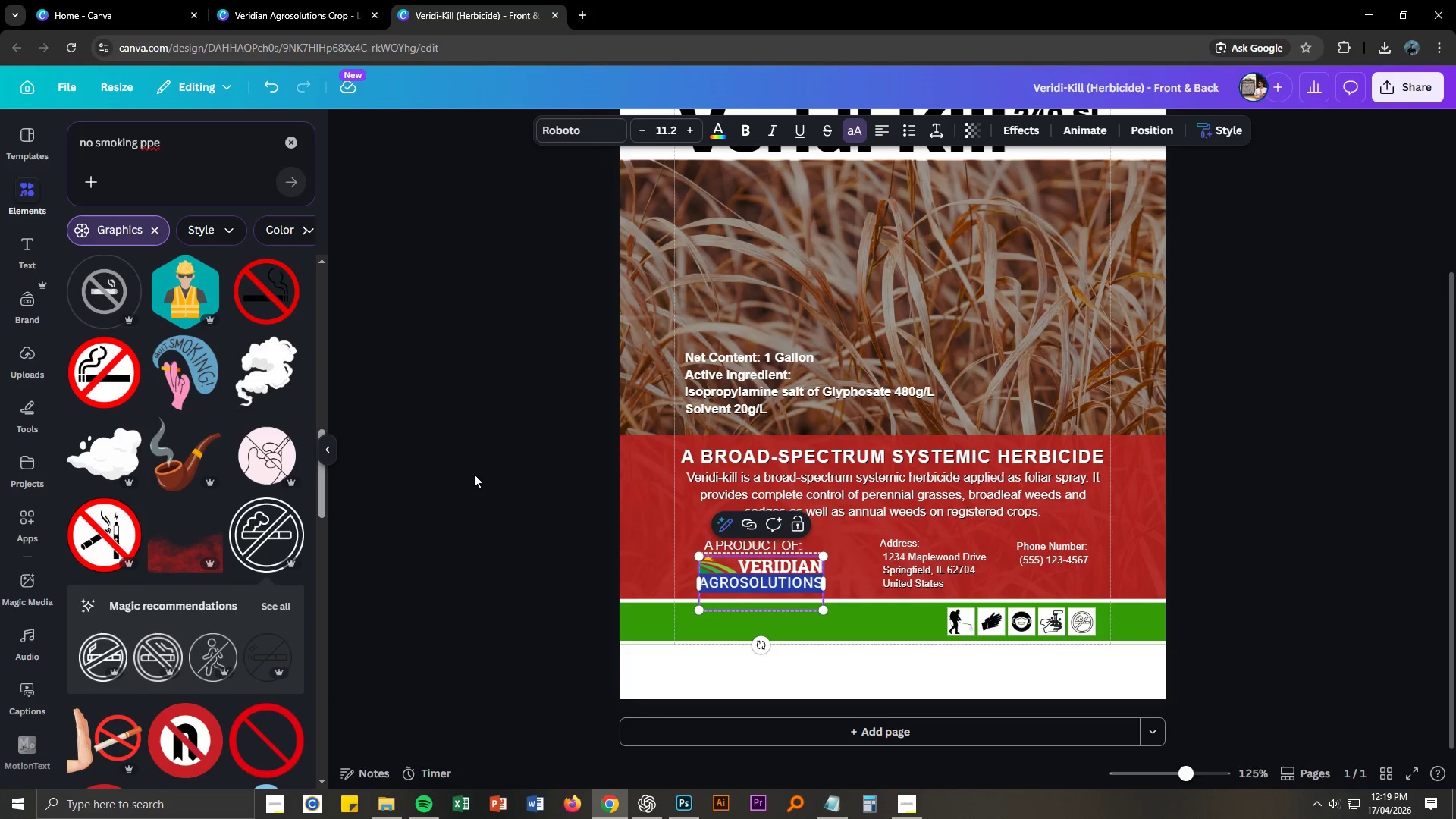 
left_click([480, 477])
 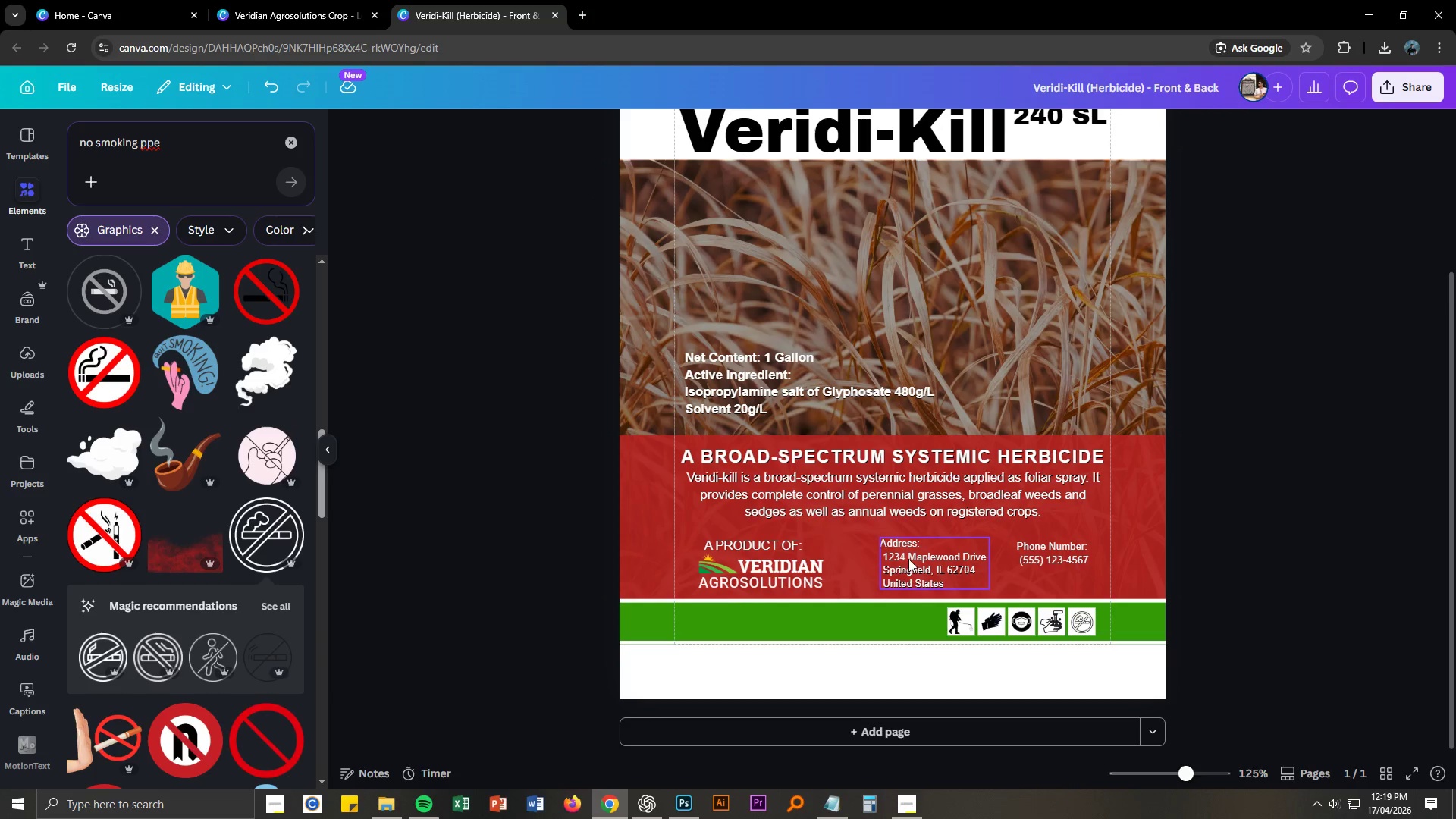 
left_click_drag(start_coordinate=[739, 542], to_coordinate=[733, 543])
 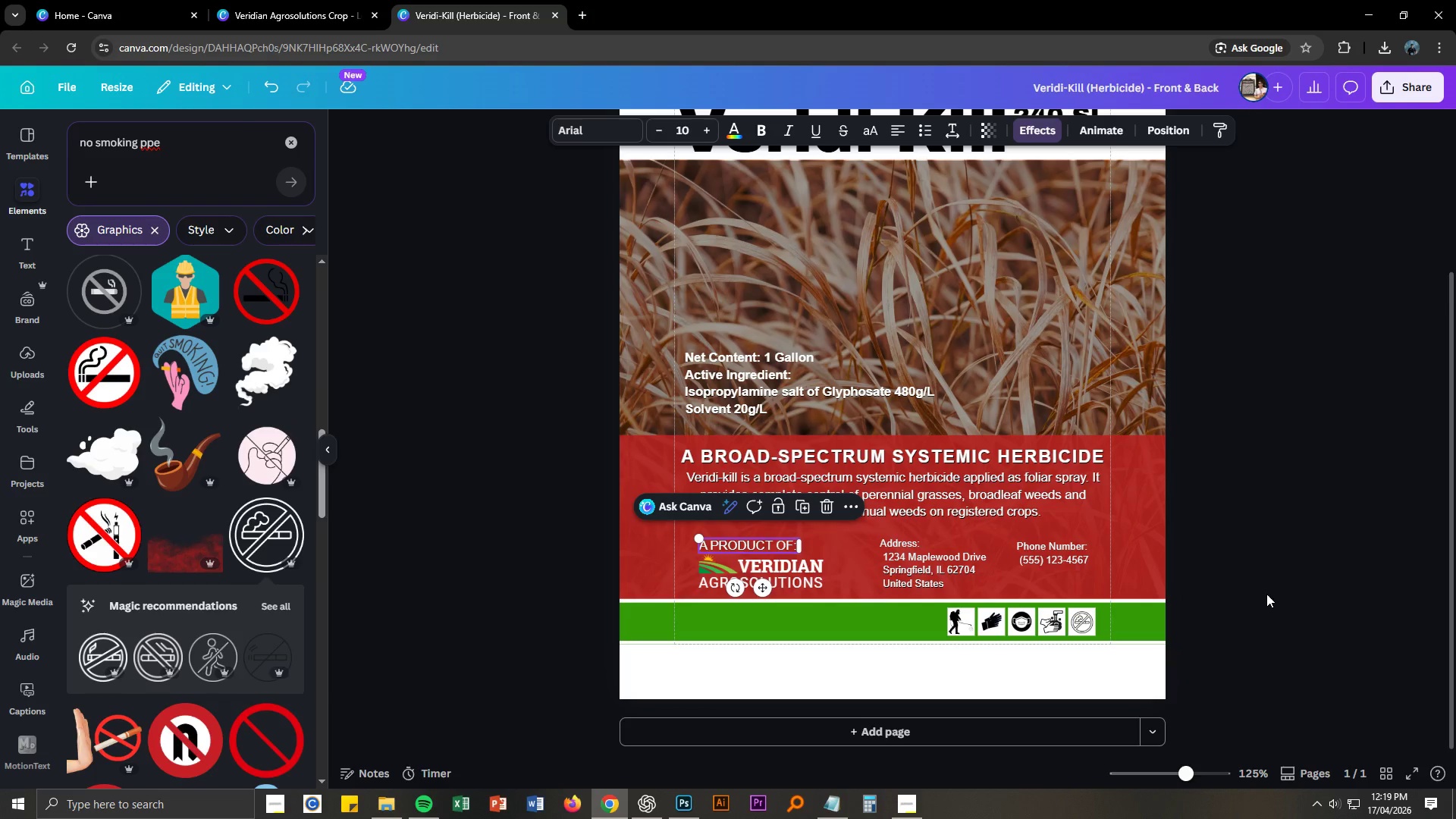 
left_click([1266, 594])
 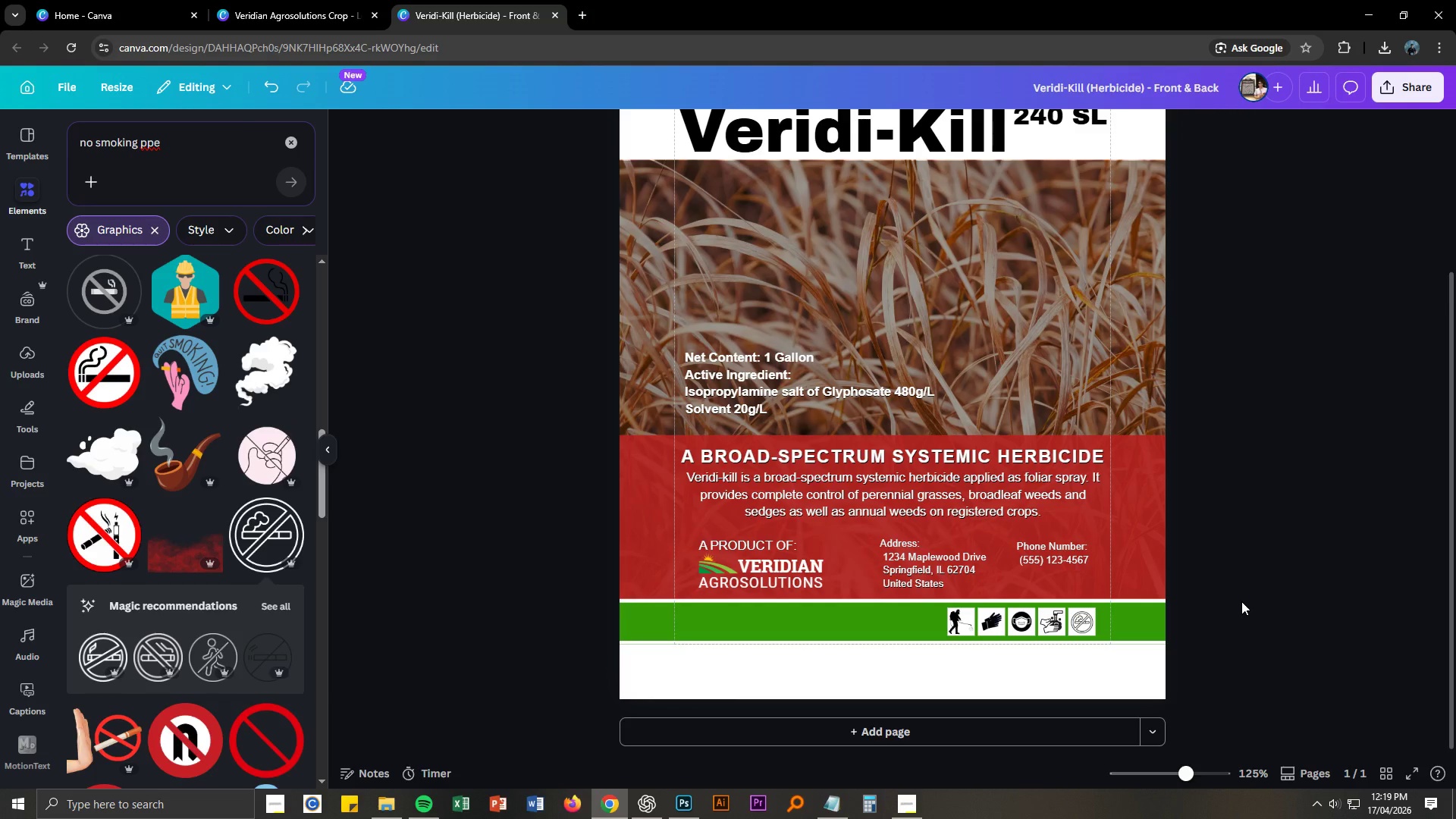 
wait(8.36)
 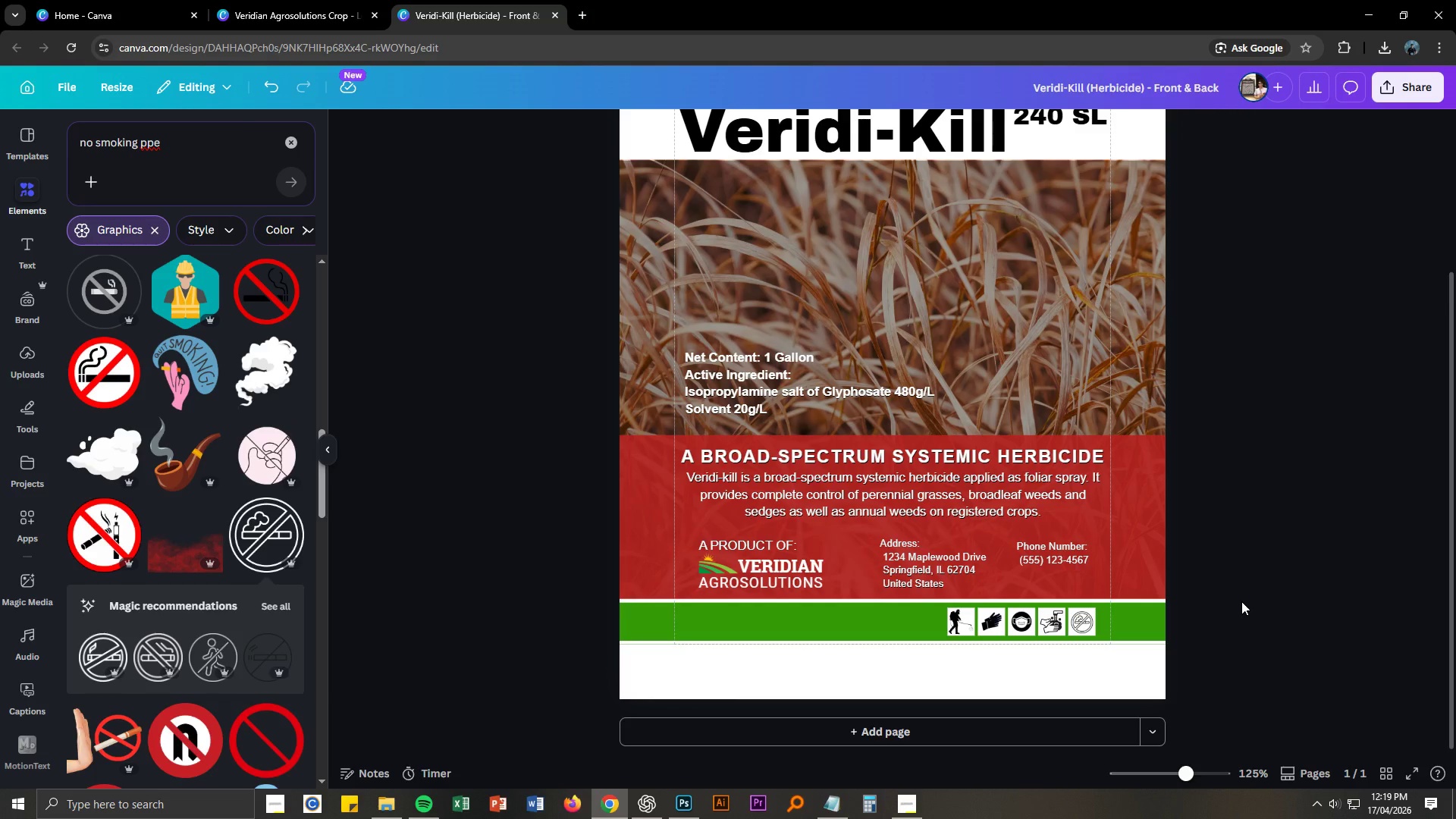 
left_click([588, 20])
 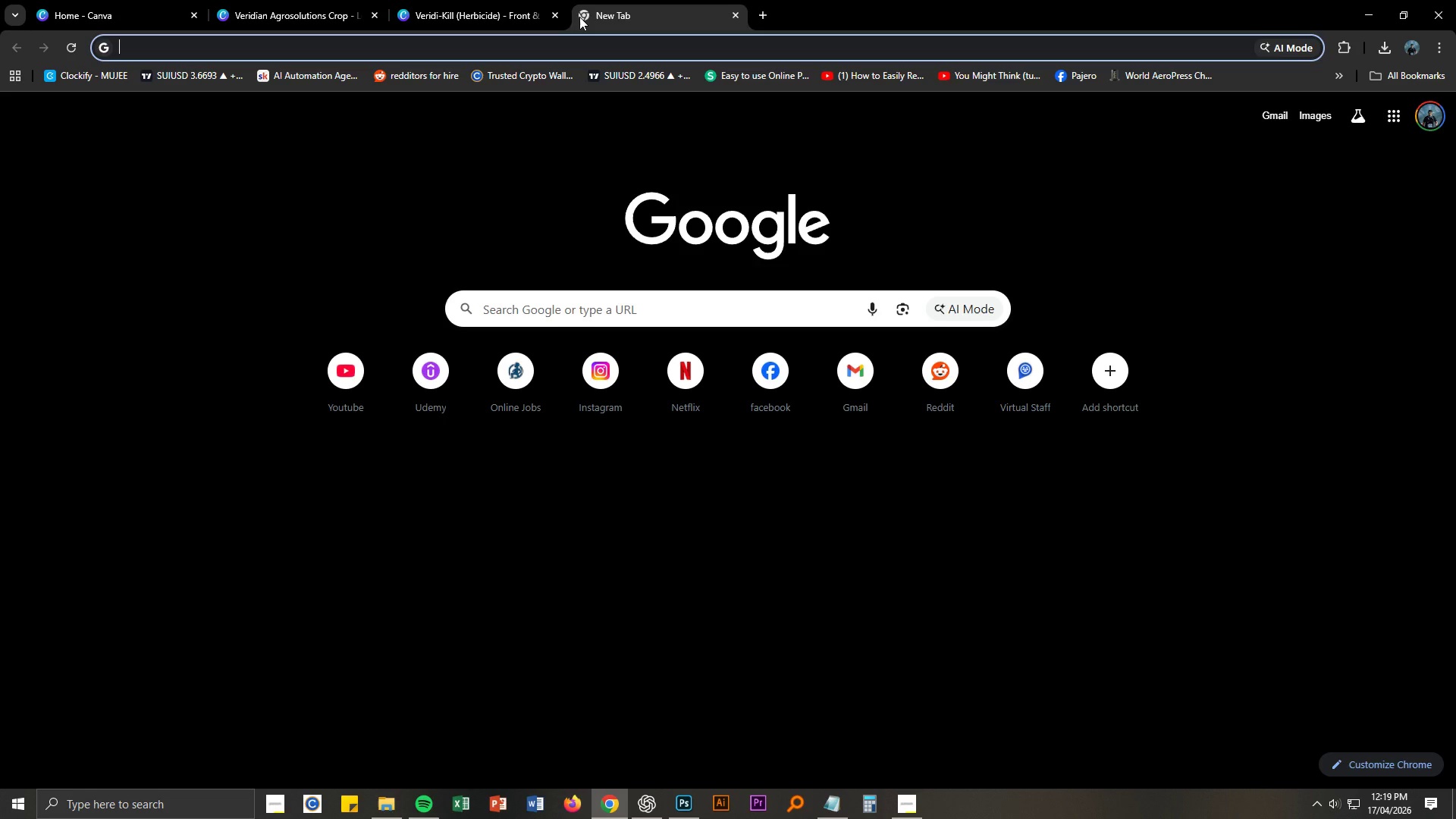 
type(pesticide)
key(Backspace)
type( office us)
 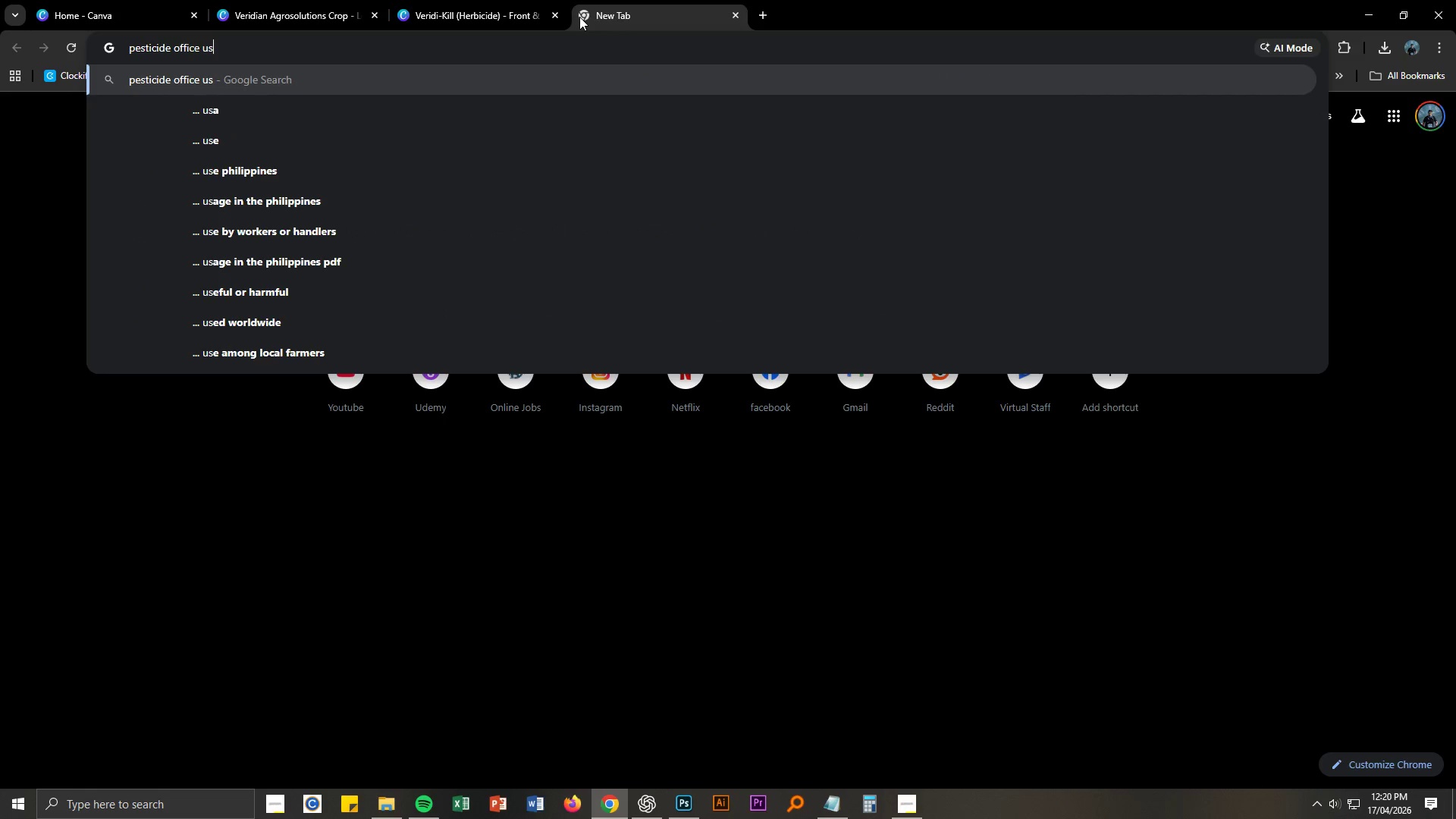 
key(Enter)
 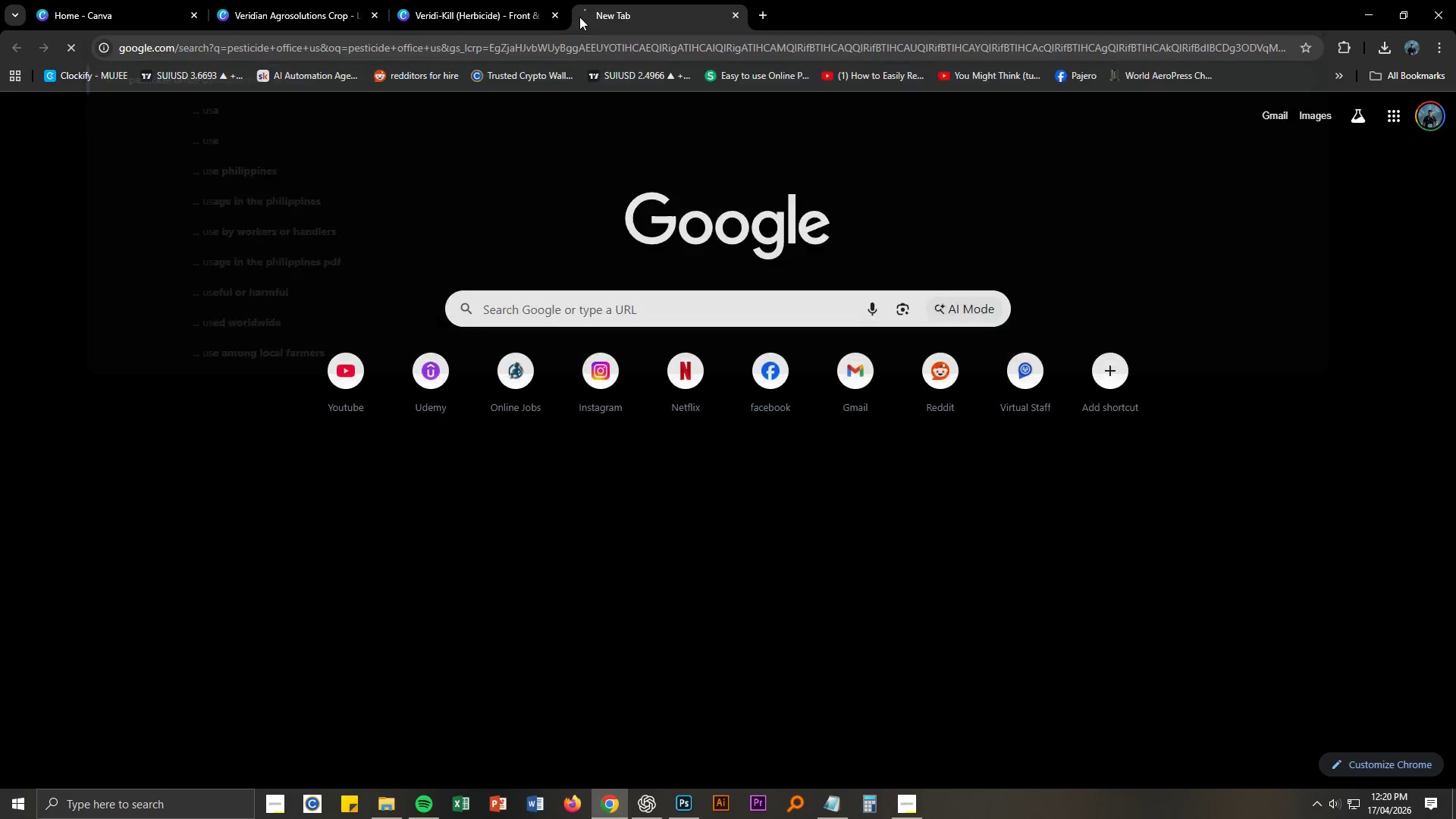 
key(A)
 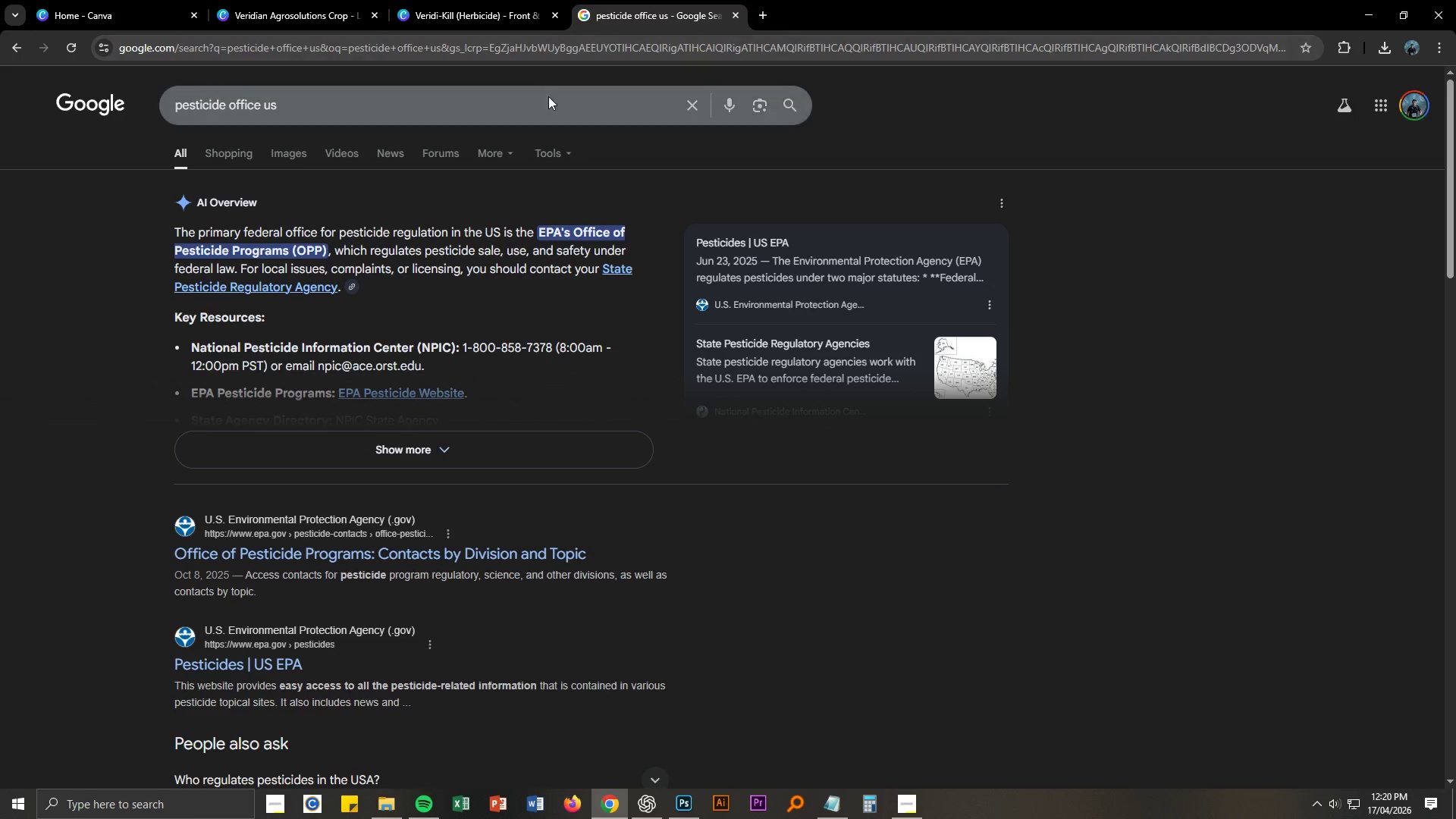 
wait(5.95)
 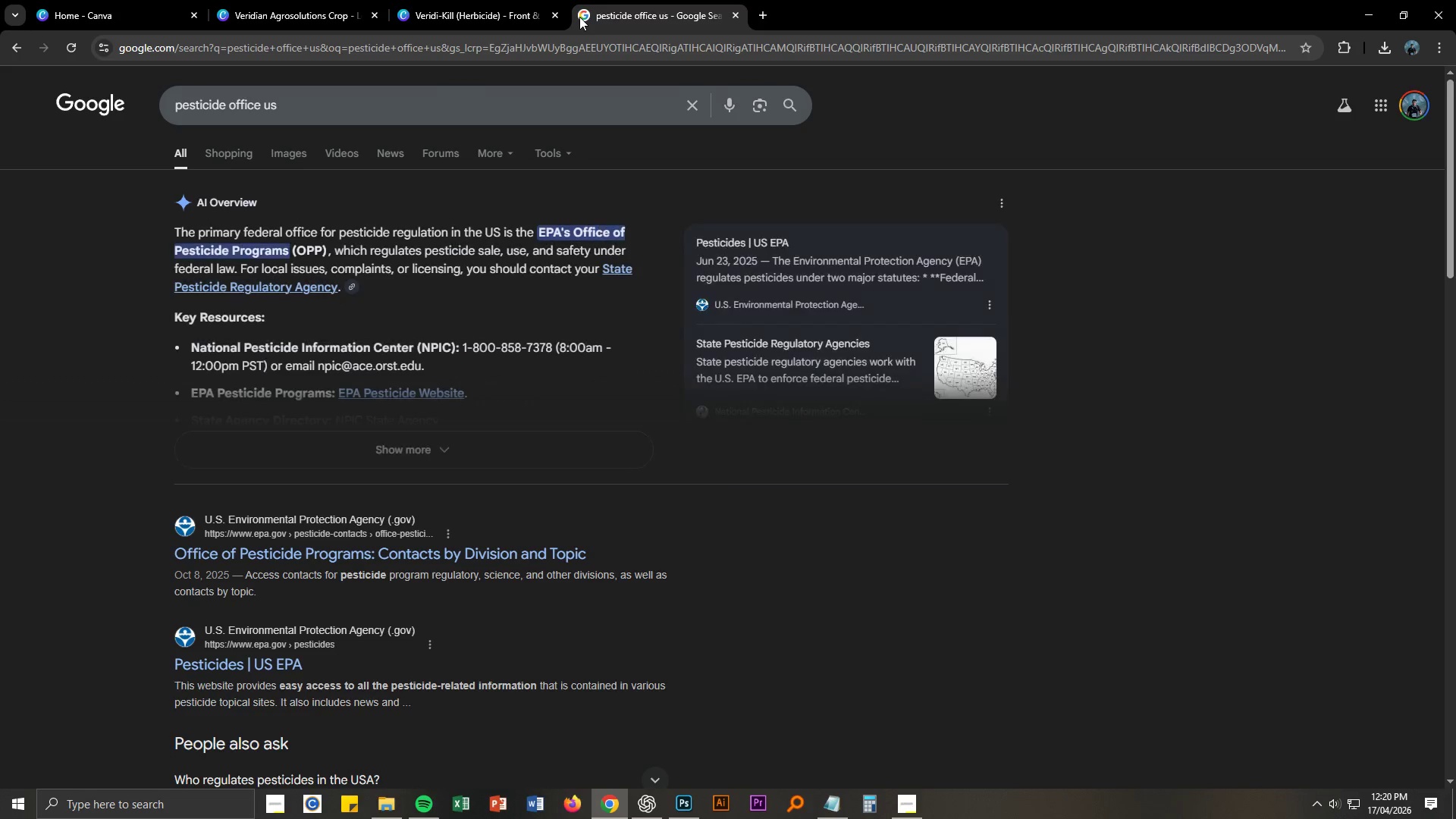 
left_click([456, 11])
 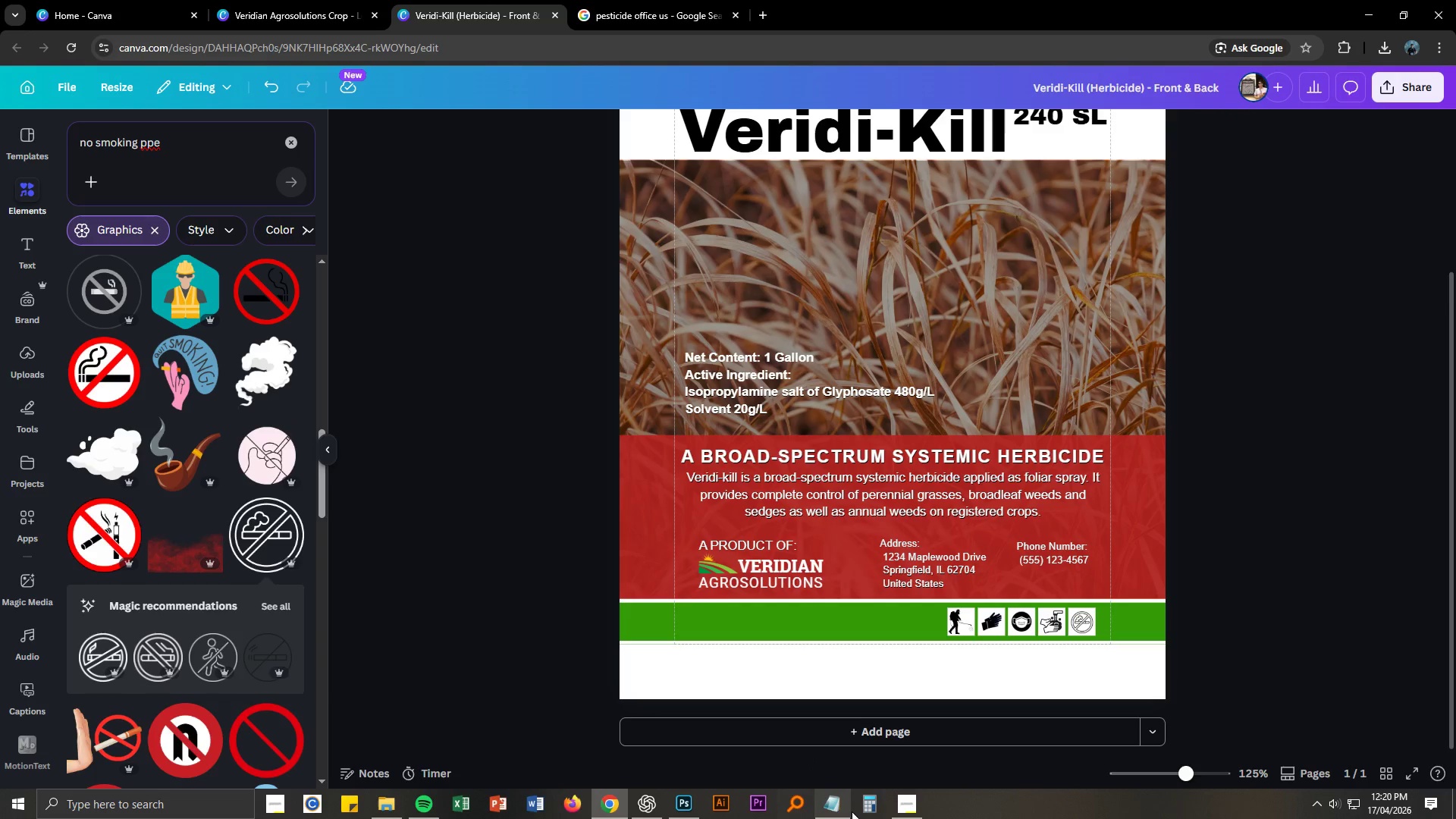 
left_click([837, 806])
 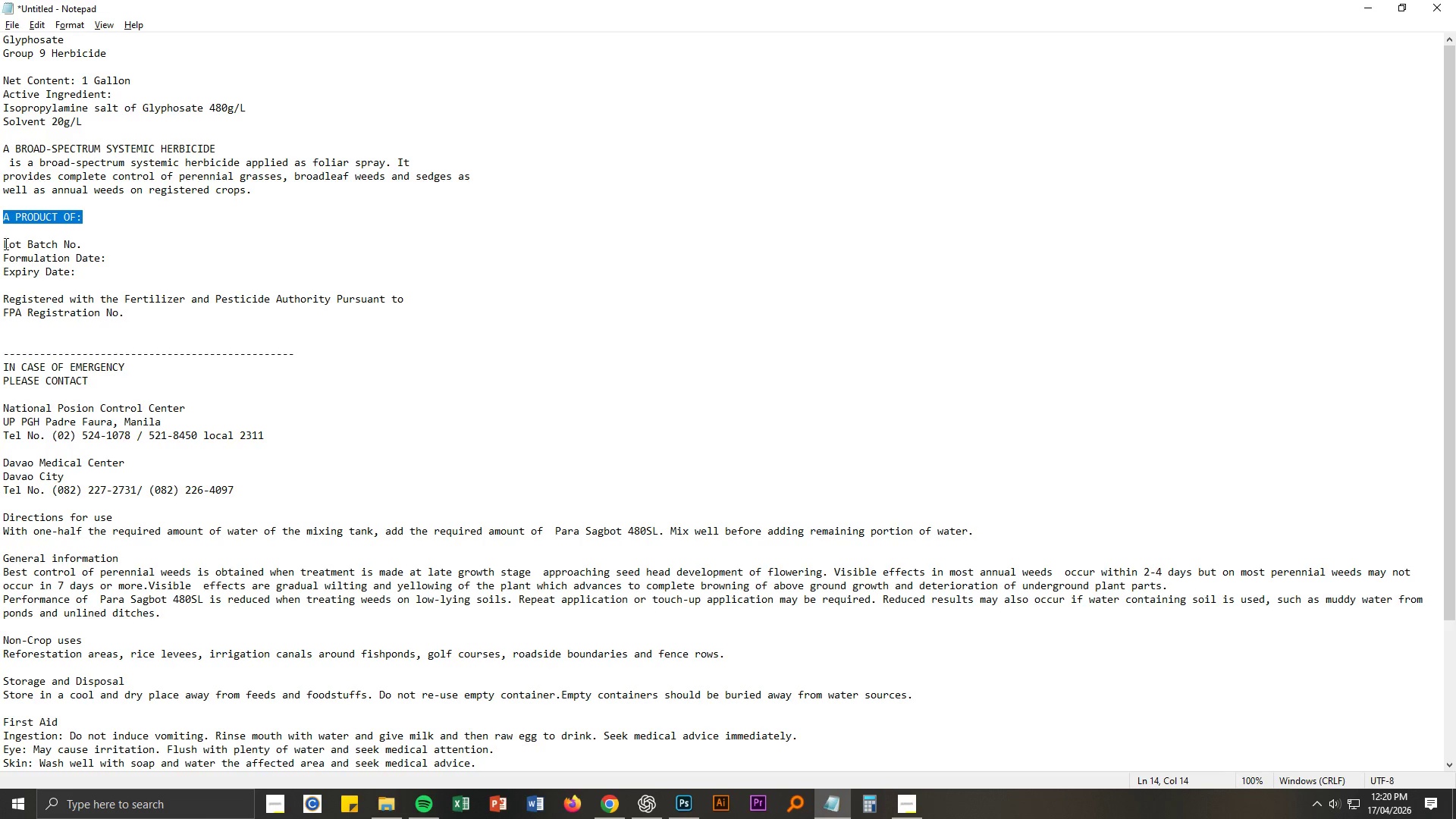 
left_click_drag(start_coordinate=[5, 243], to_coordinate=[80, 269])
 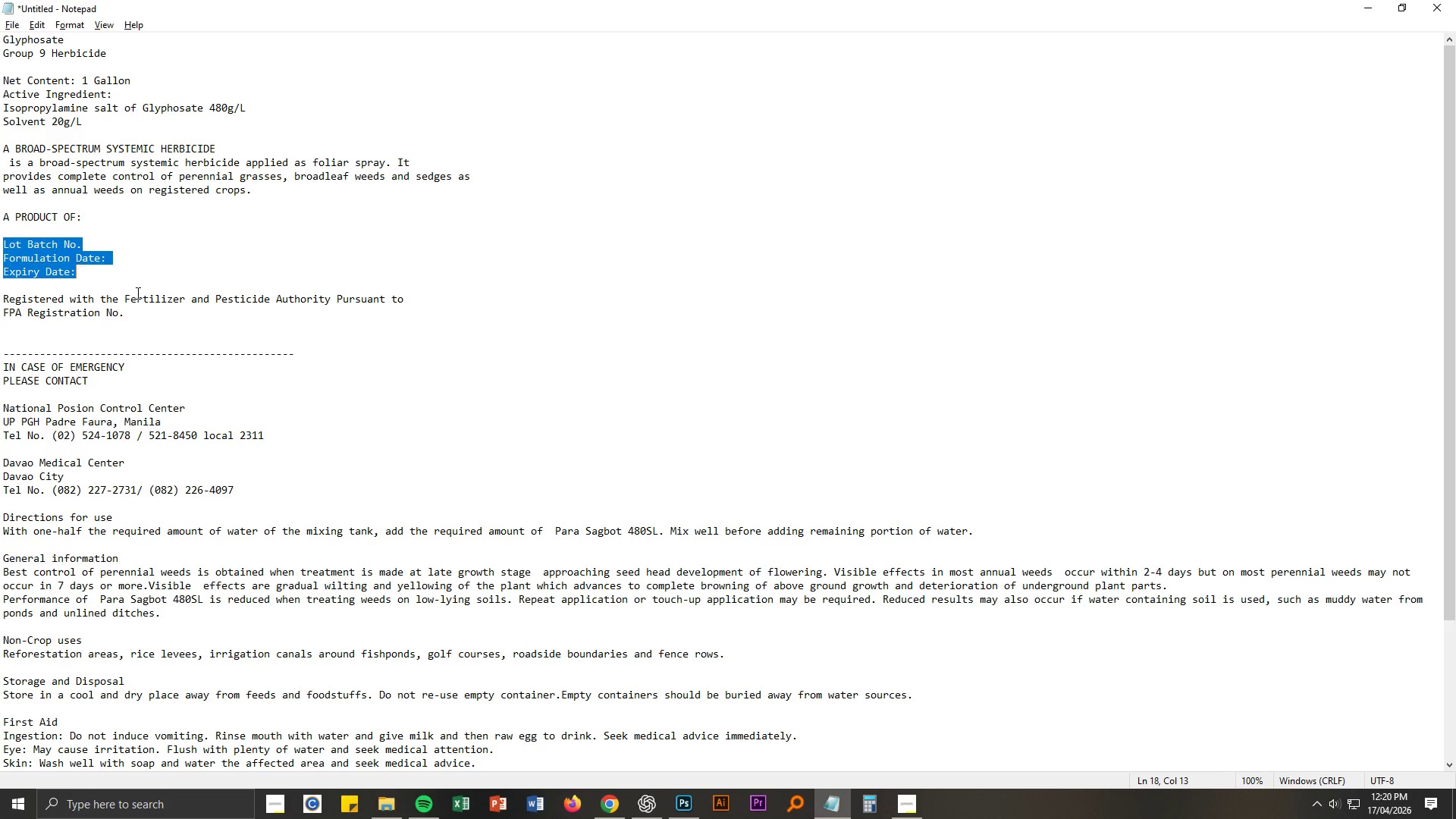 
key(Control+ControlLeft)
 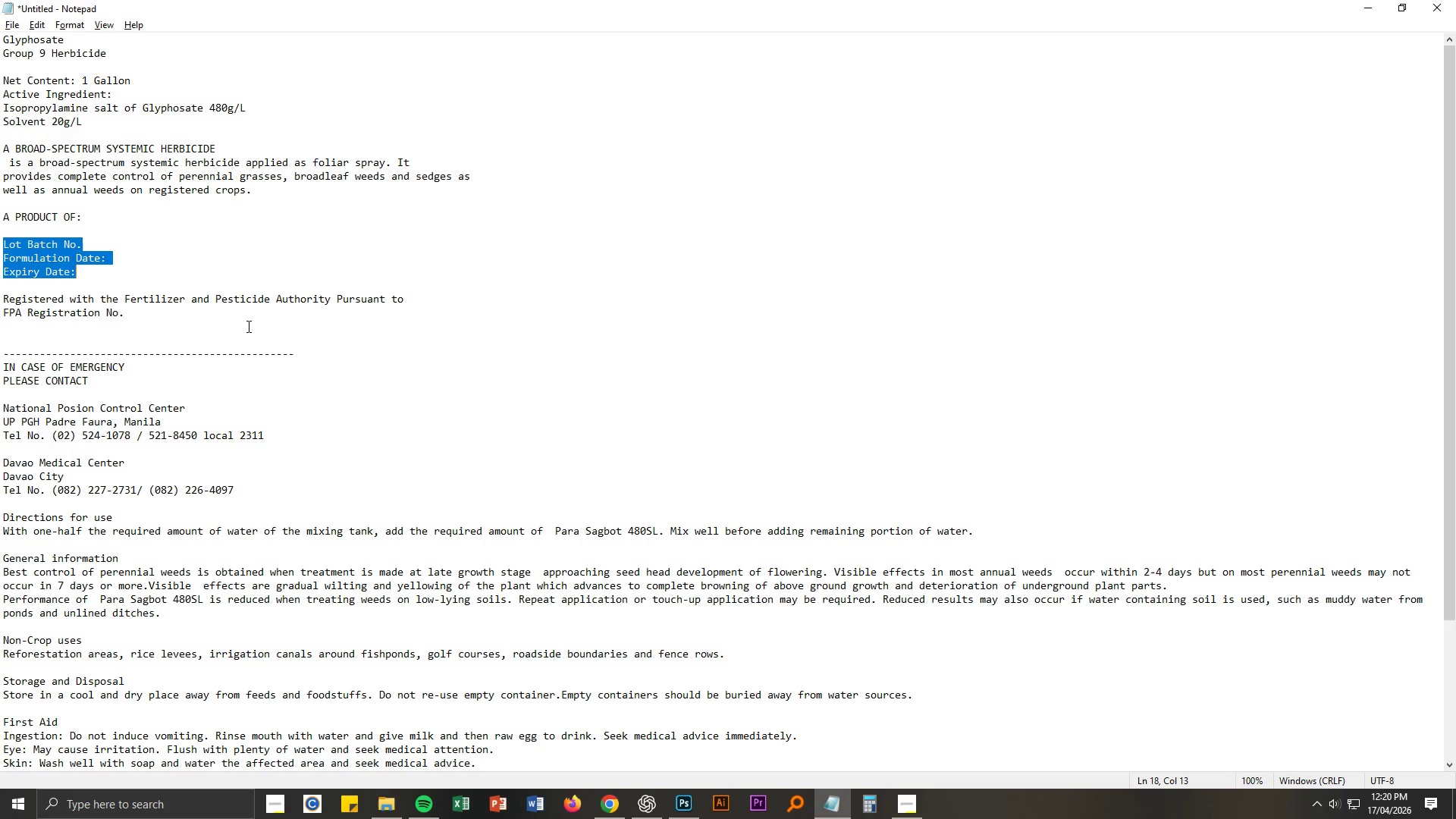 
key(Control+C)
 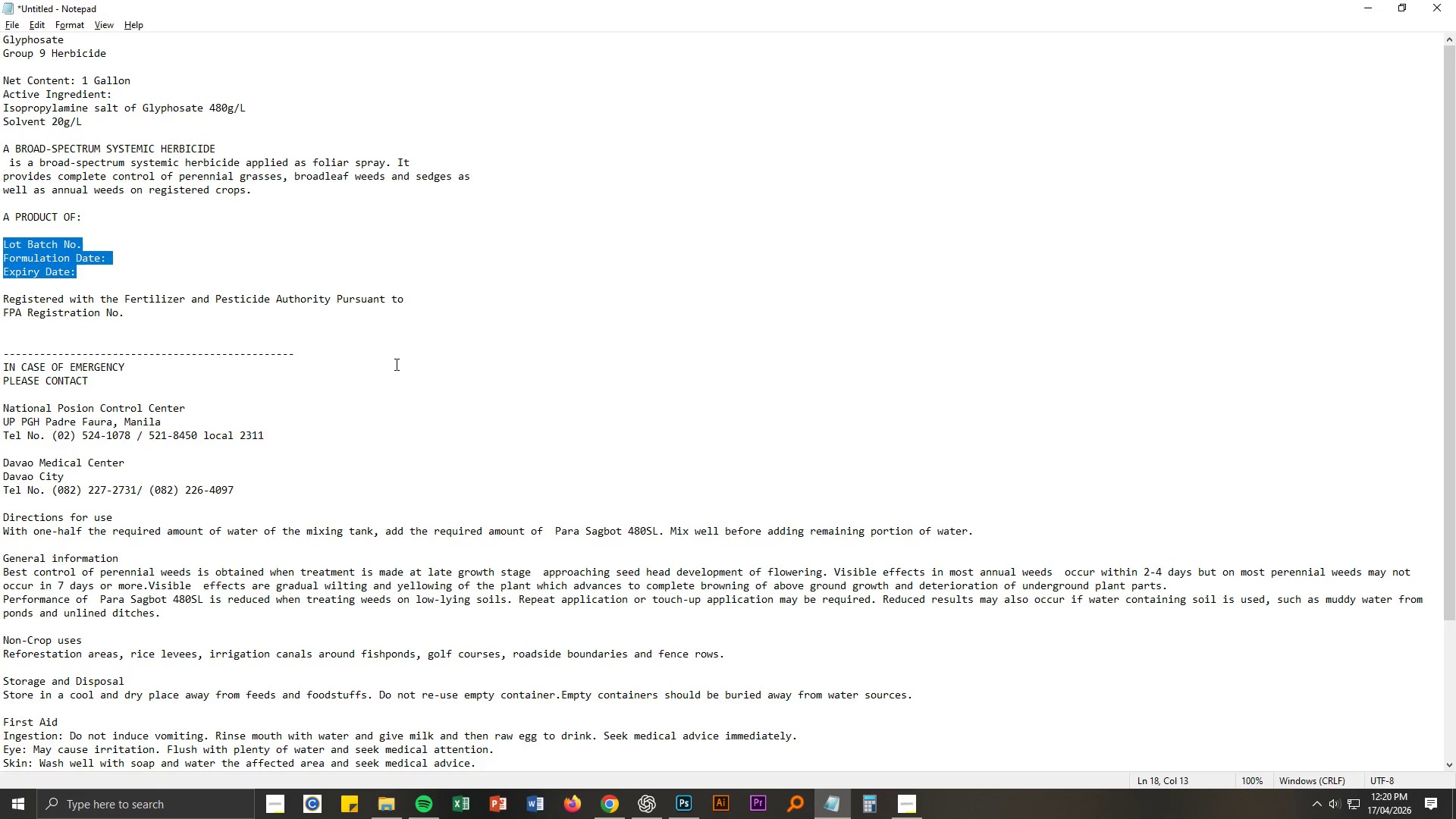 
key(Alt+AltLeft)
 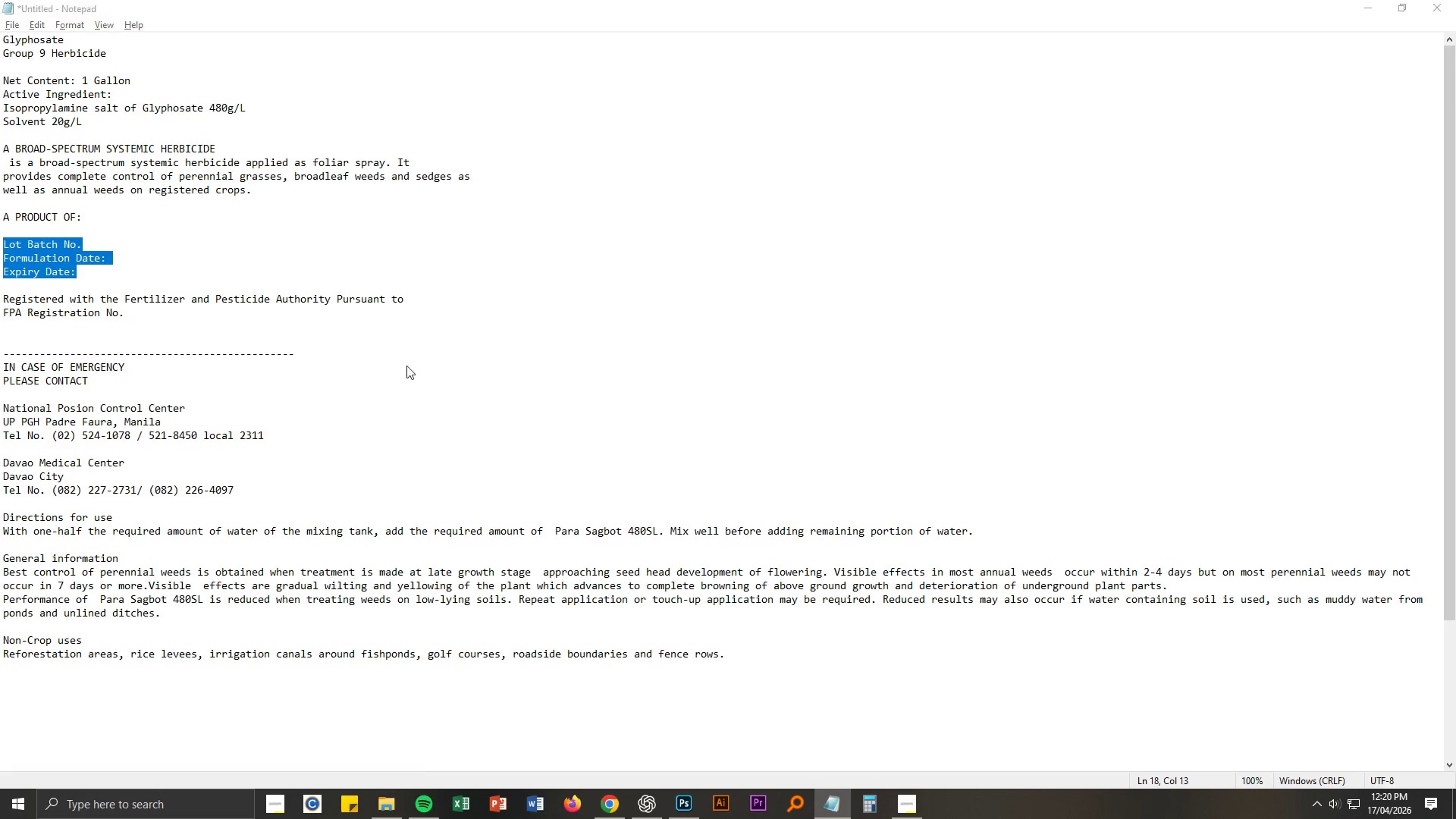 
key(Alt+Tab)
 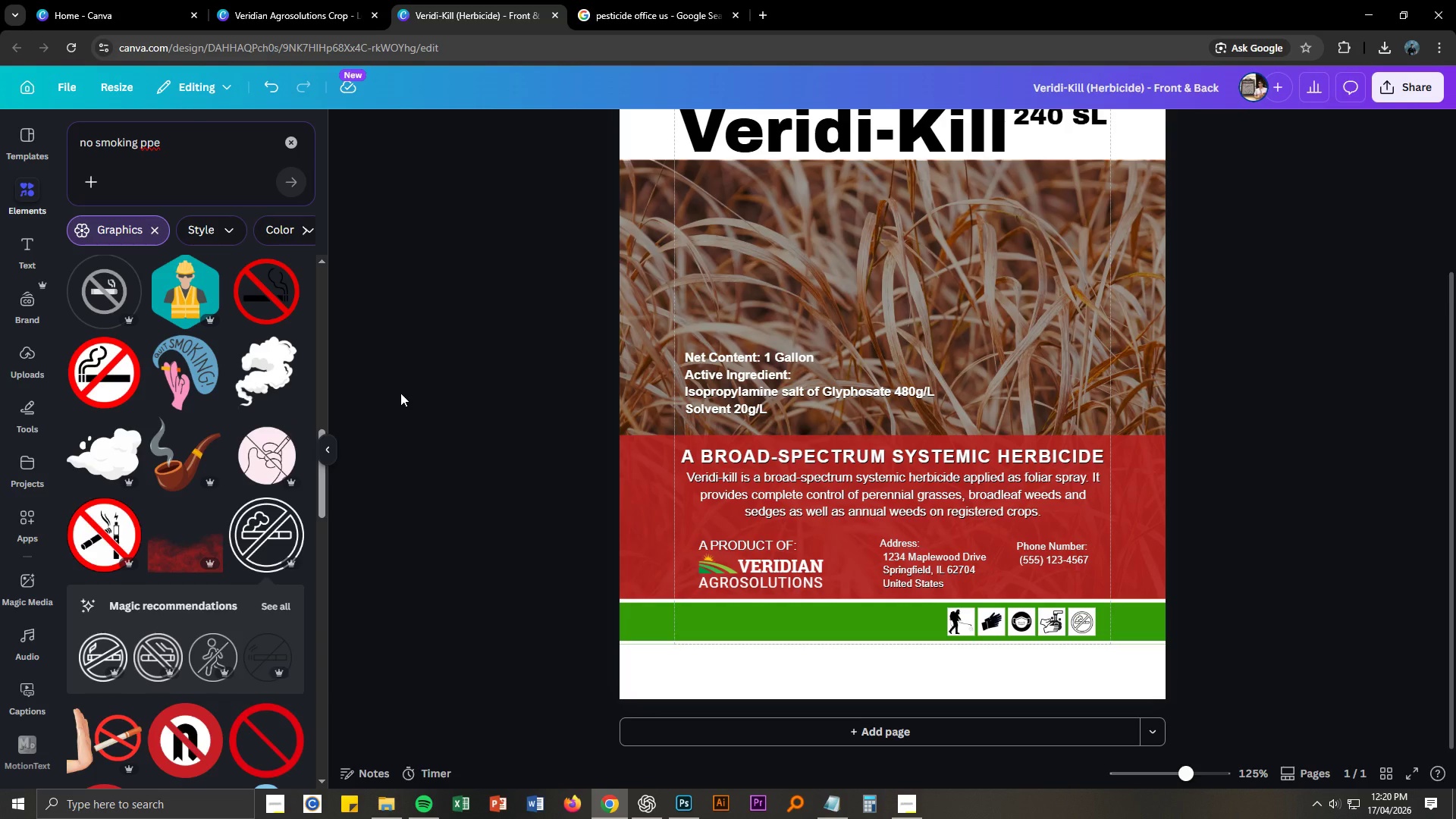 
wait(10.28)
 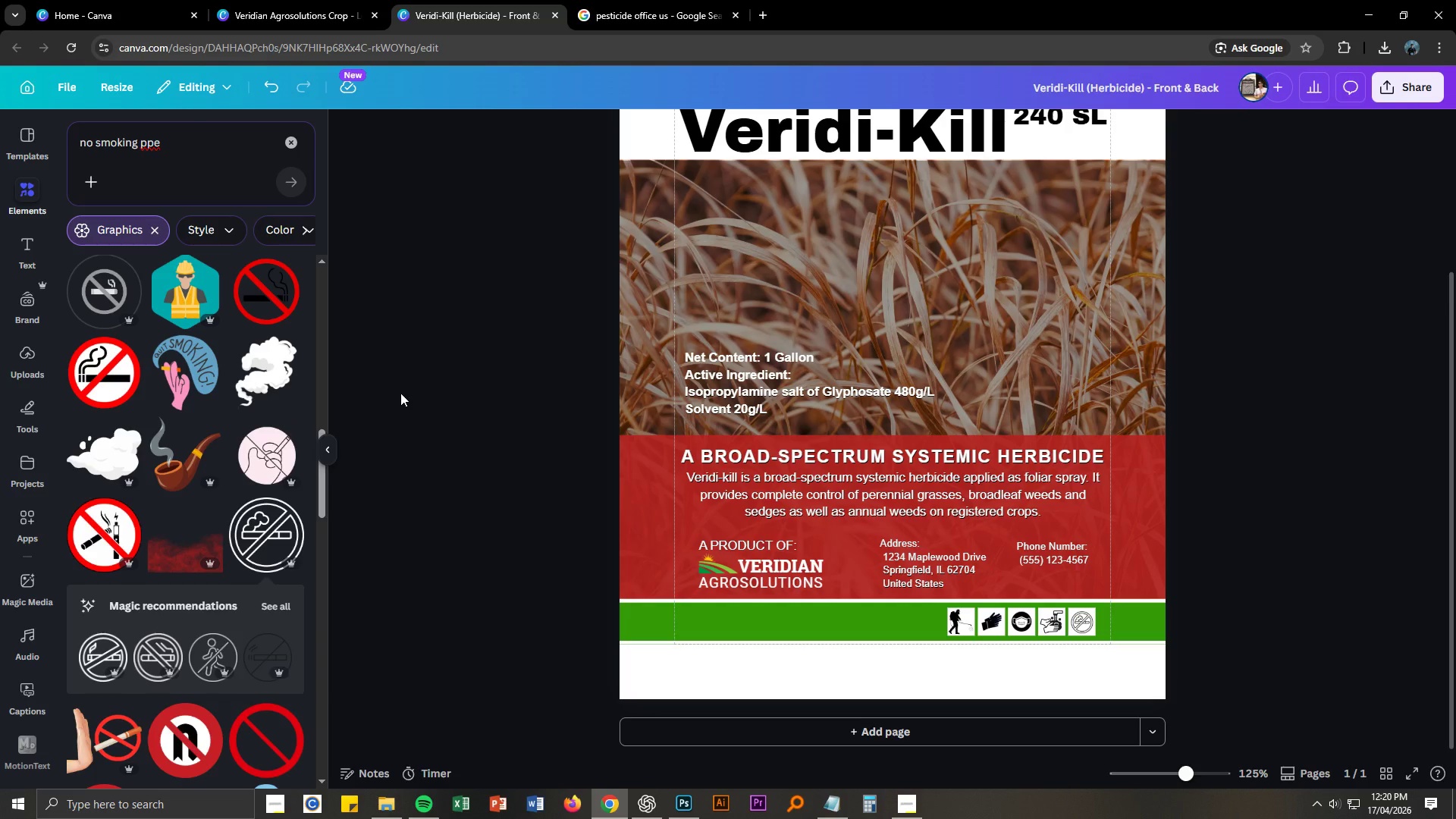 
left_click_drag(start_coordinate=[725, 526], to_coordinate=[777, 582])
 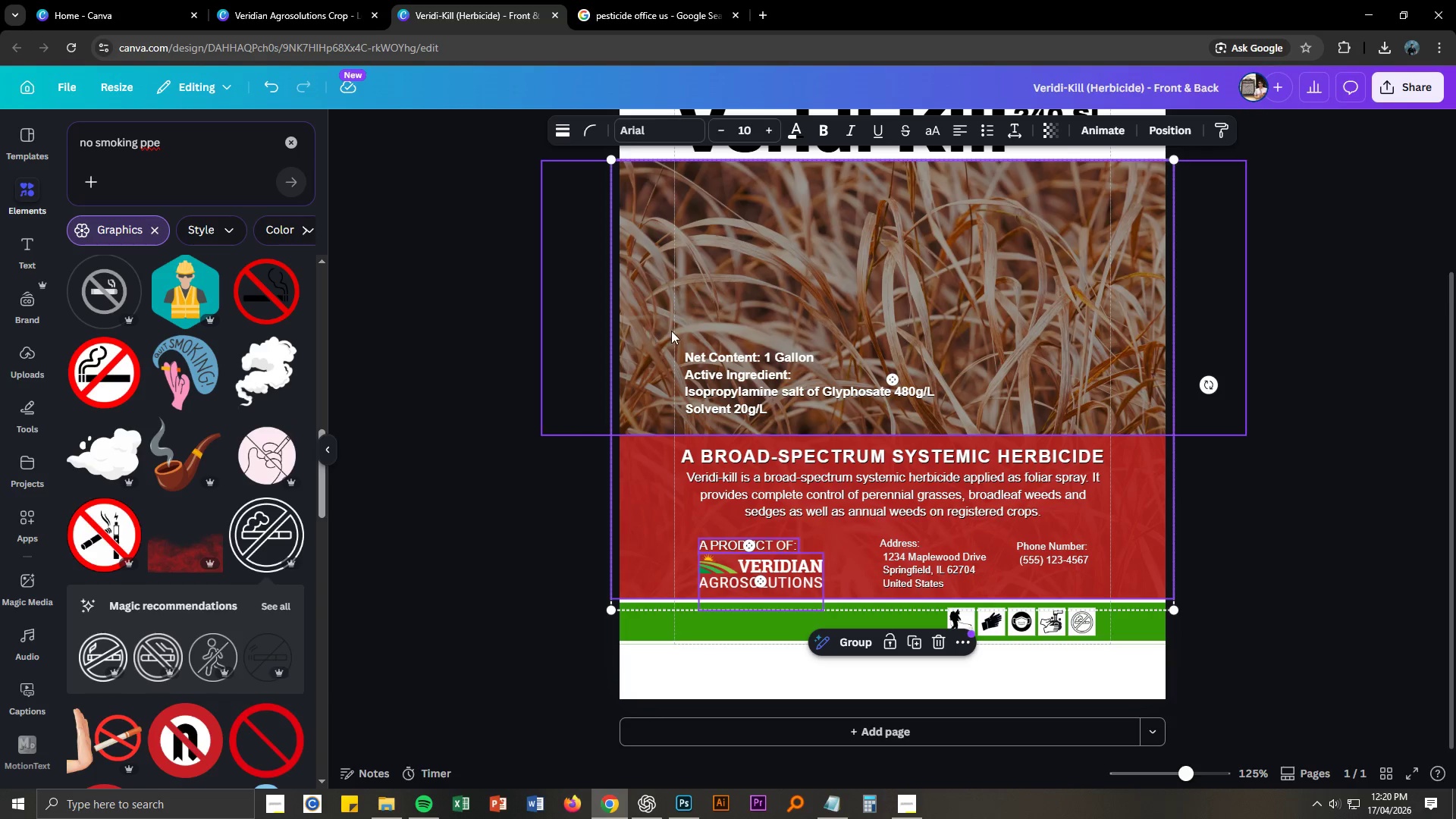 
right_click([665, 331])
 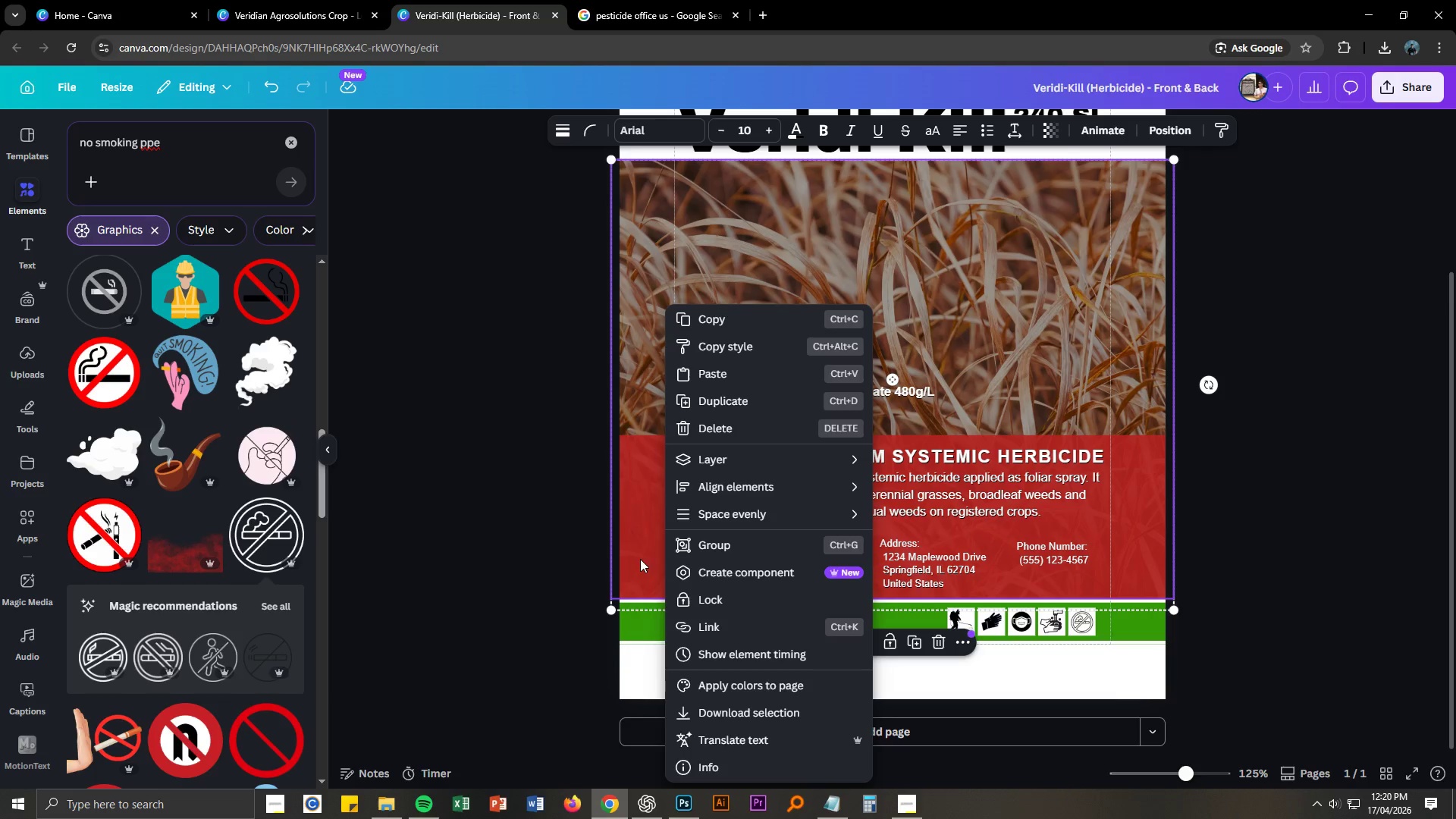 
left_click([572, 554])
 